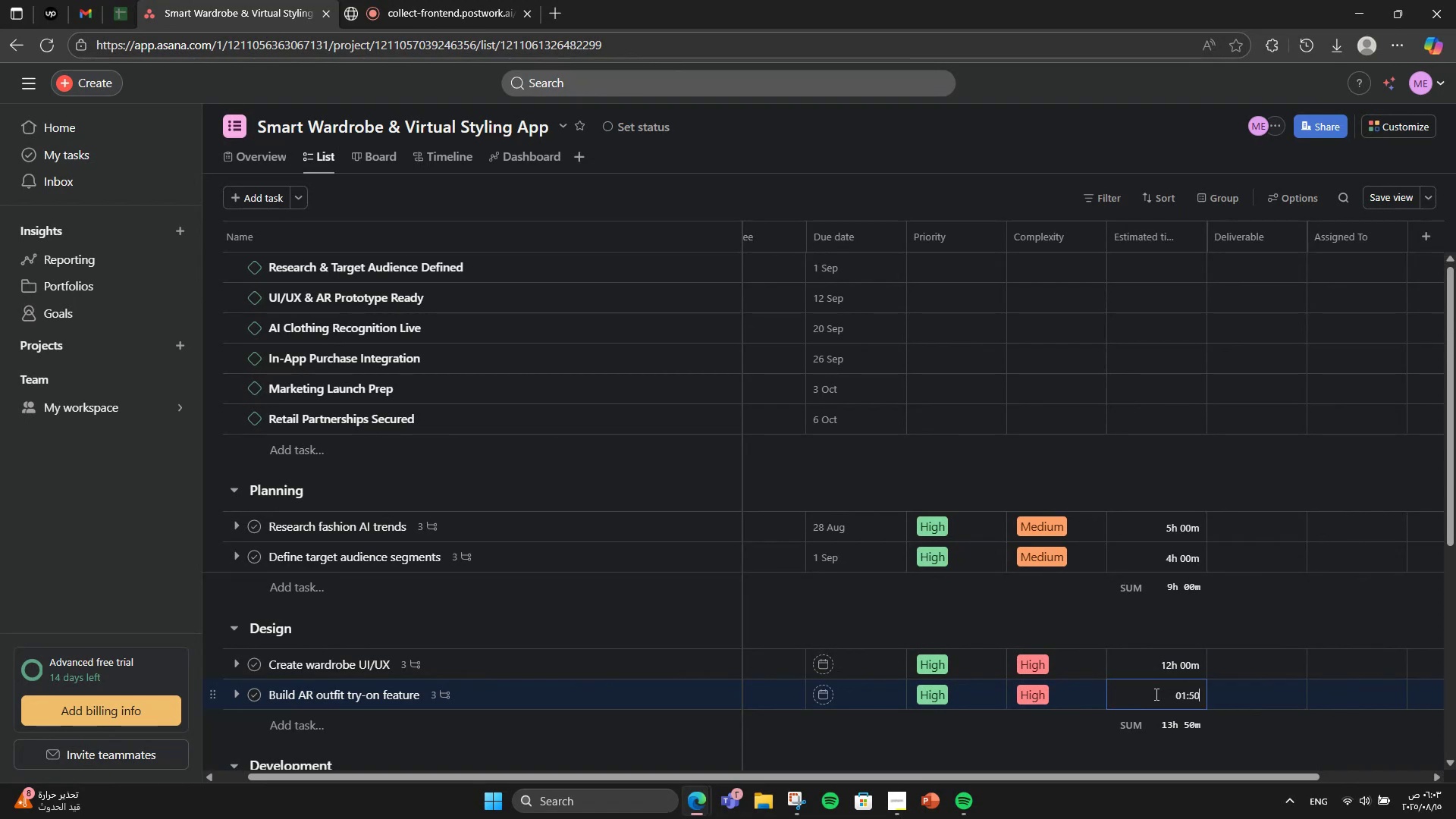 
key(Numpad0)
 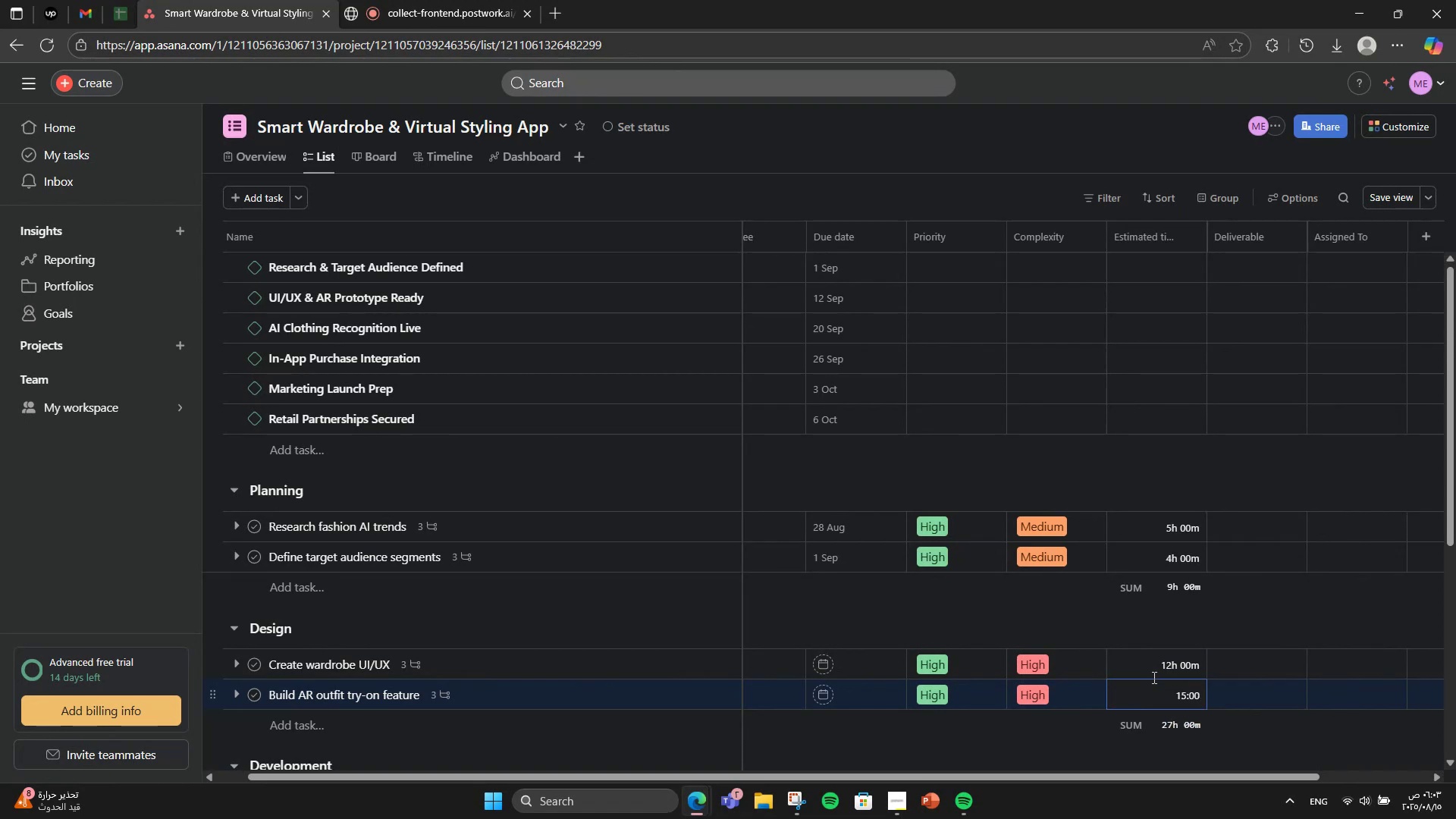 
left_click([1152, 637])
 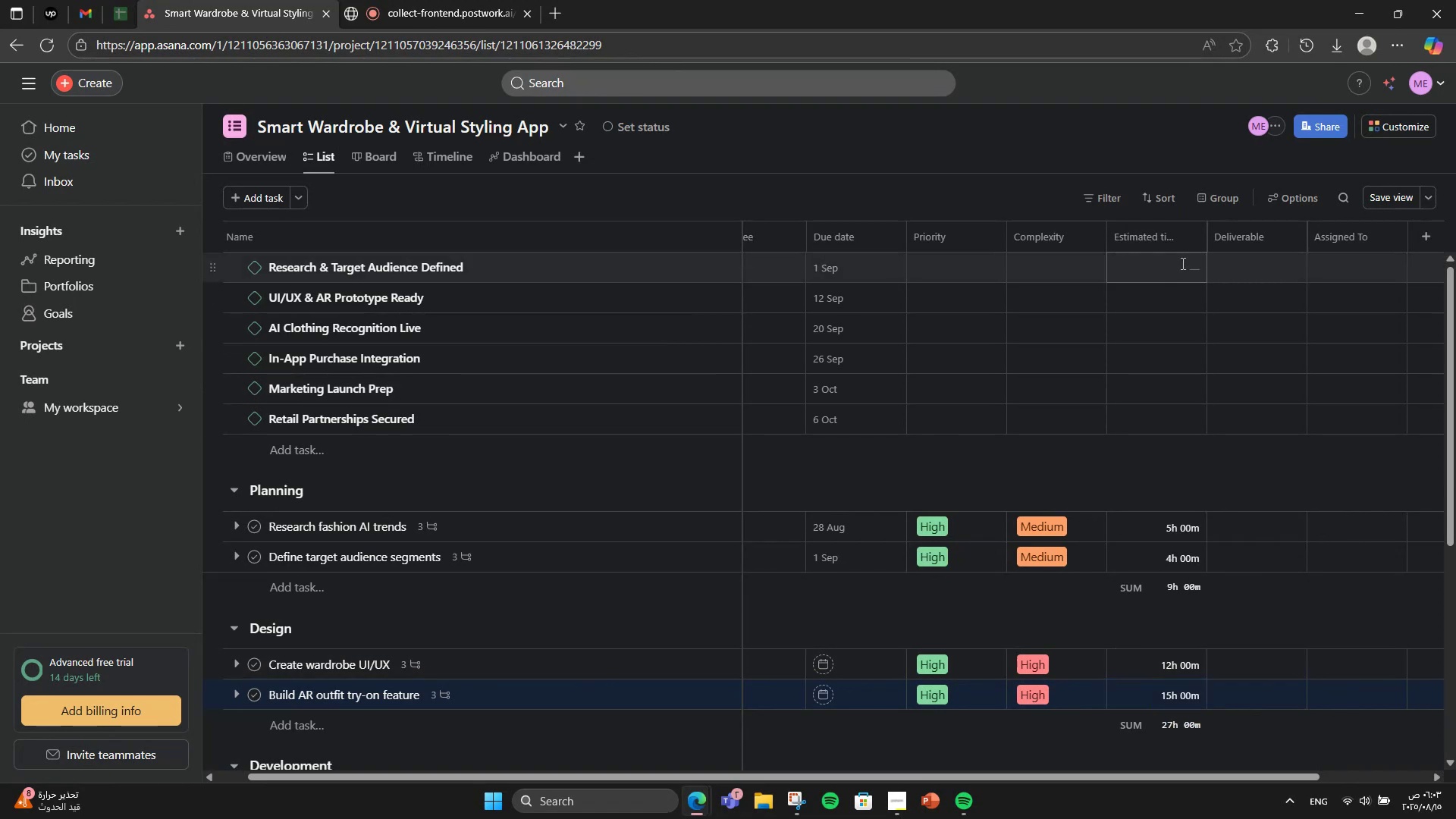 
mouse_move([1186, 255])
 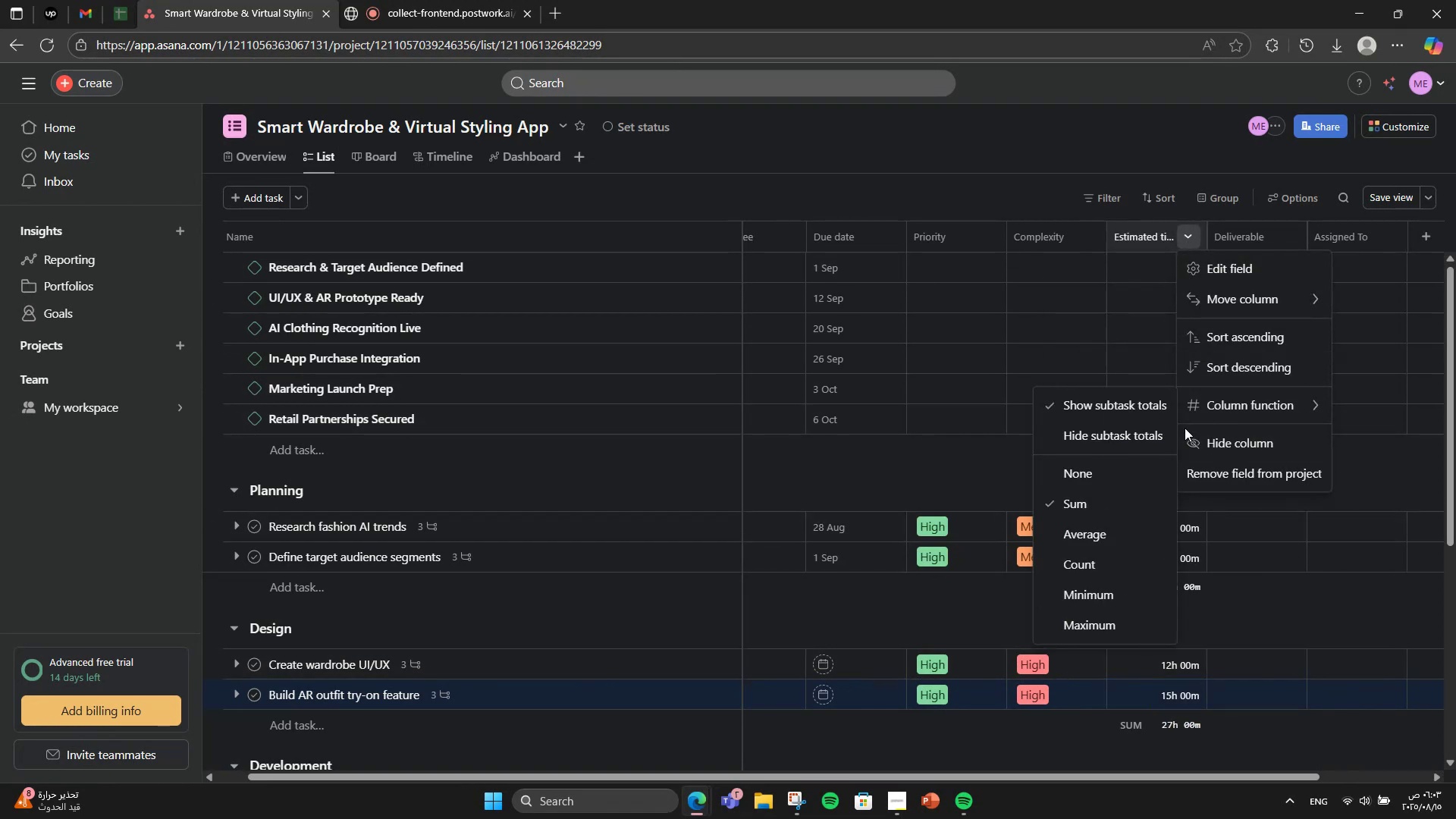 
double_click([1195, 452])
 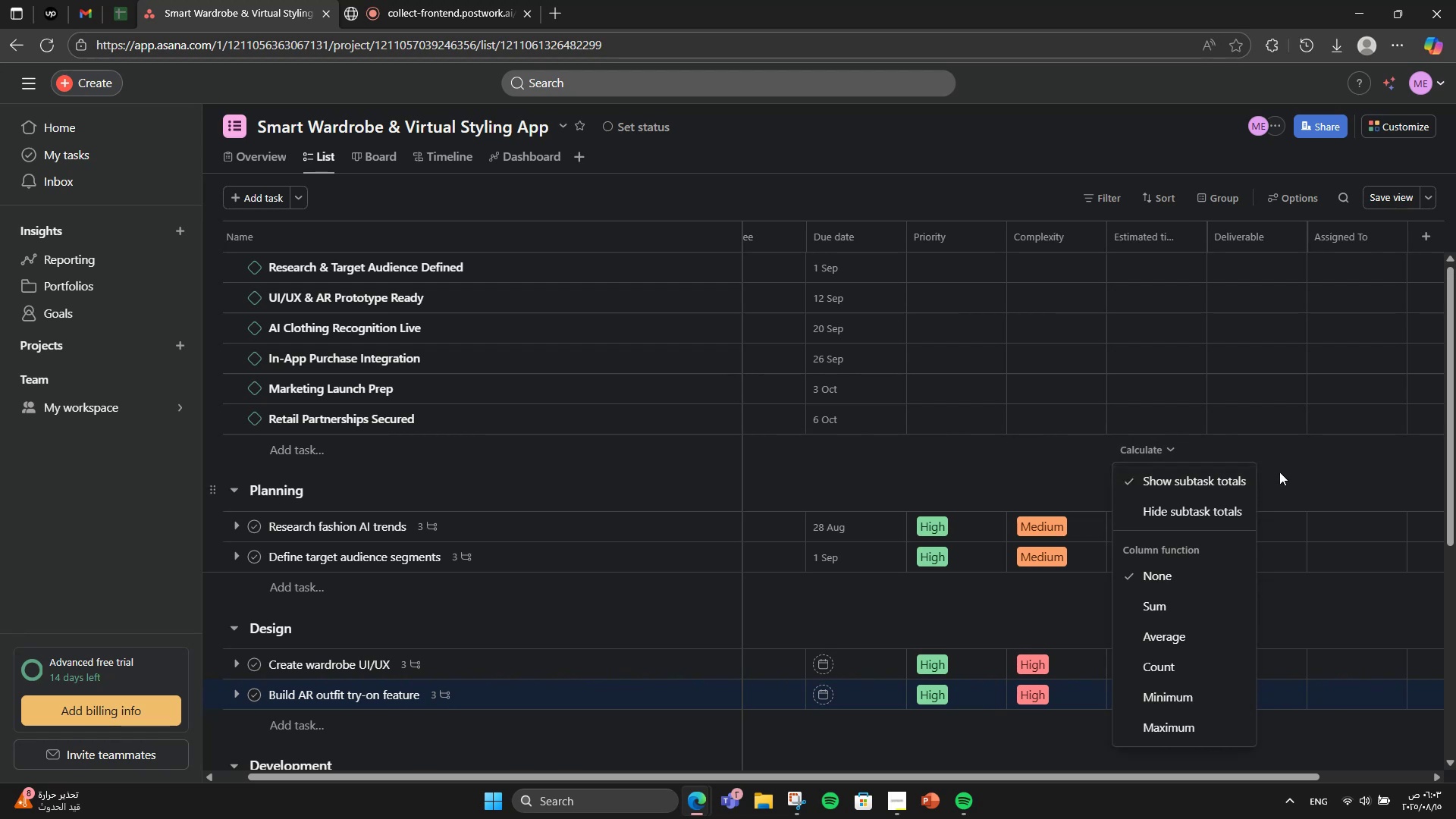 
left_click([1279, 472])
 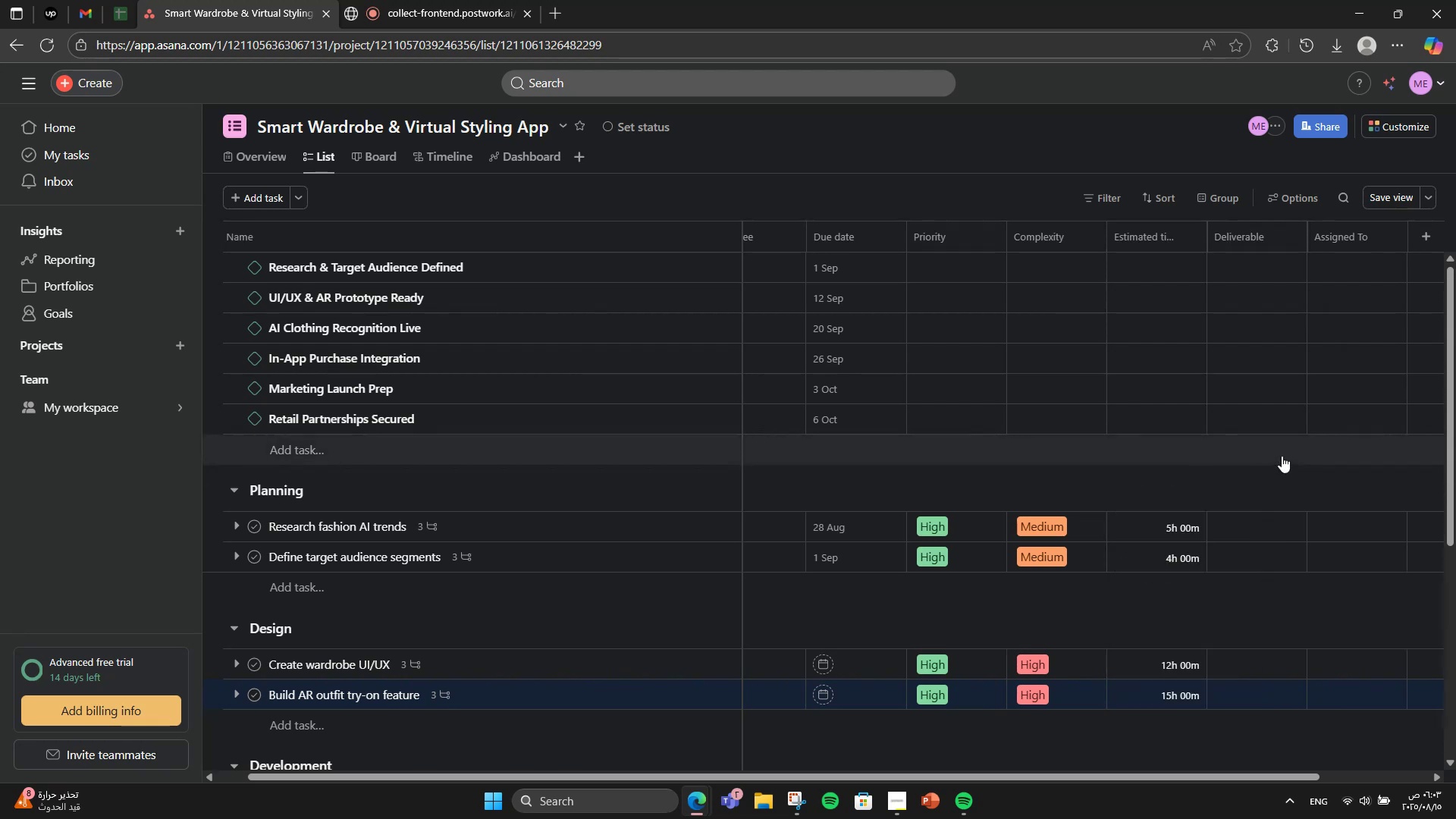 
mouse_move([1263, 516])
 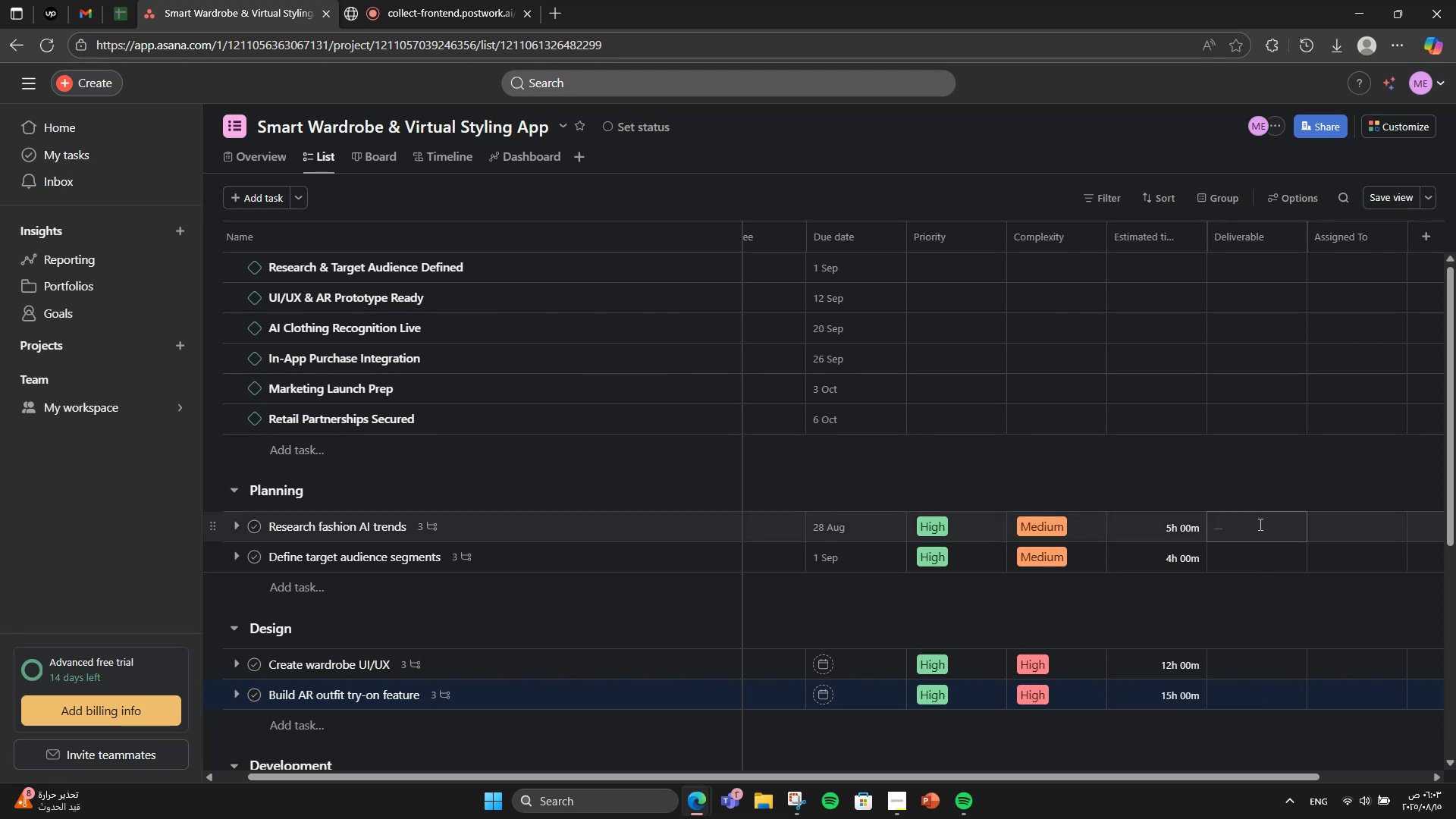 
left_click_drag(start_coordinate=[1255, 527], to_coordinate=[1250, 534])
 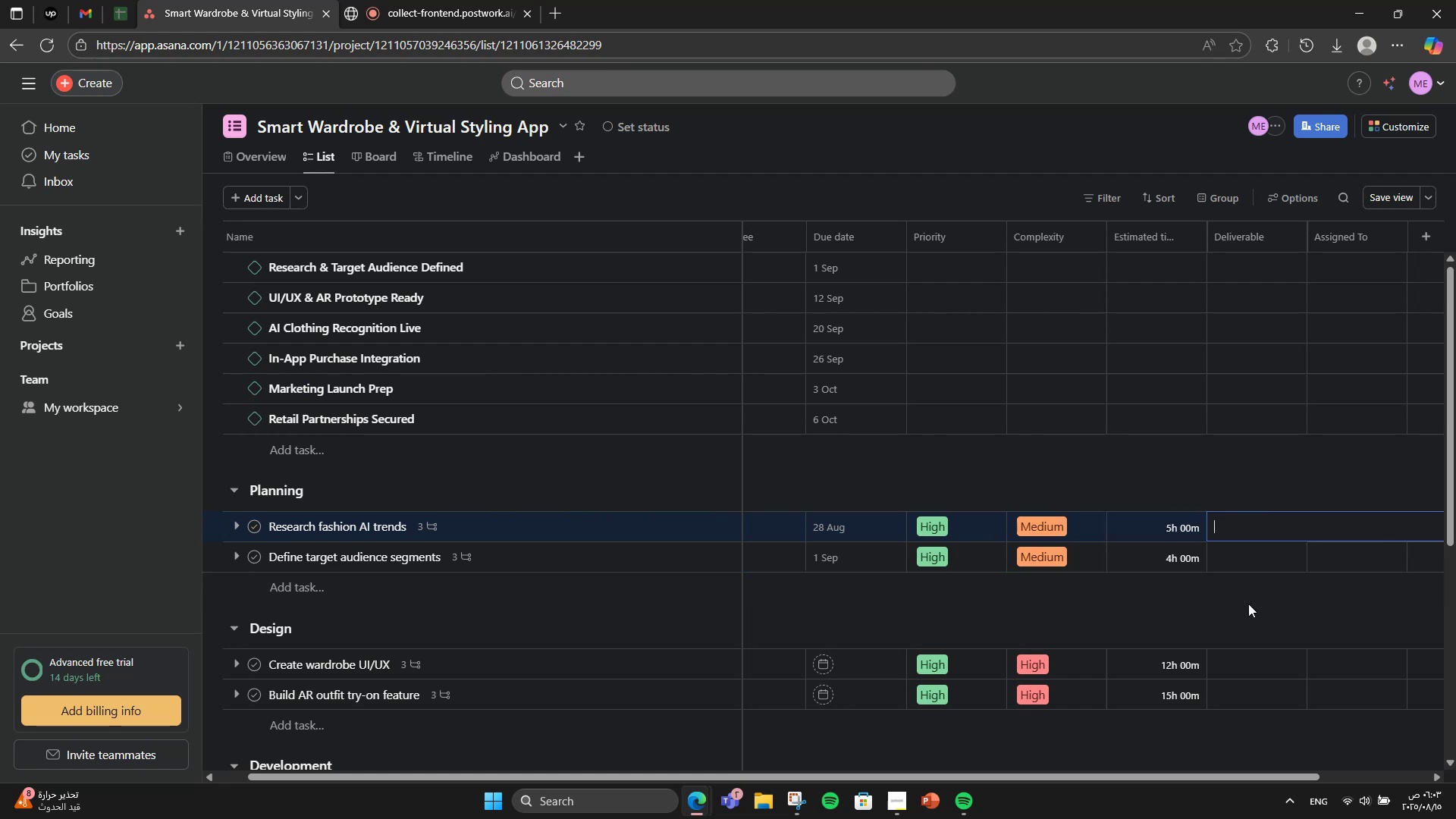 
type(Tred)
key(Backspace)
type(nd Analysis Report)
 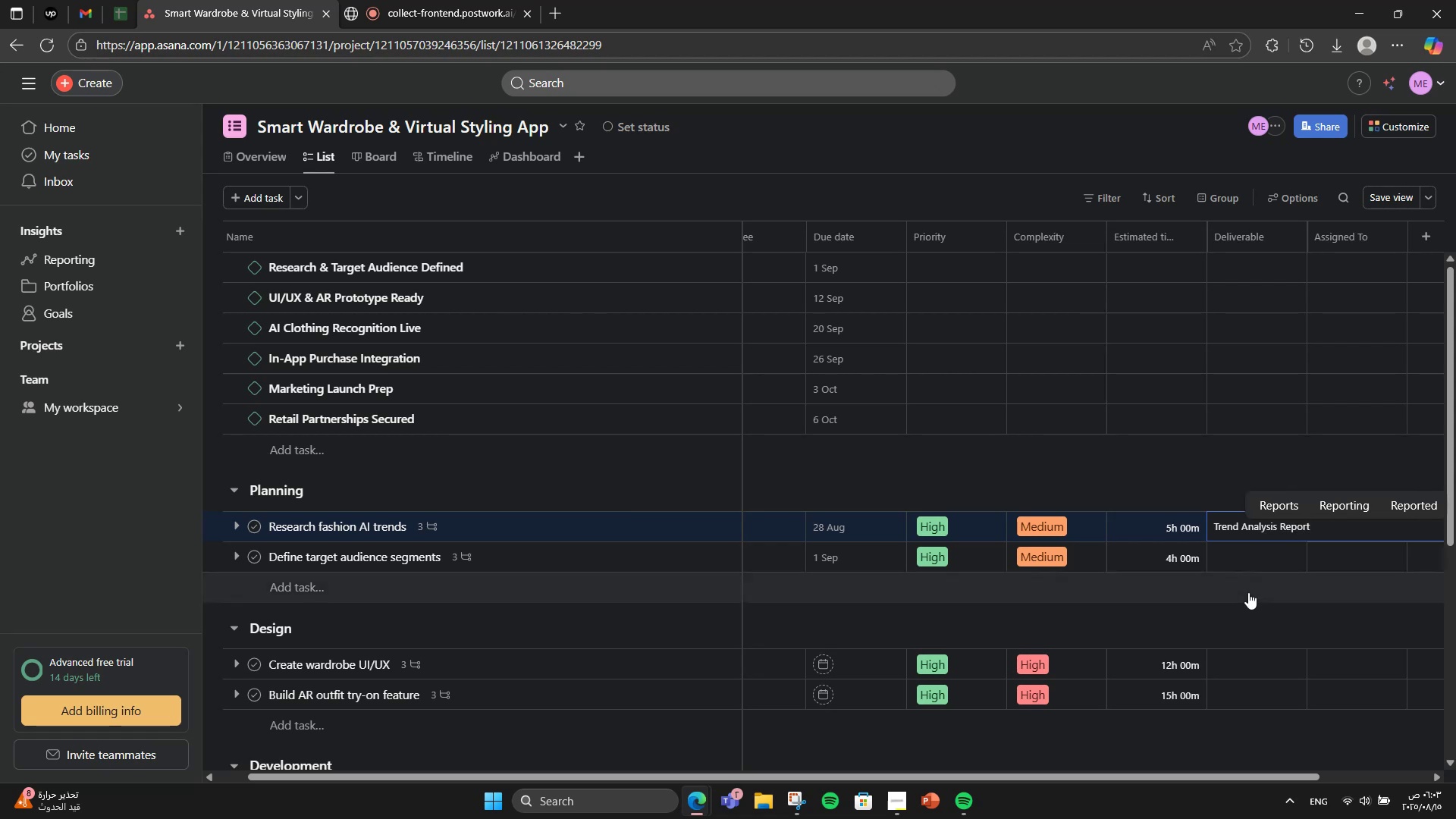 
left_click([1248, 569])
 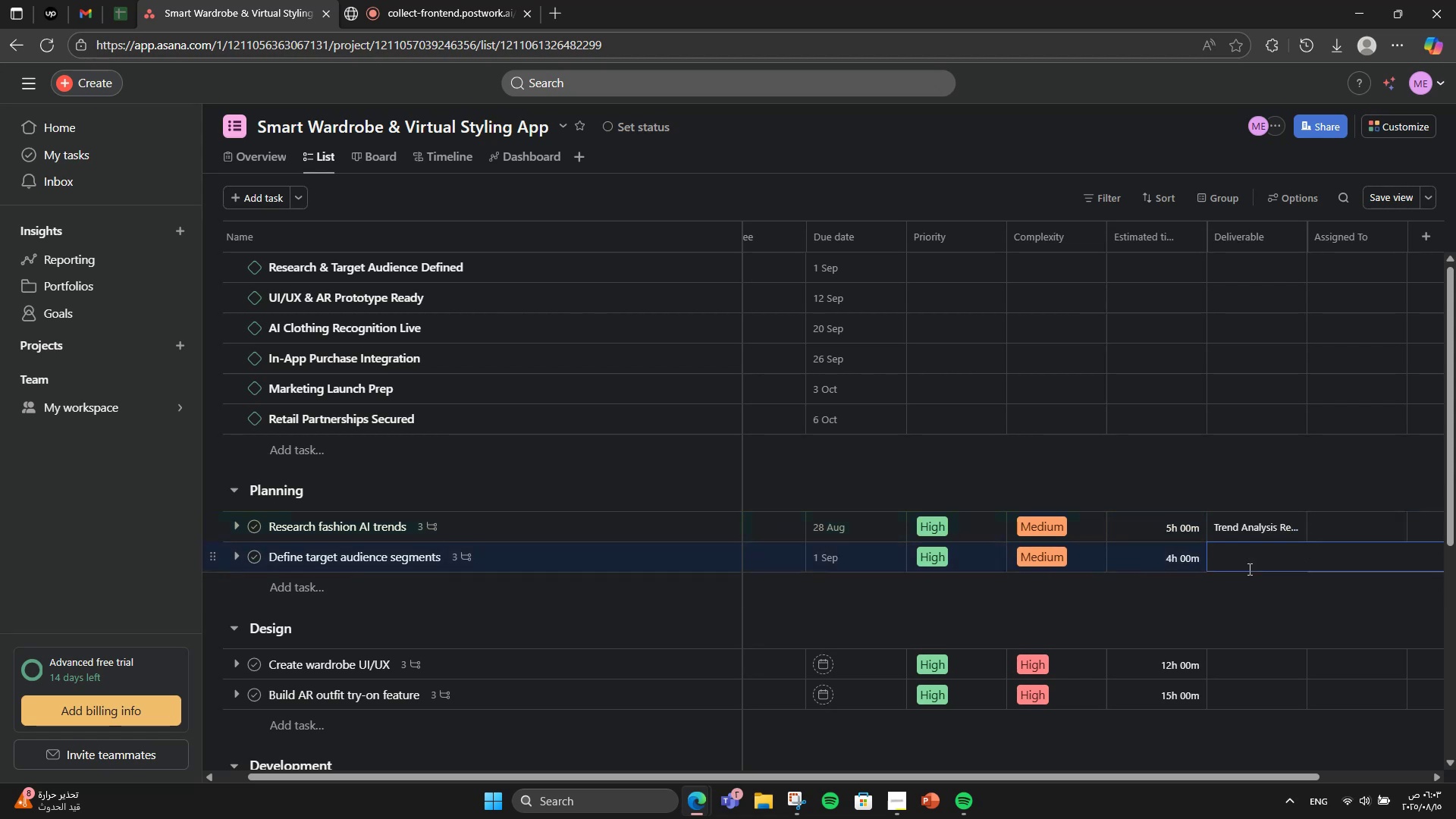 
type(ICC)
 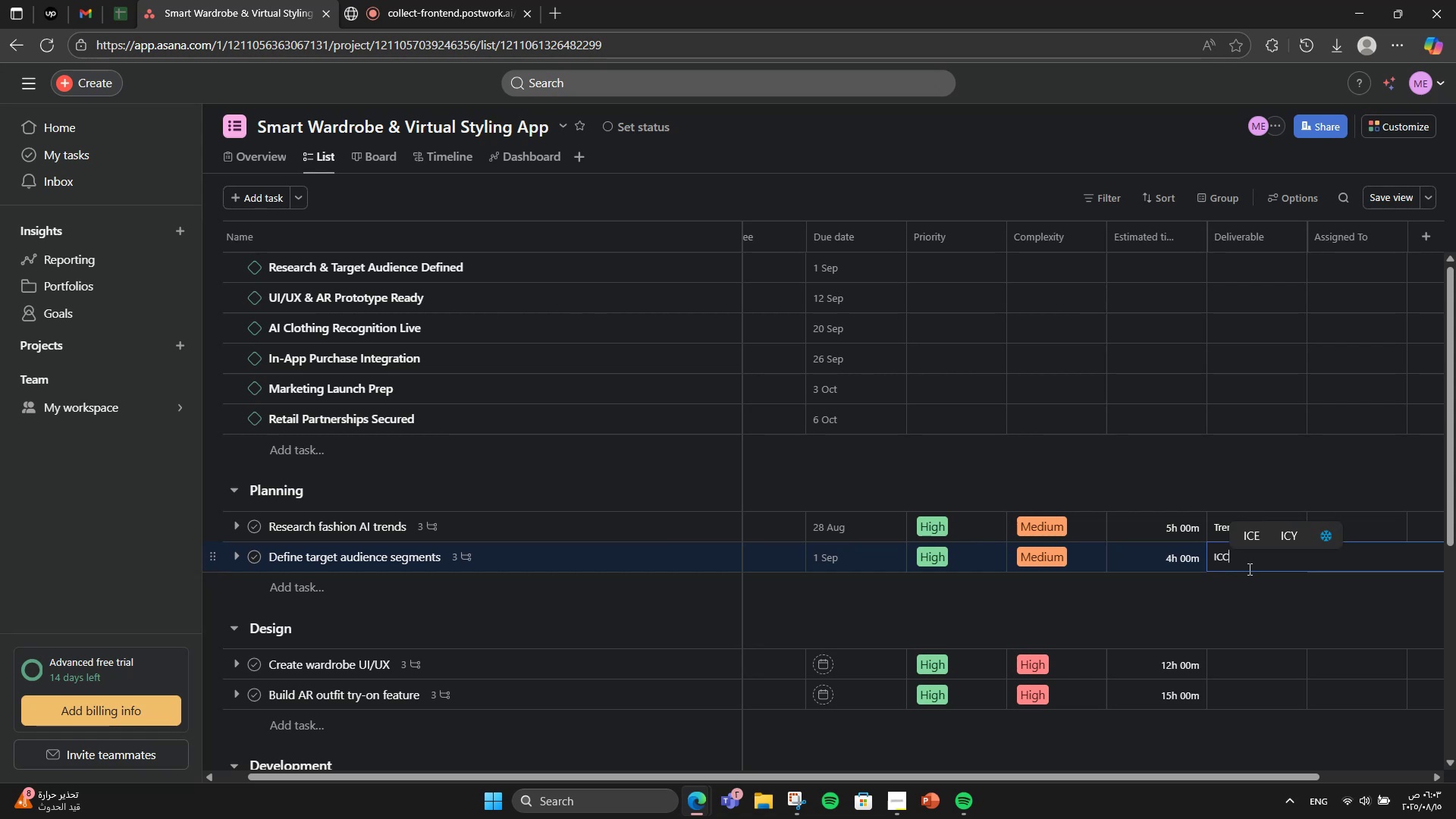 
key(Backspace)
type(P Document)
 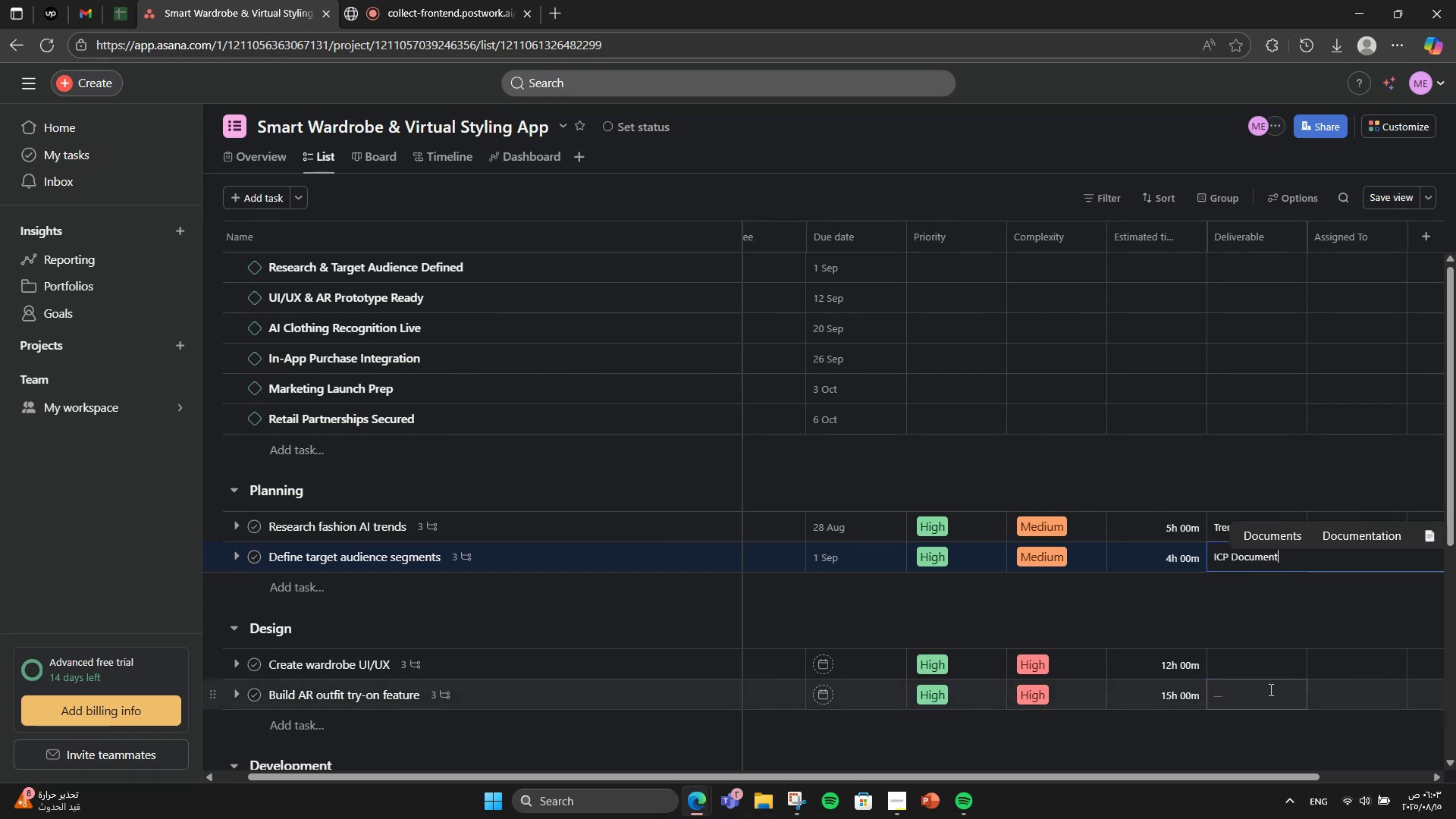 
double_click([1274, 667])
 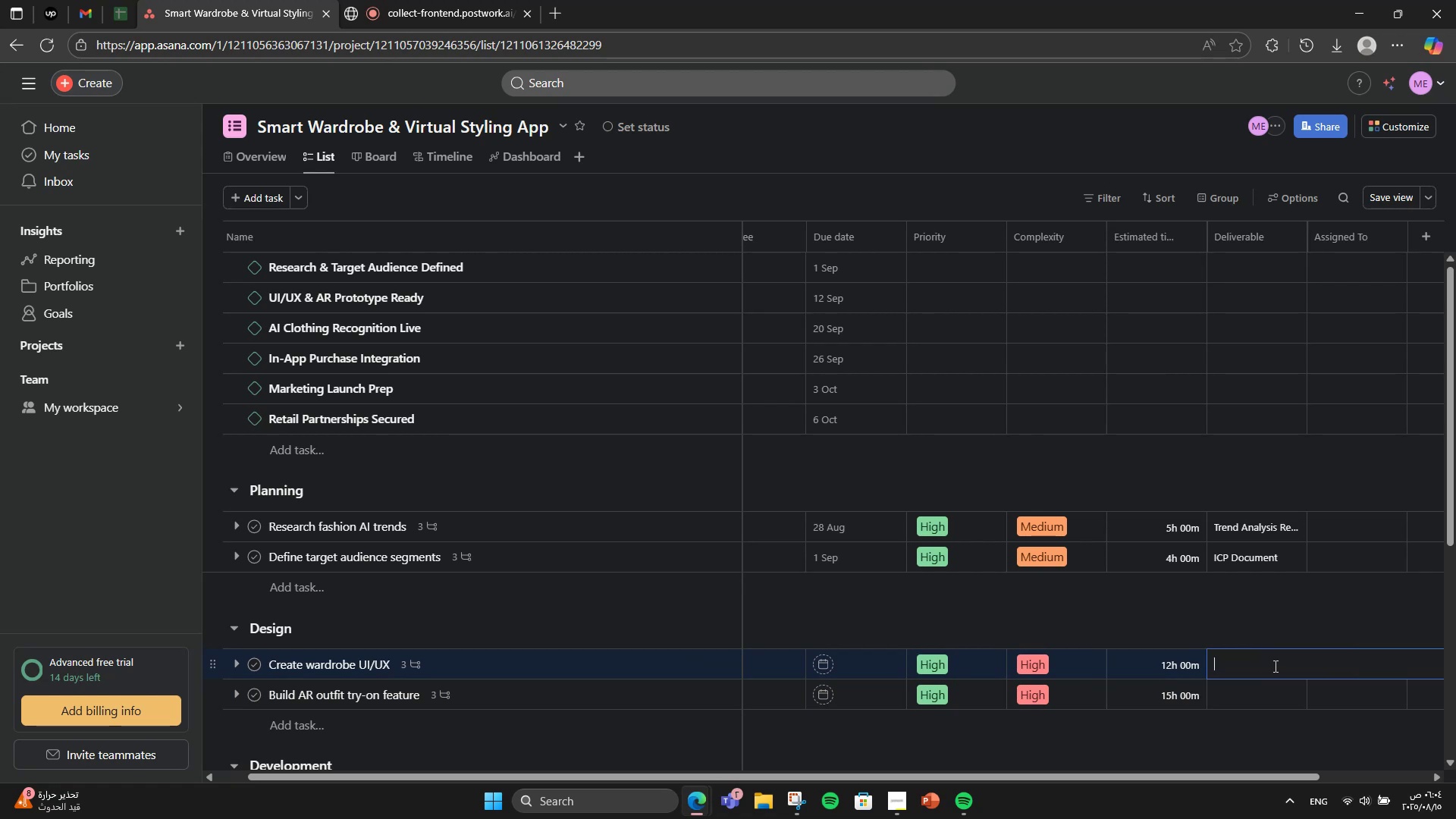 
wait(7.06)
 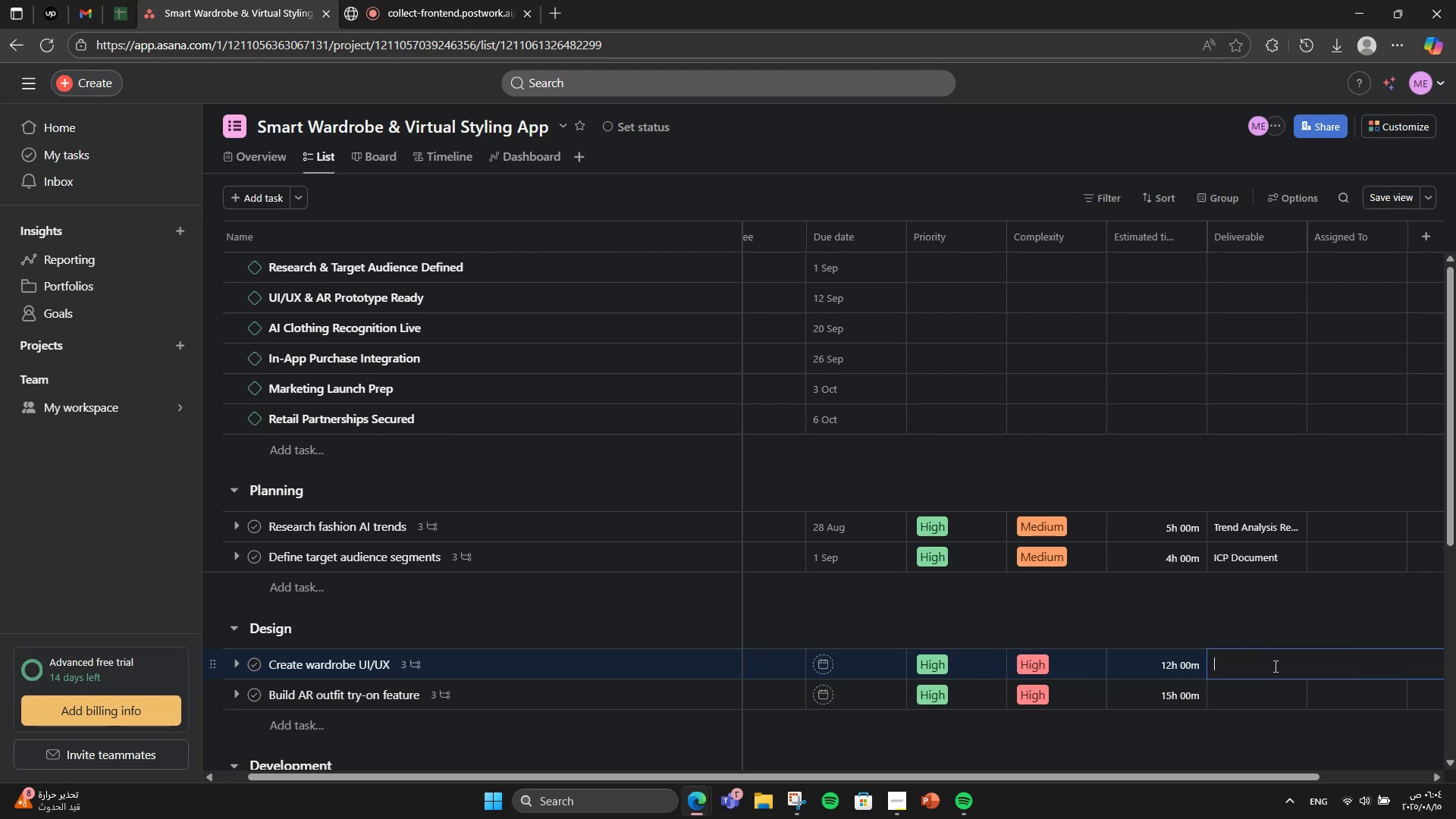 
type(Wardrobe App Wireframes)
 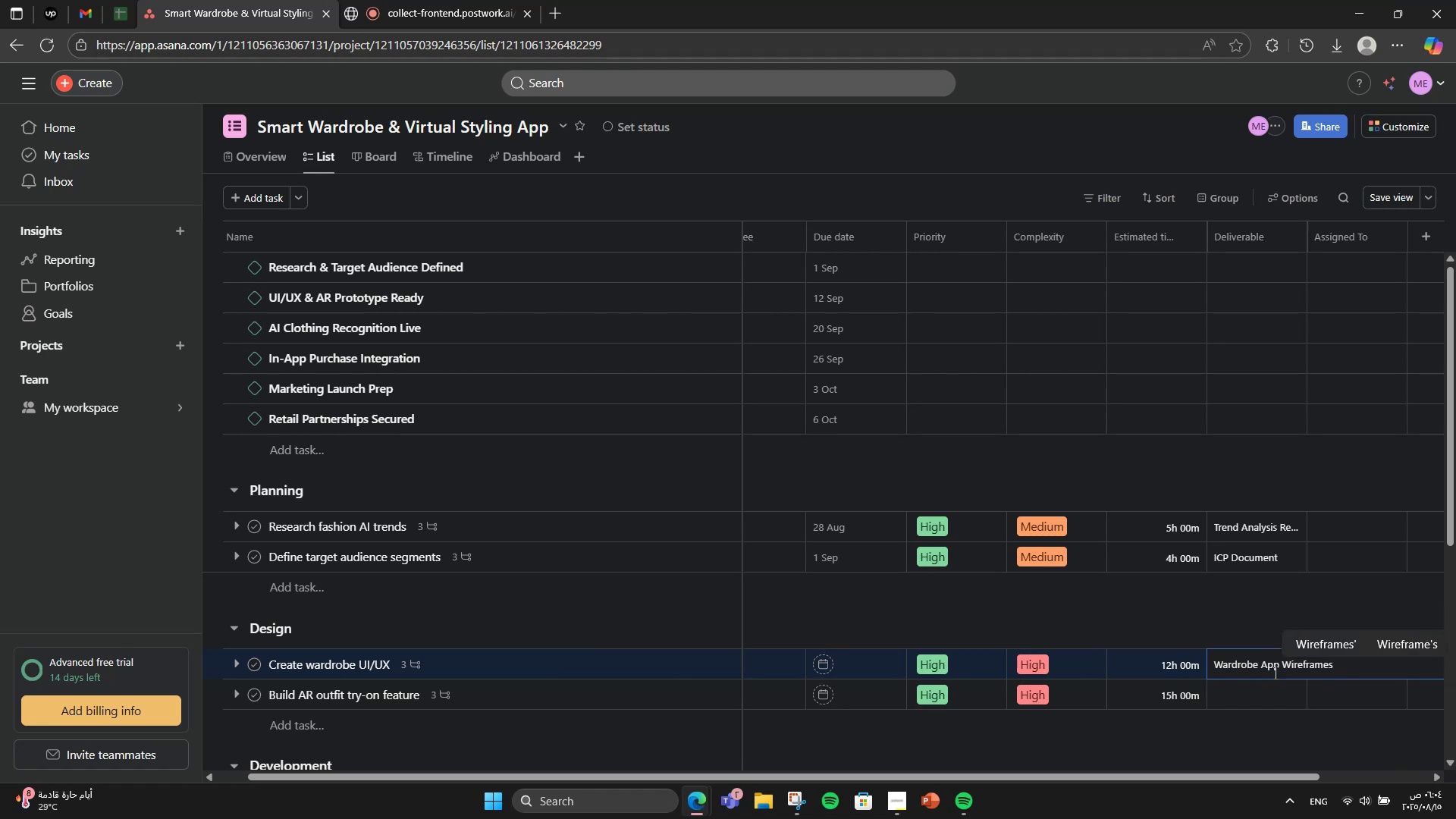 
double_click([1272, 695])
 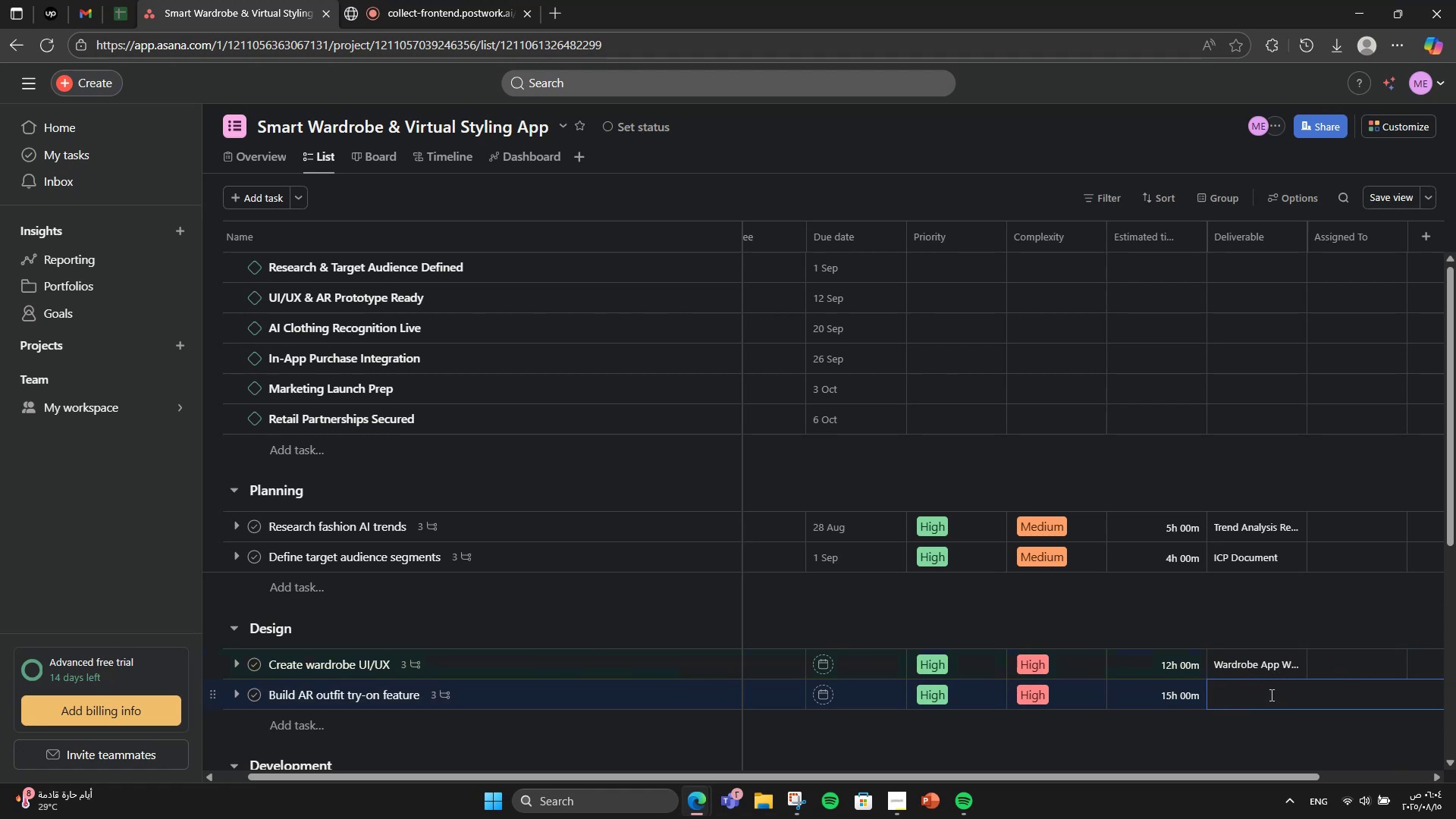 
type(AR ,)
key(Backspace)
type(Module Prototype)
 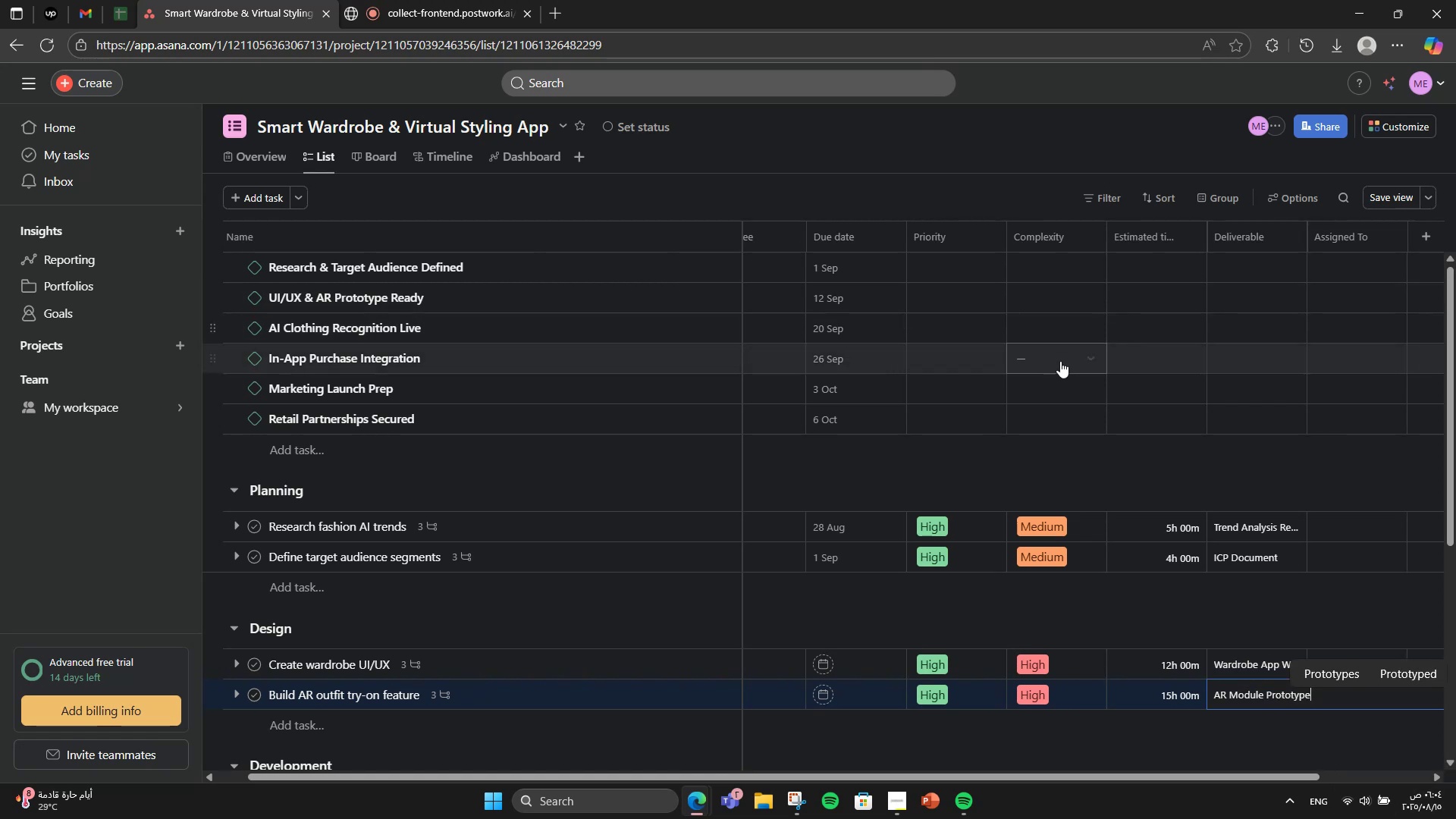 
left_click([1147, 453])
 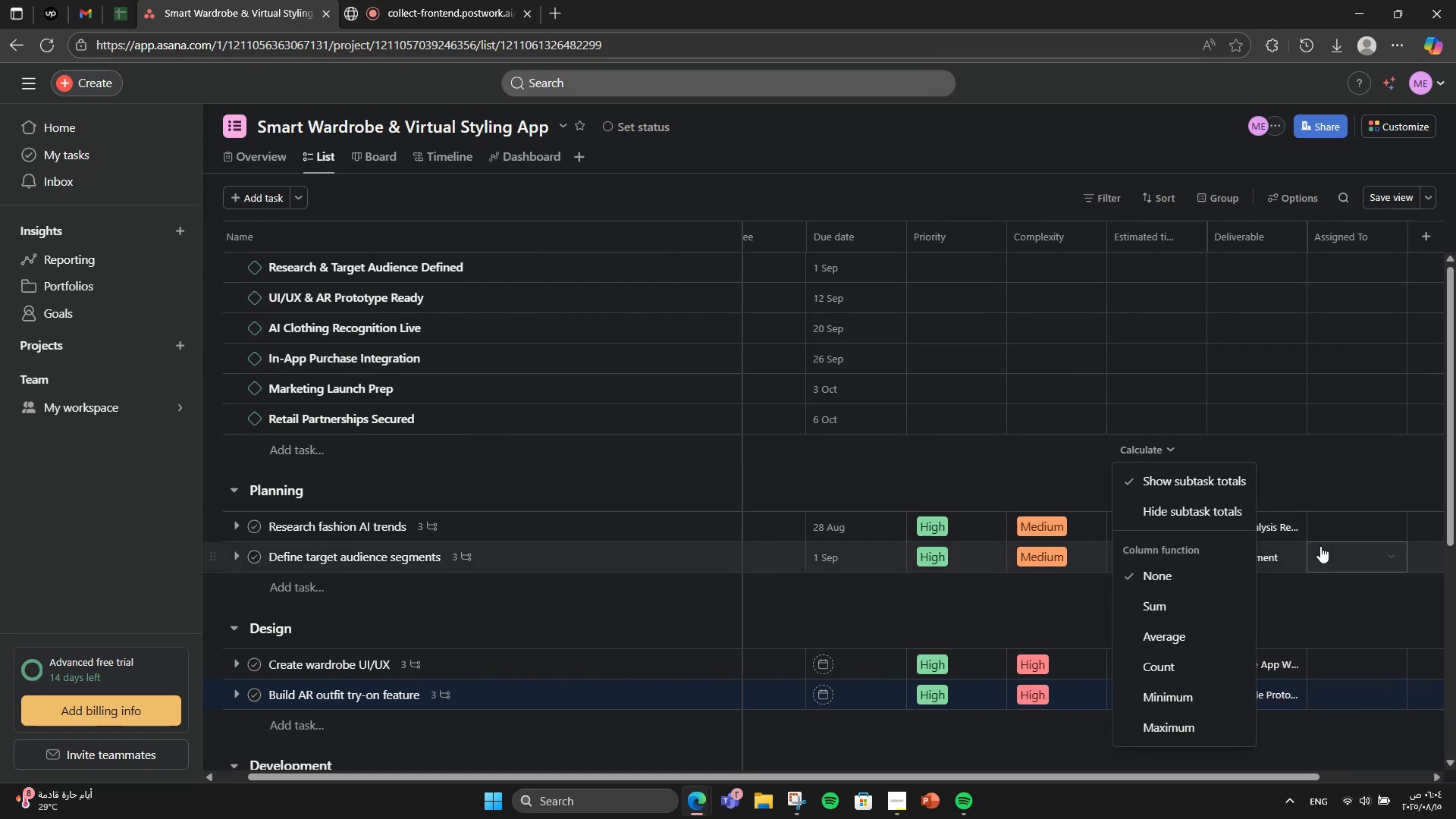 
left_click_drag(start_coordinate=[1335, 493], to_coordinate=[1329, 495])
 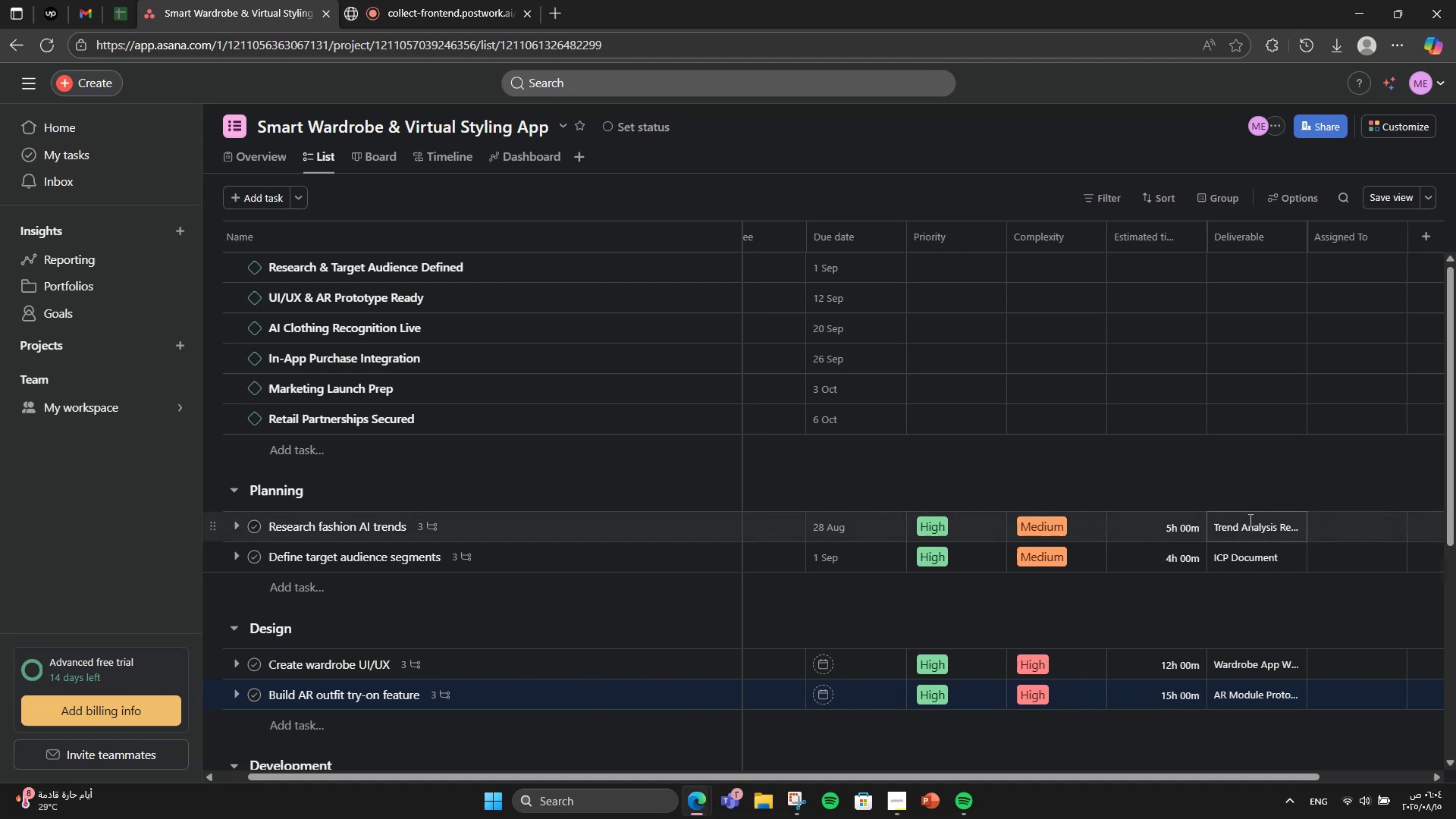 
mouse_move([1238, 535])
 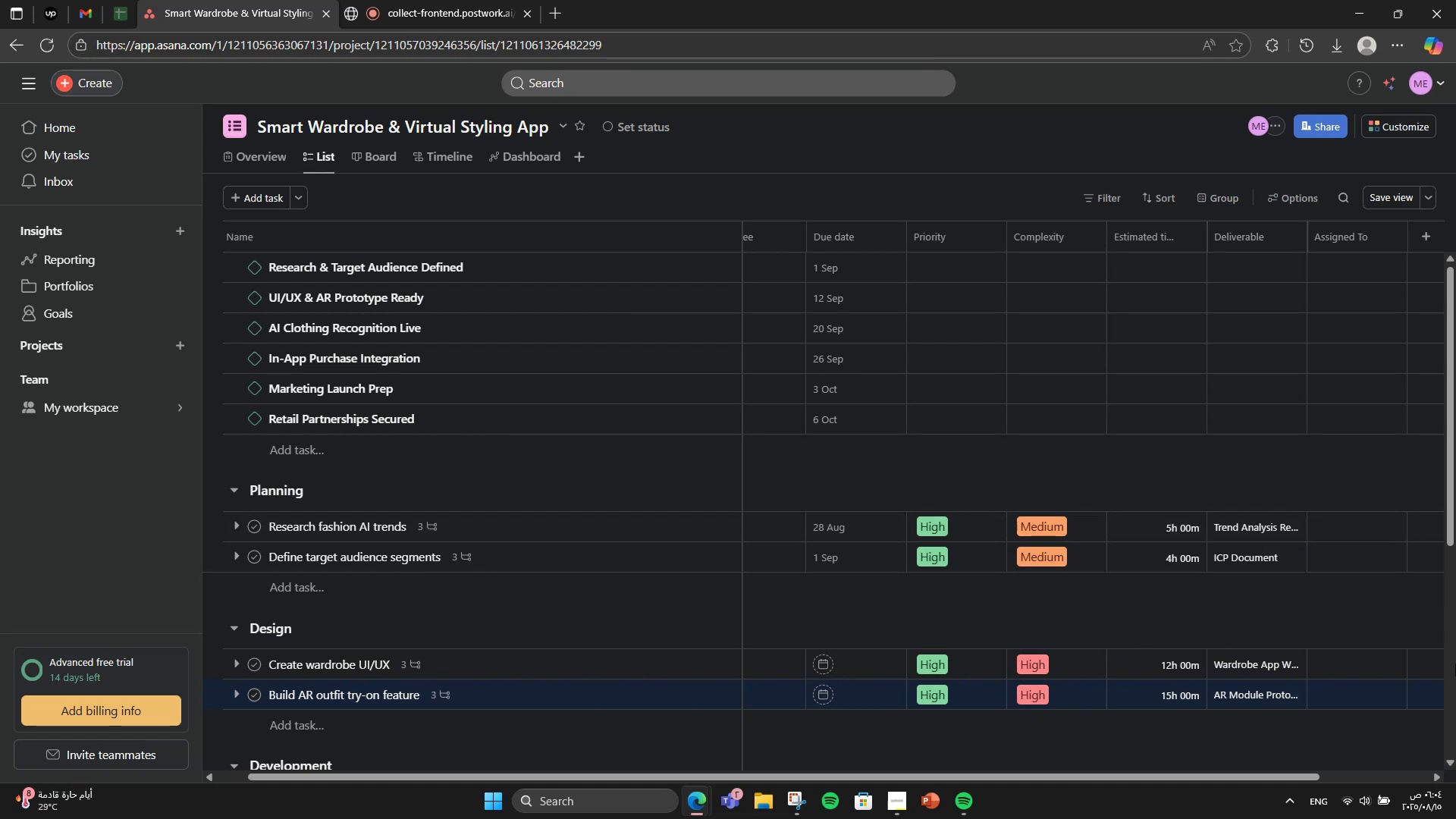 
wait(5.78)
 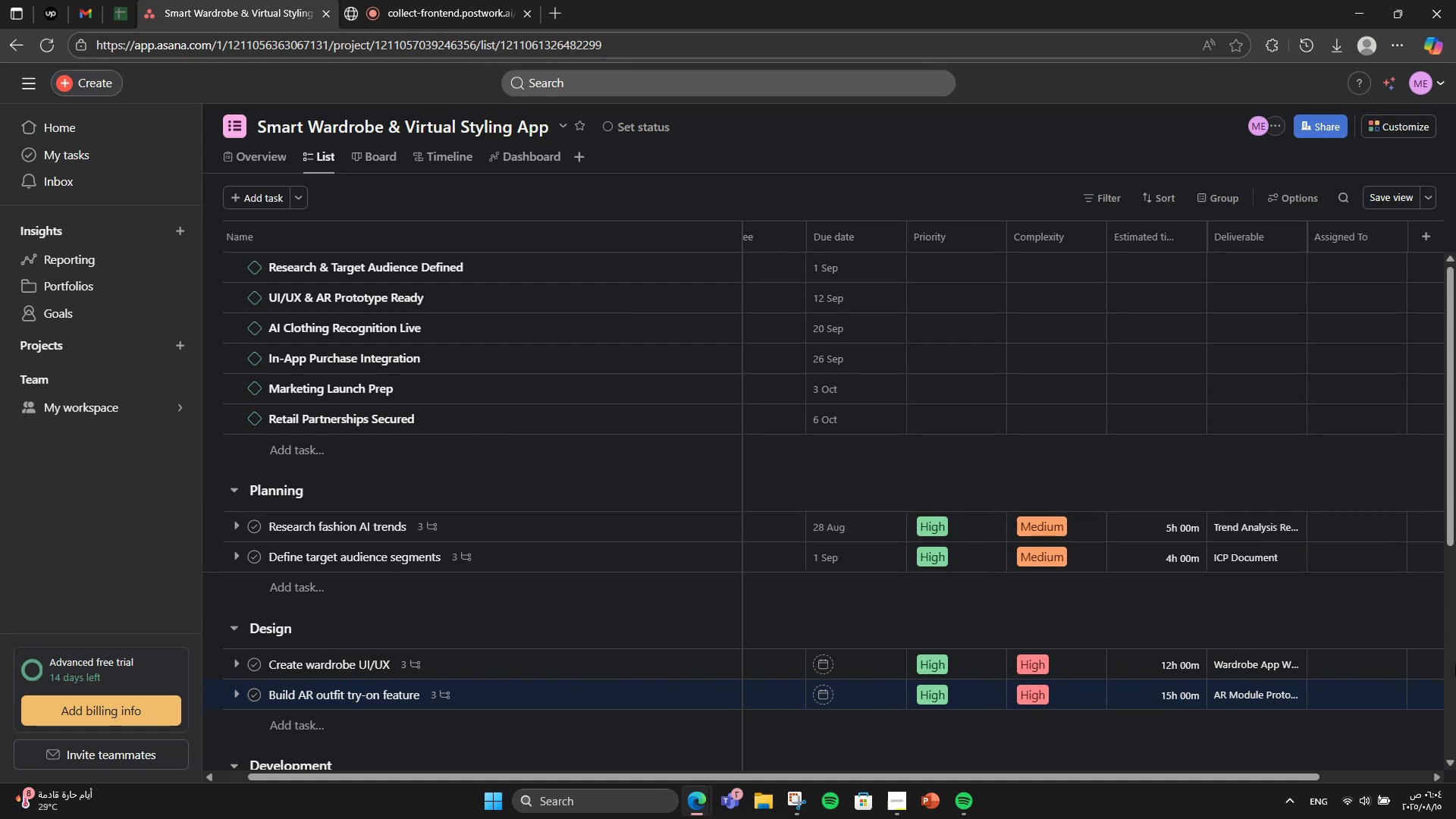 
mouse_move([1378, 523])
 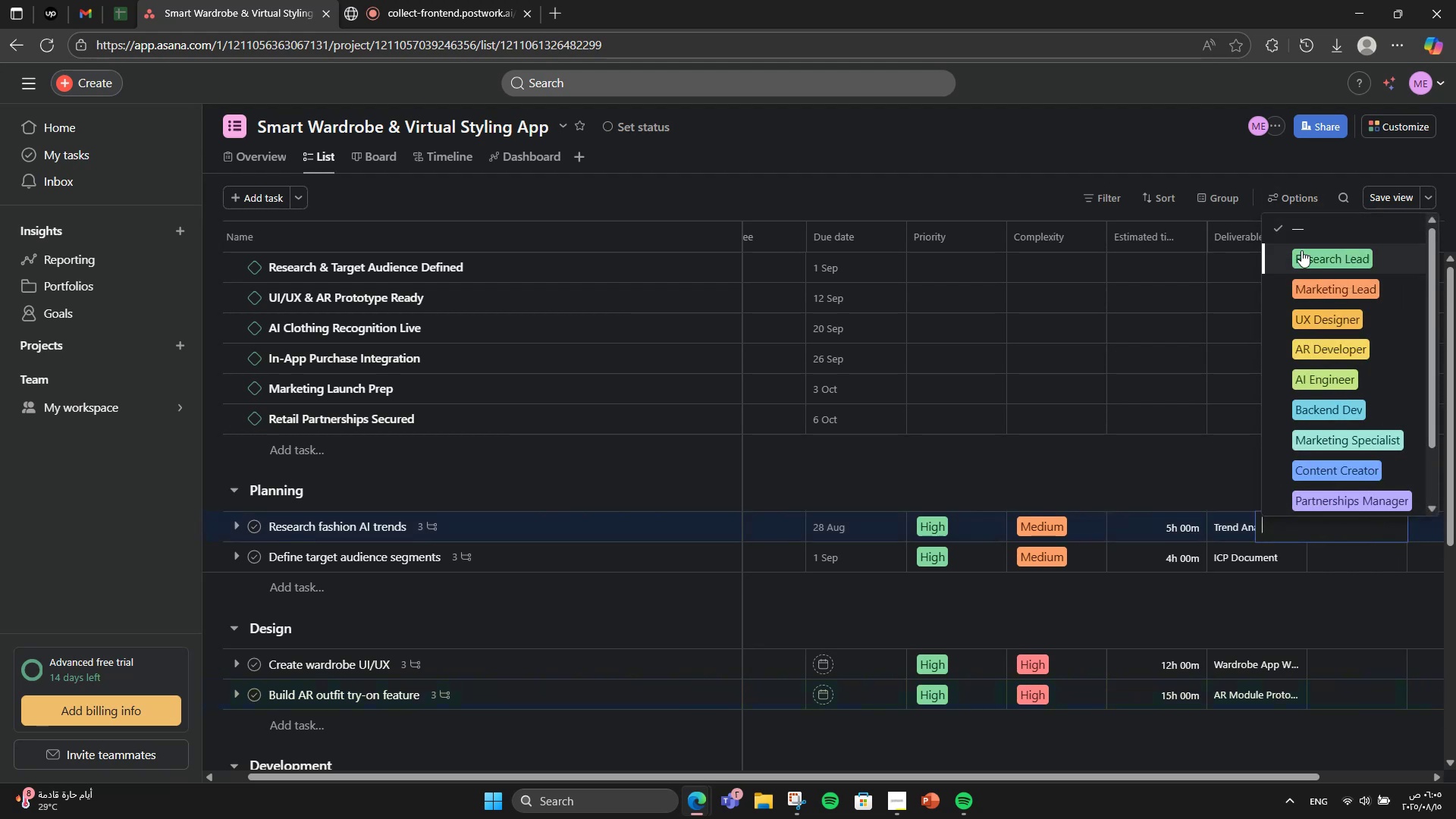 
left_click([1295, 259])
 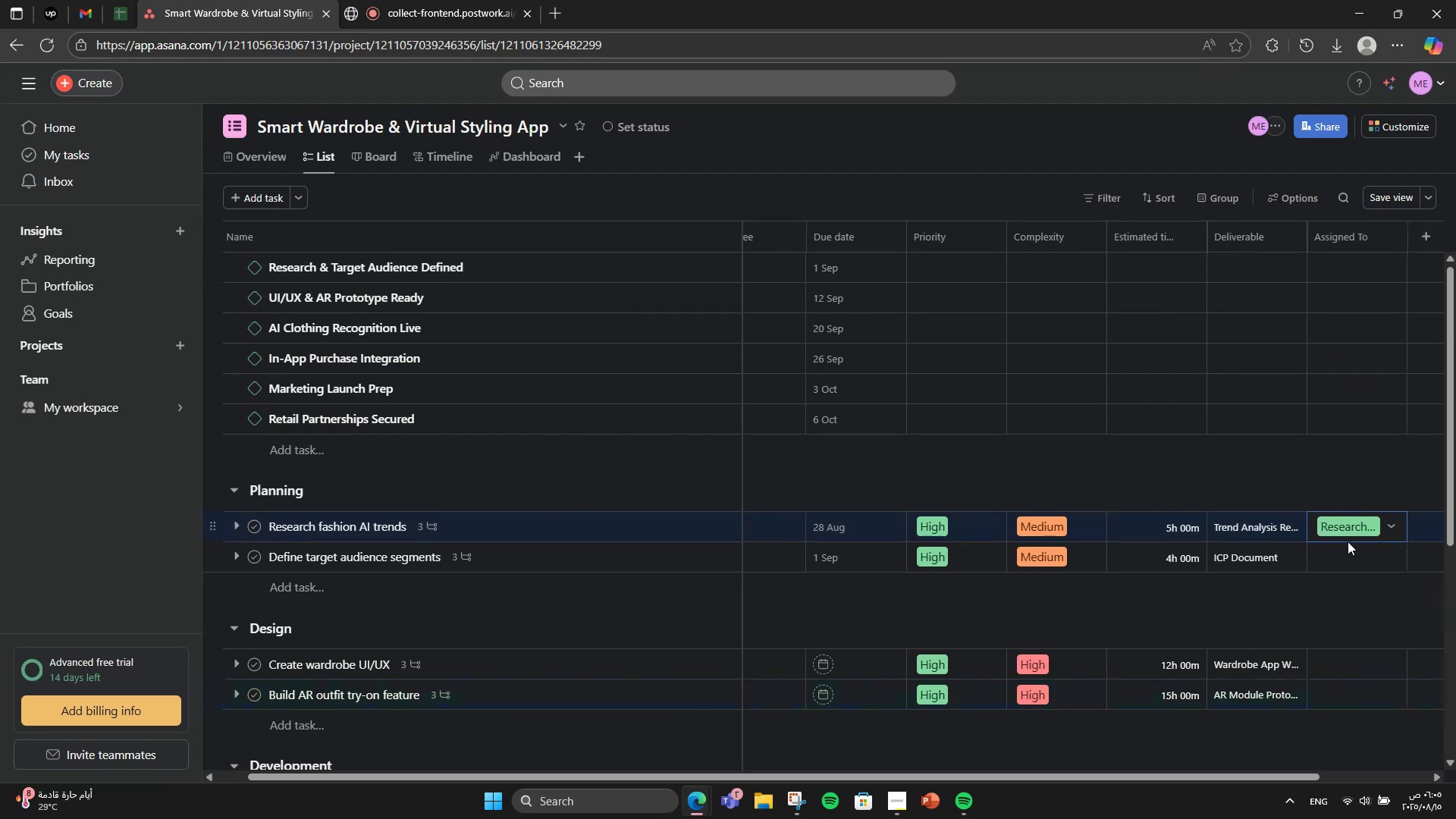 
left_click([1341, 548])
 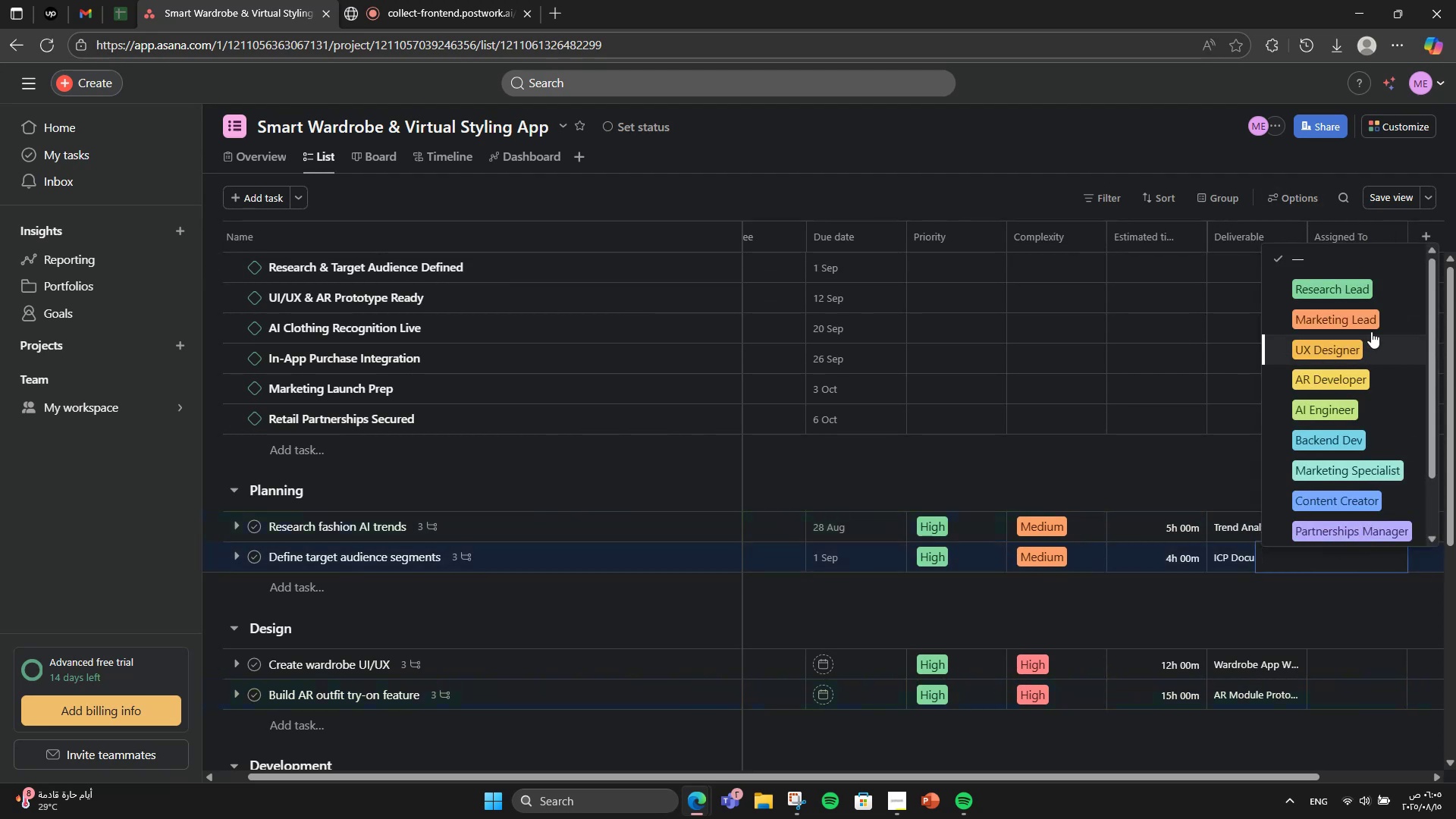 
left_click([1371, 323])
 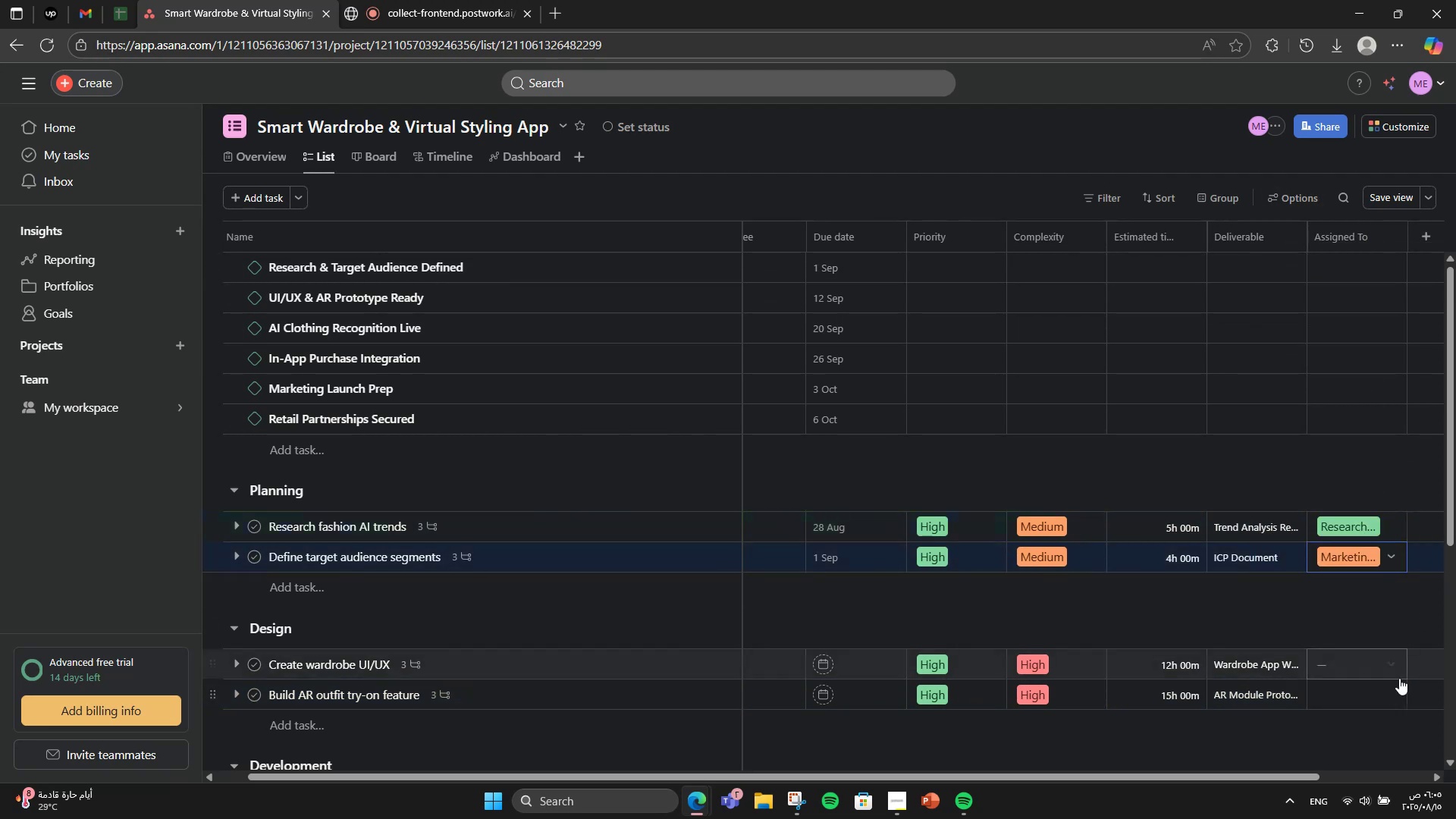 
left_click([1398, 677])
 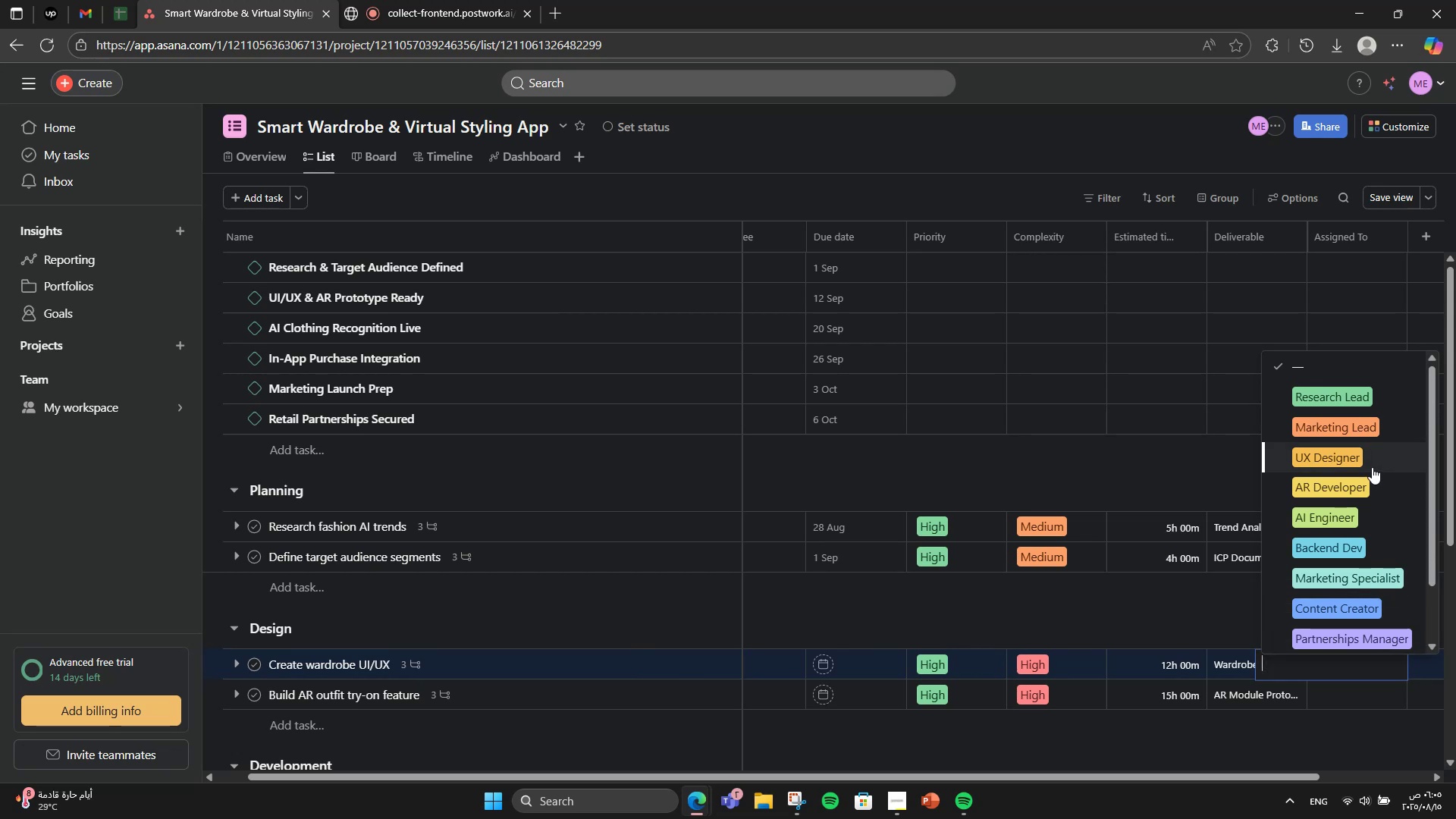 
left_click([1372, 467])
 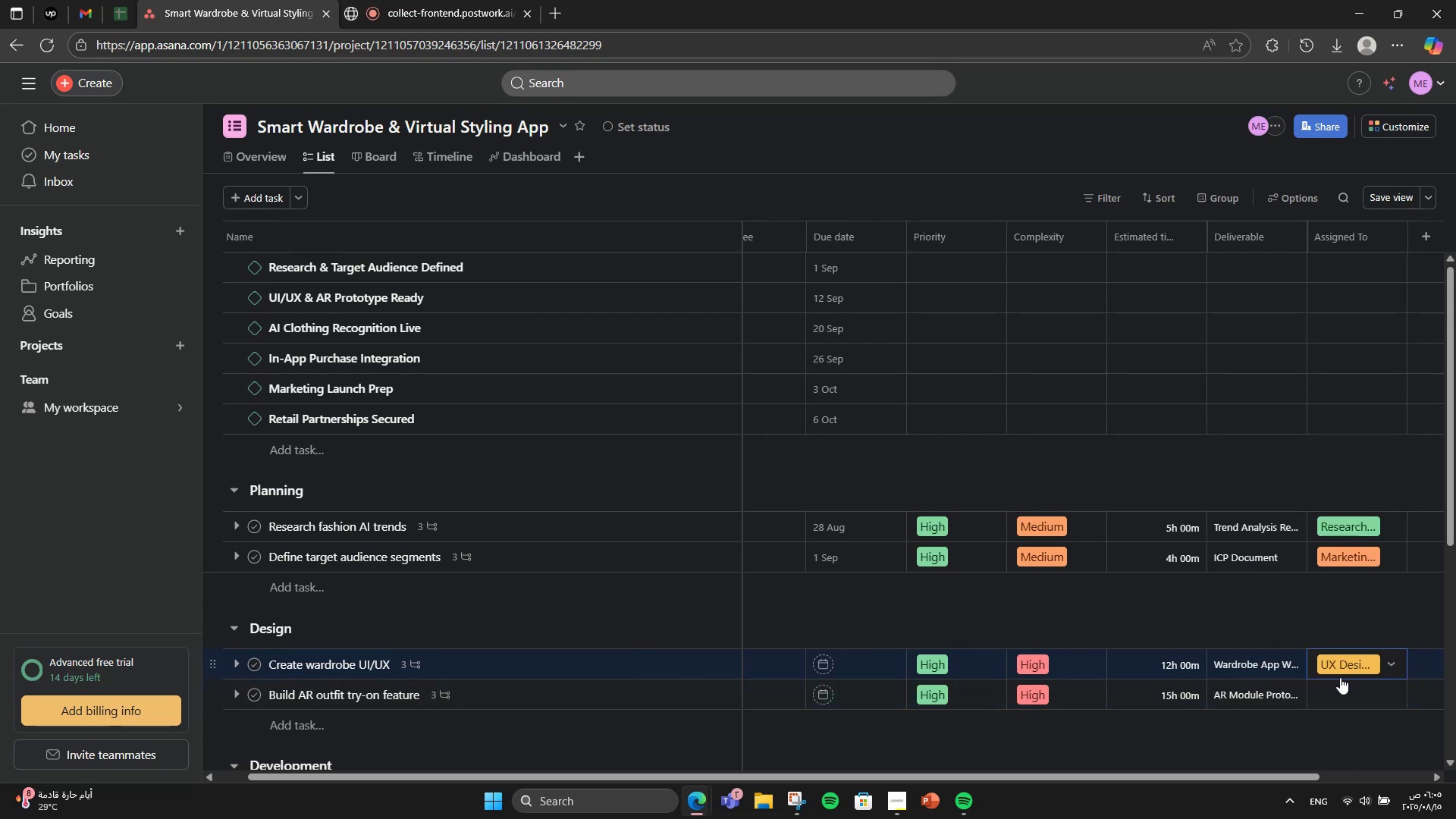 
left_click([1335, 686])
 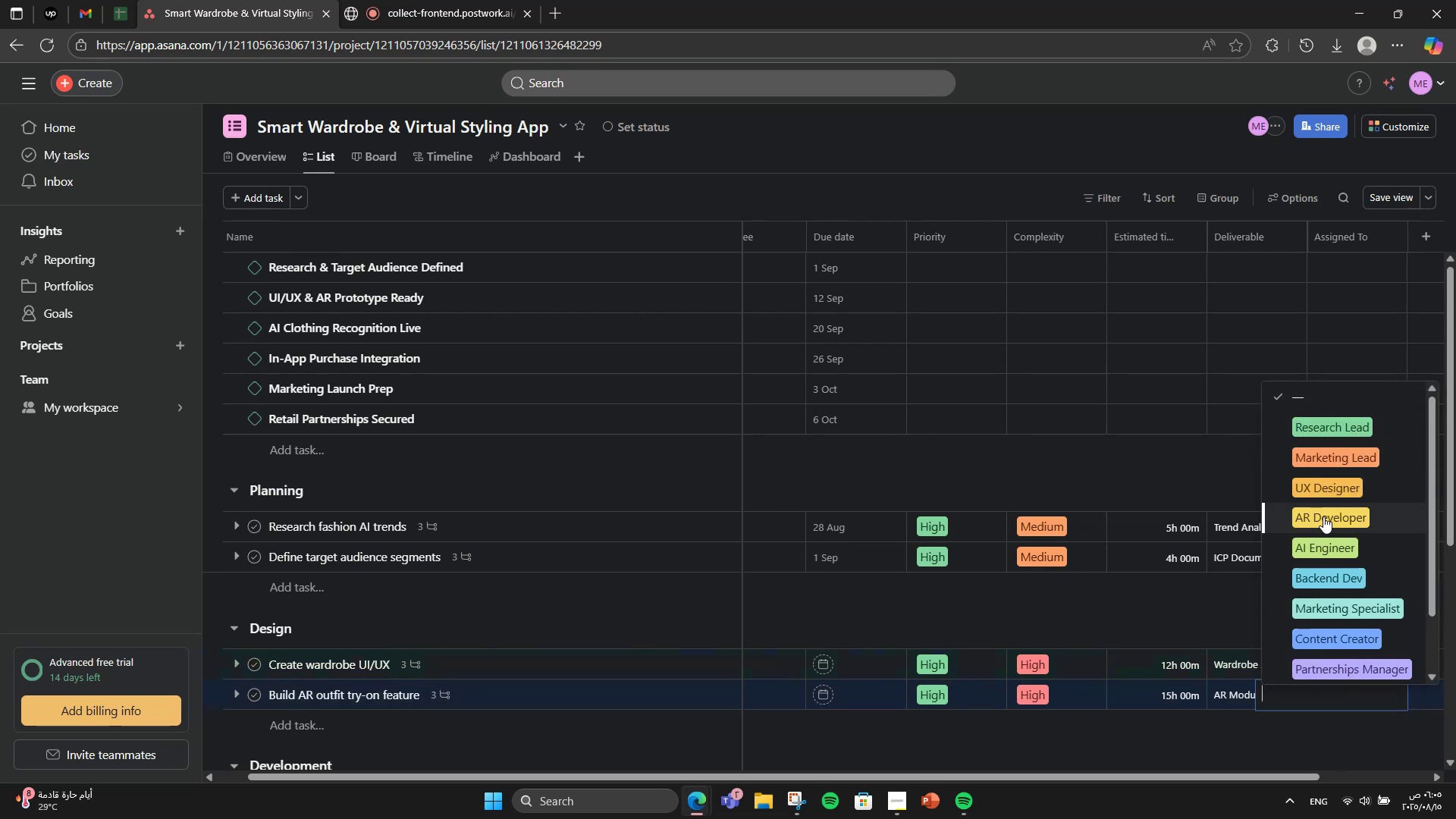 
left_click([1323, 516])
 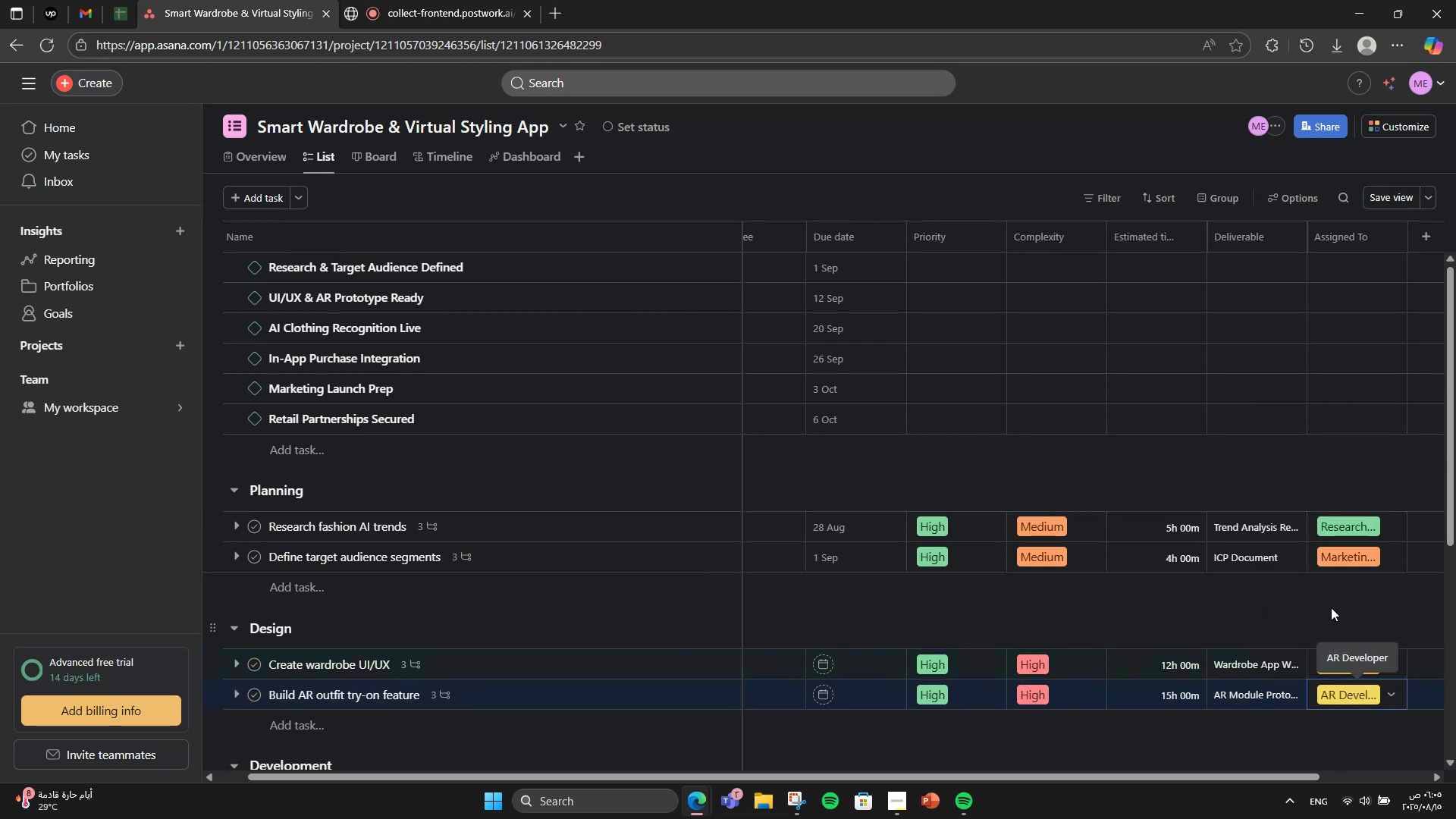 
scroll: coordinate [1331, 607], scroll_direction: down, amount: 1.0
 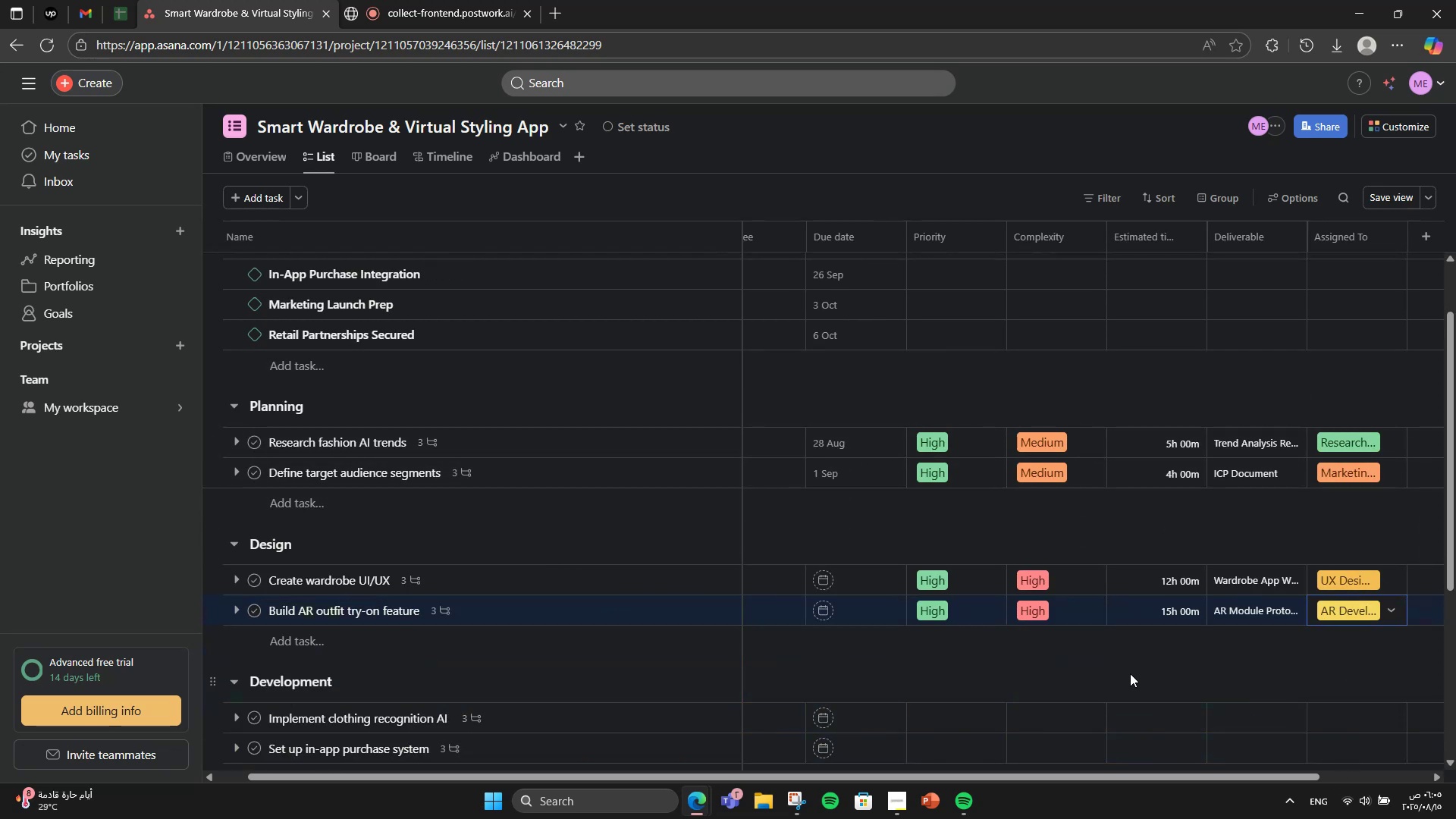 
wait(5.9)
 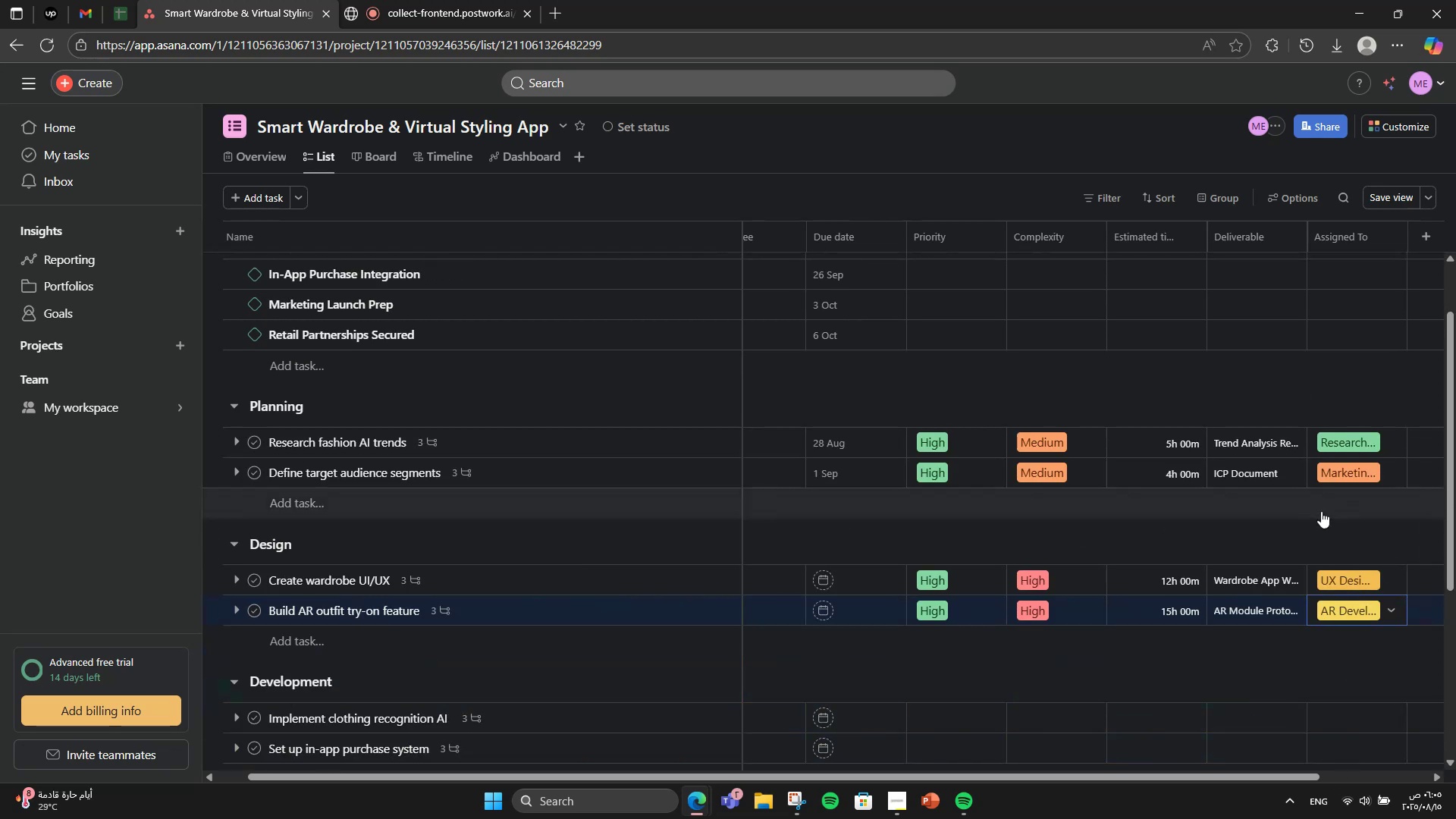 
left_click([655, 585])
 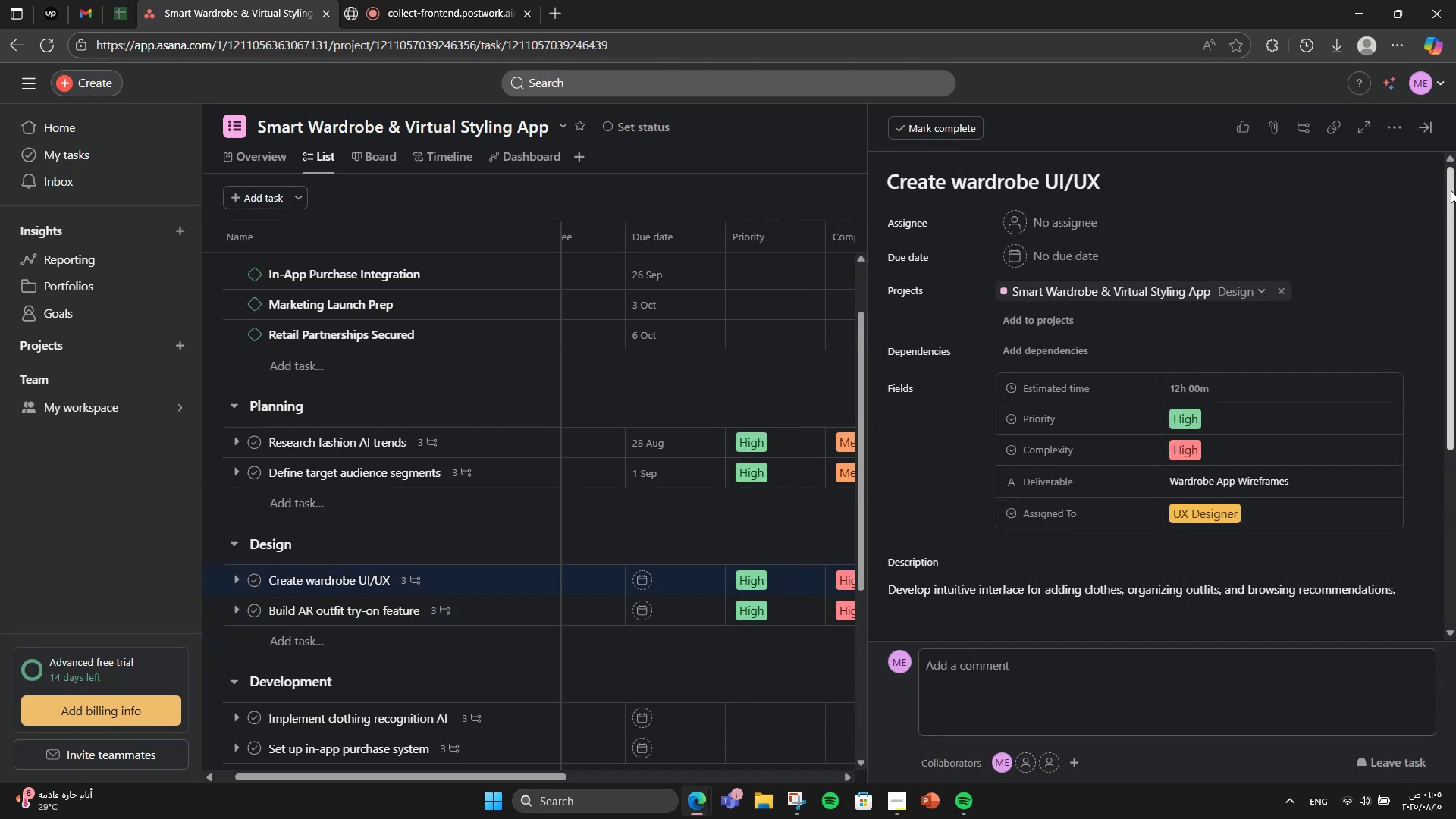 
left_click([1421, 125])
 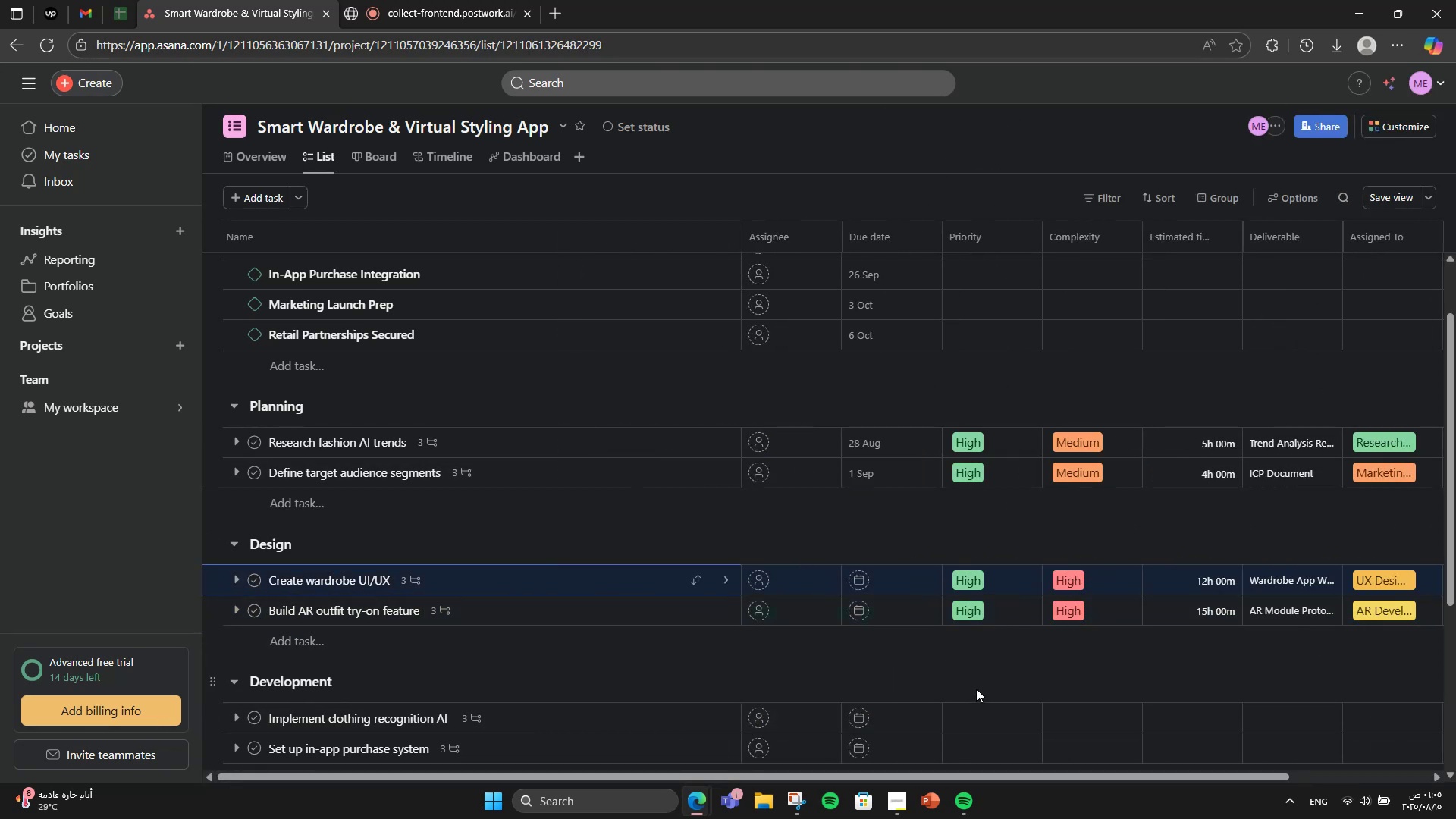 
wait(9.05)
 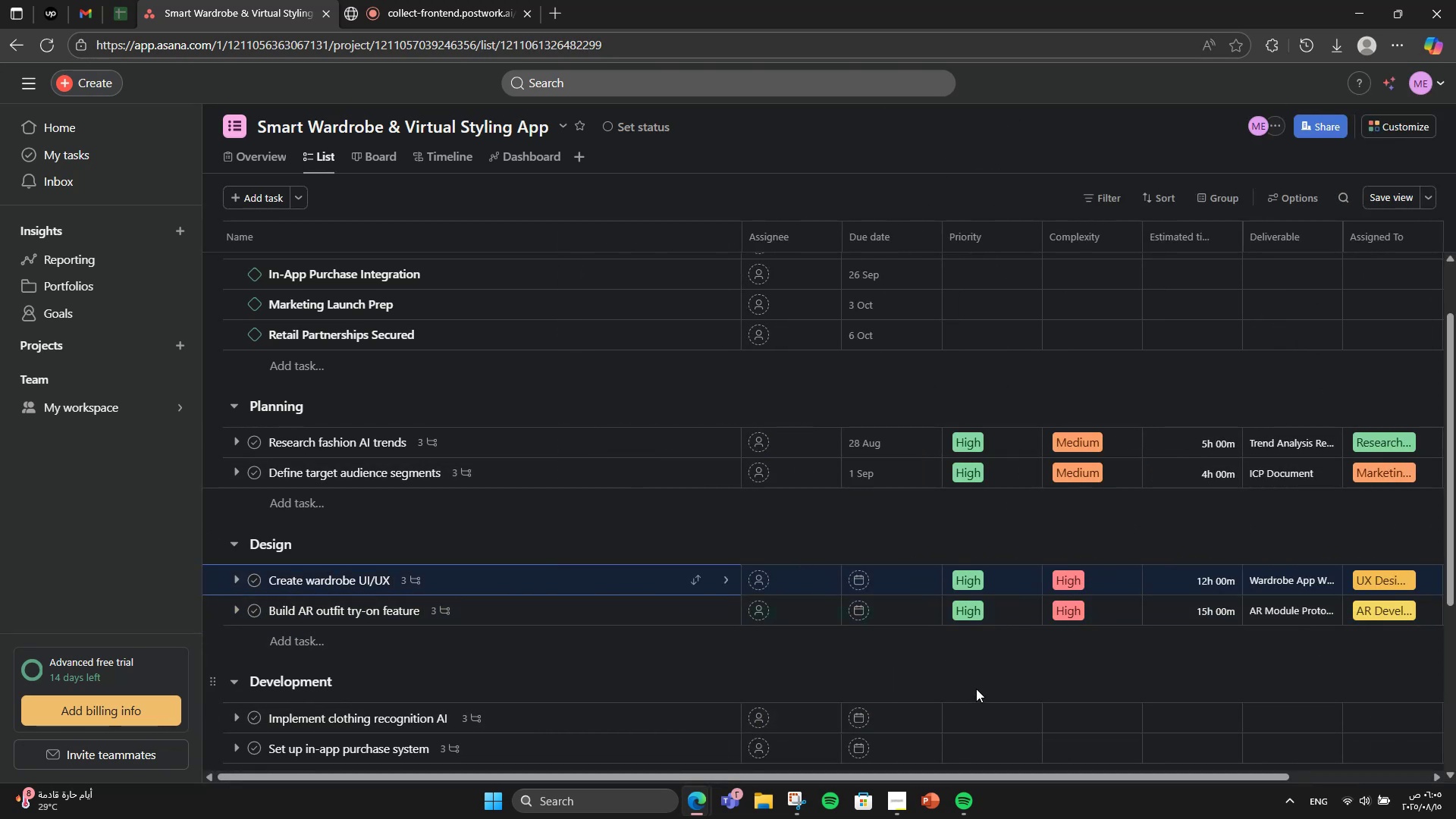 
mouse_move([962, 704])
 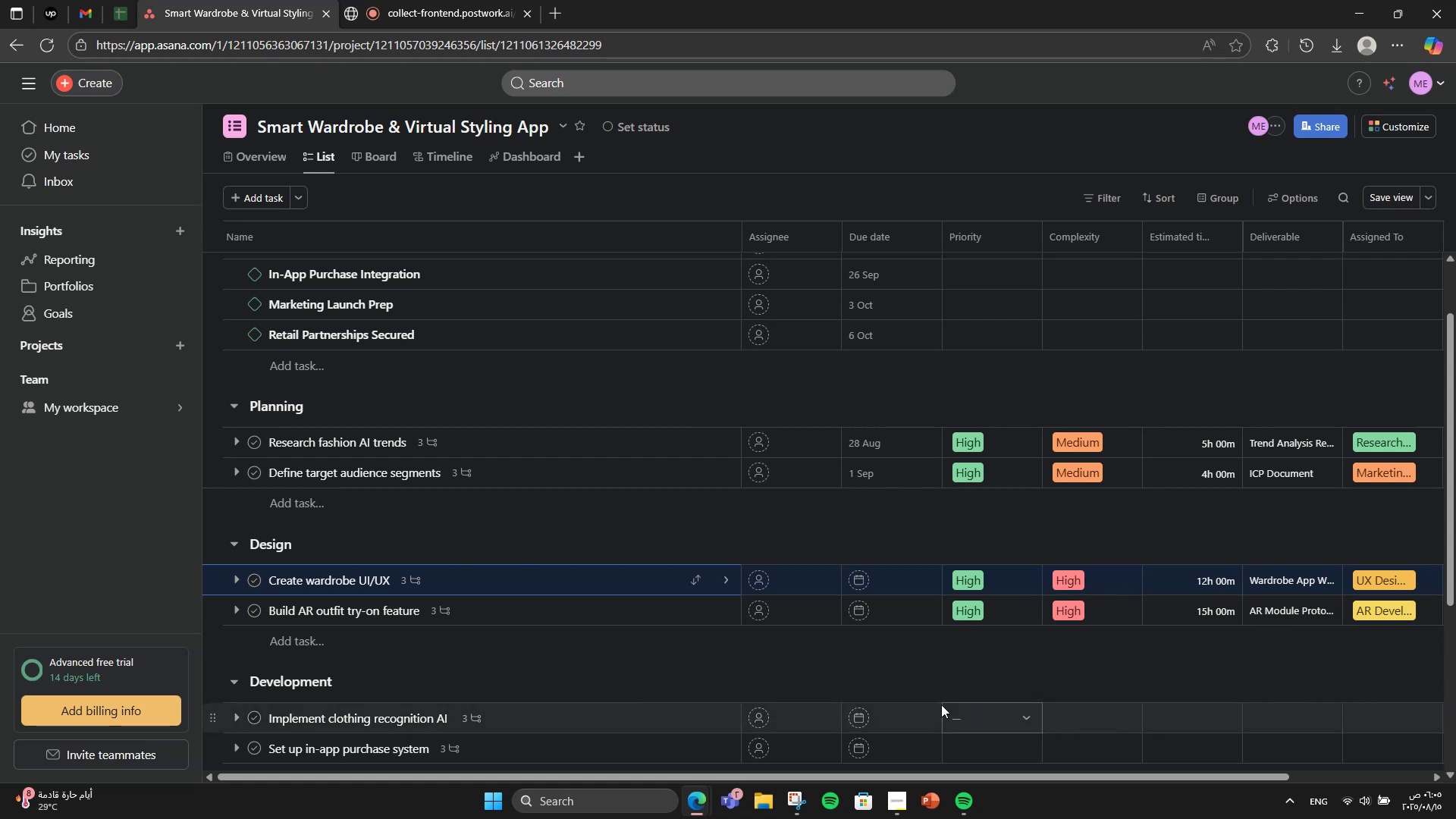 
mouse_move([945, 708])
 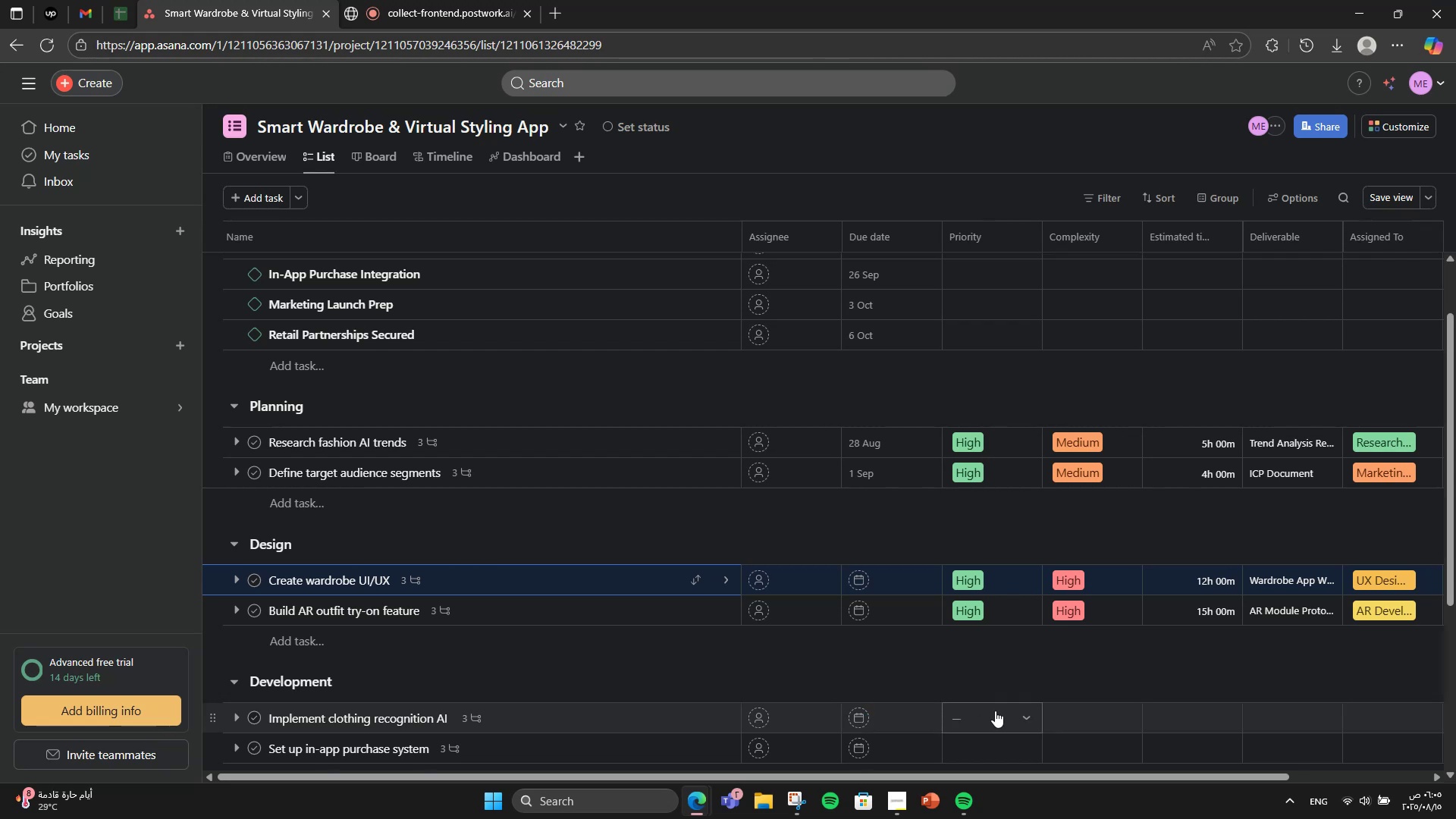 
left_click([995, 711])
 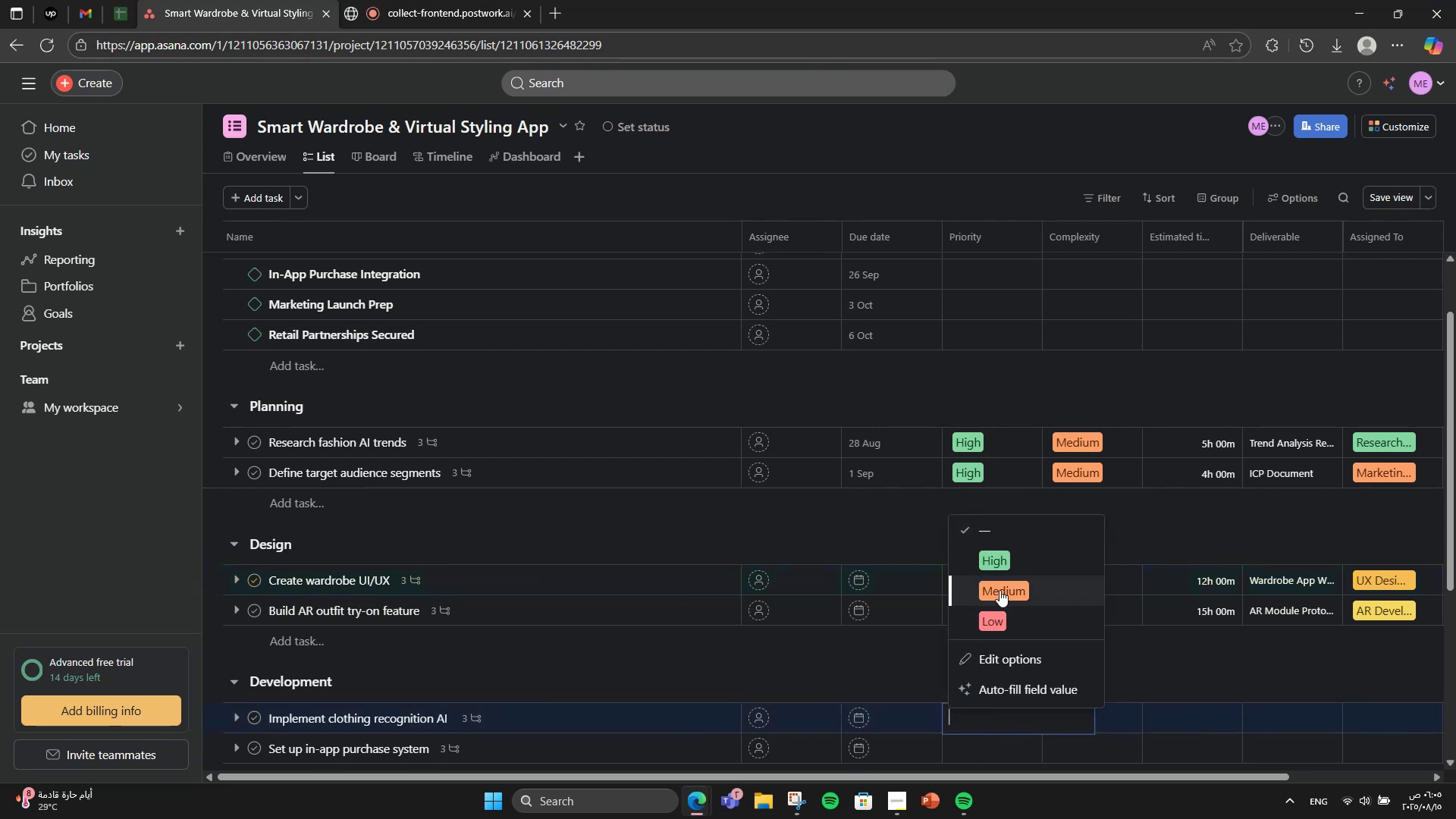 
left_click([999, 557])
 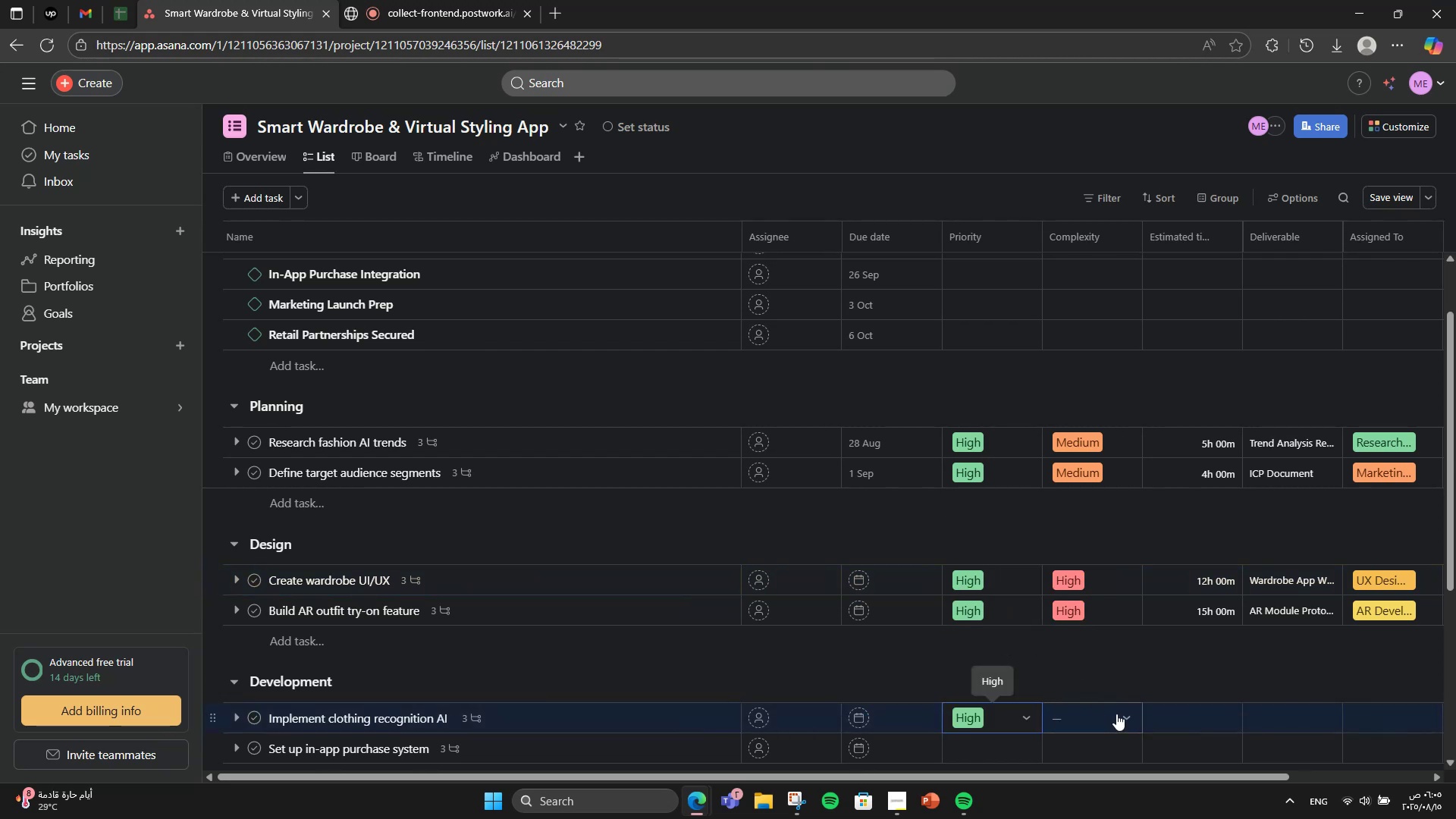 
left_click([1115, 714])
 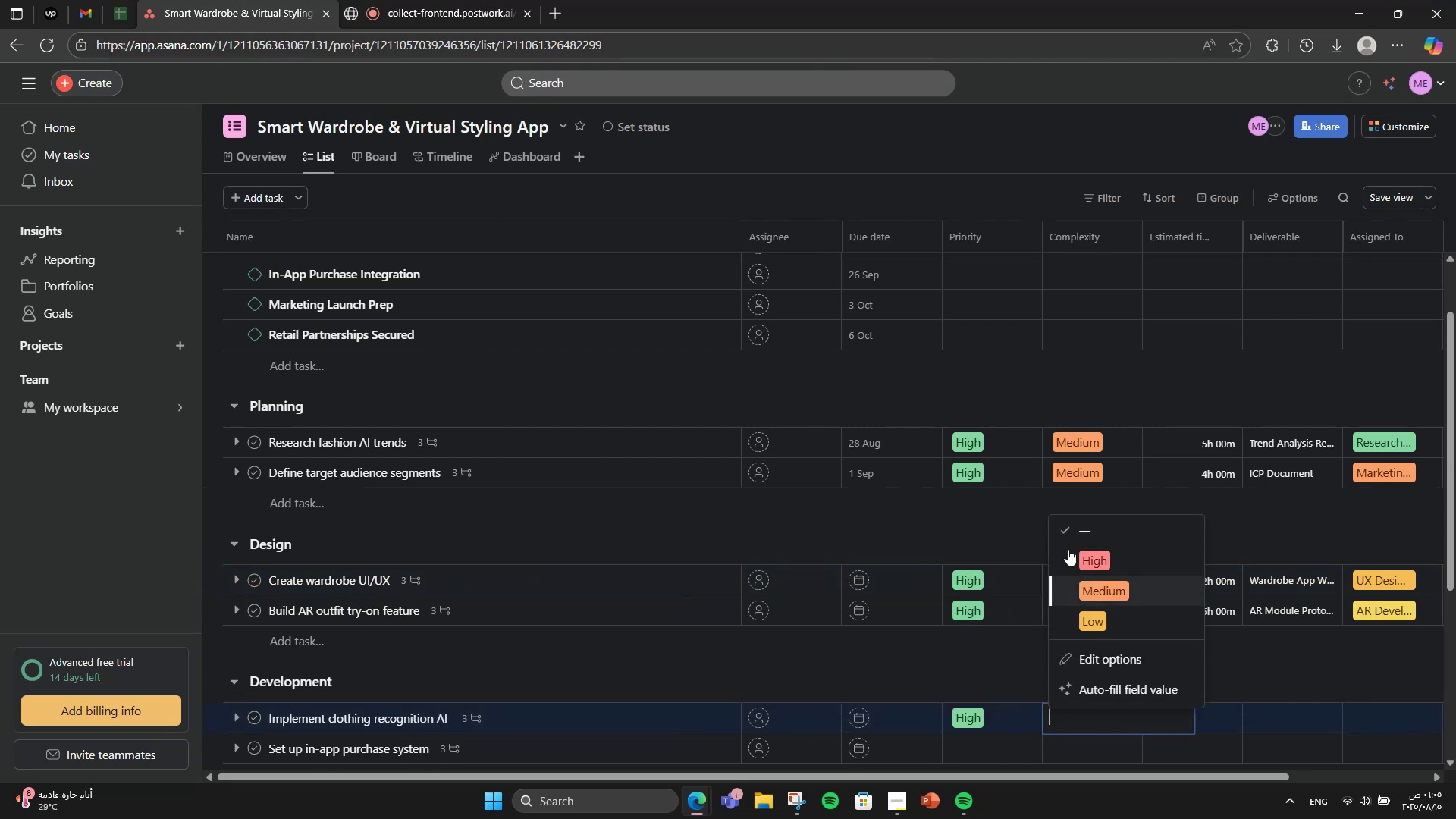 
left_click([1102, 556])
 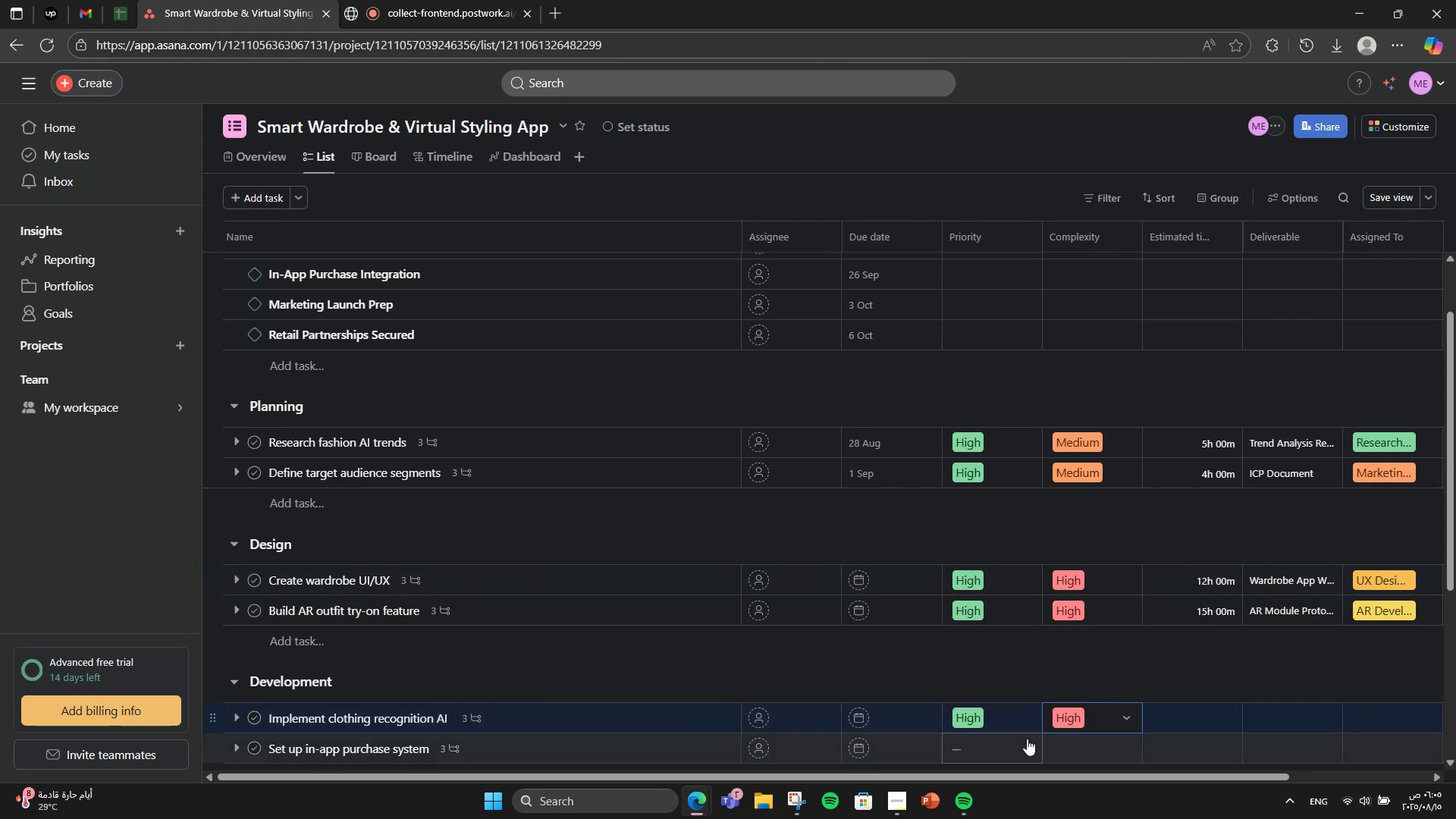 
left_click([1027, 741])
 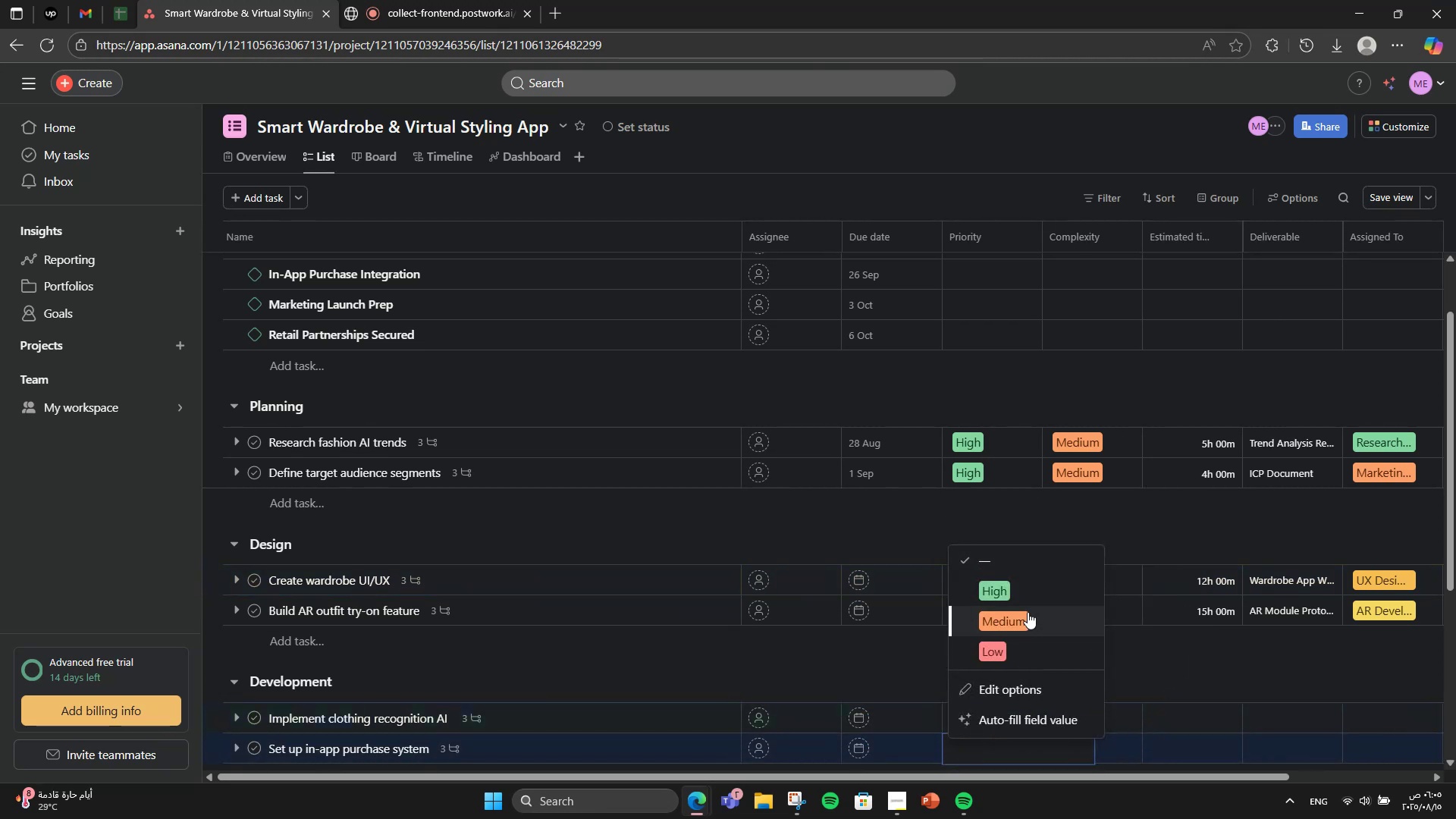 
left_click([1028, 586])
 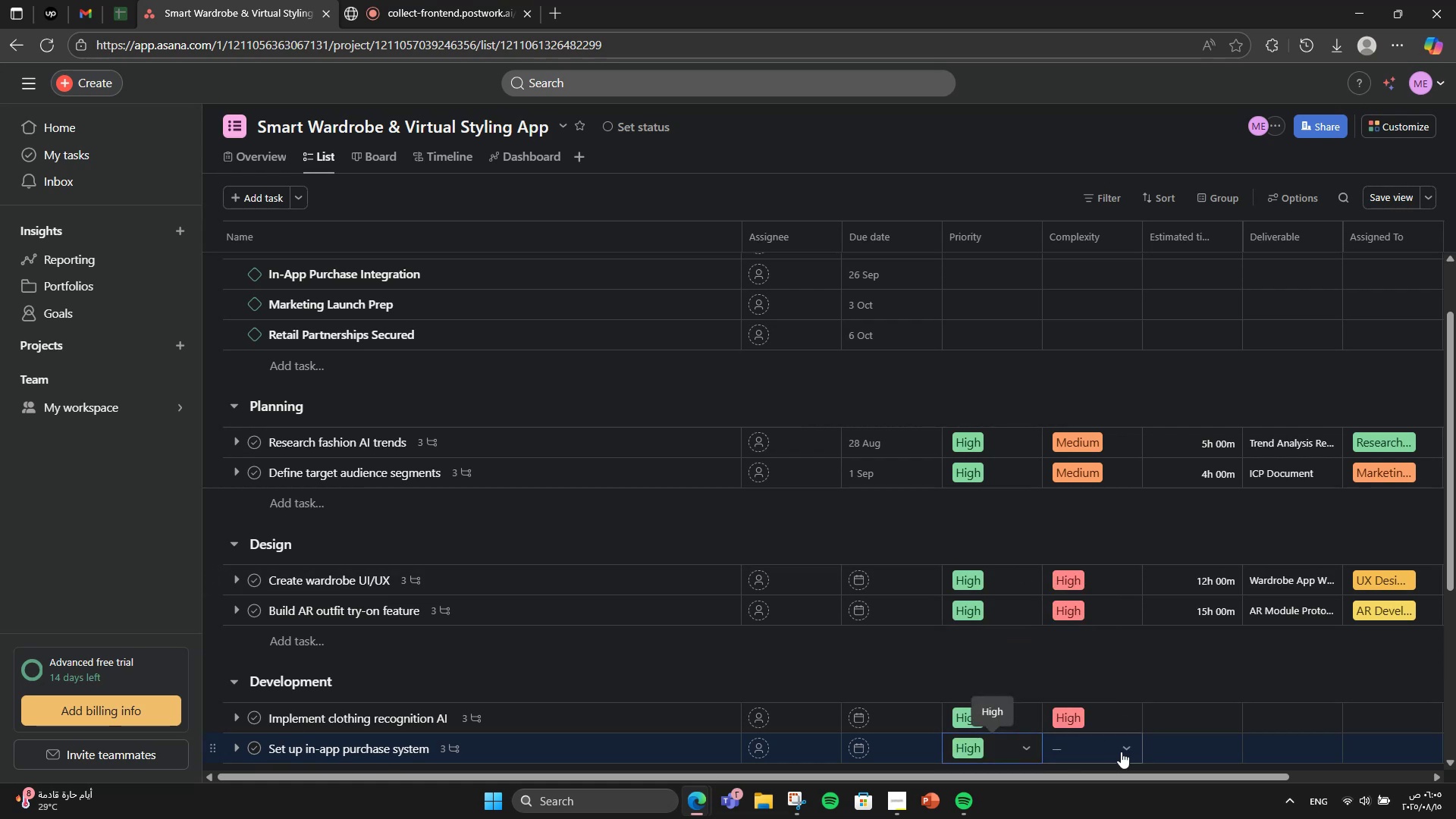 
left_click([1121, 752])
 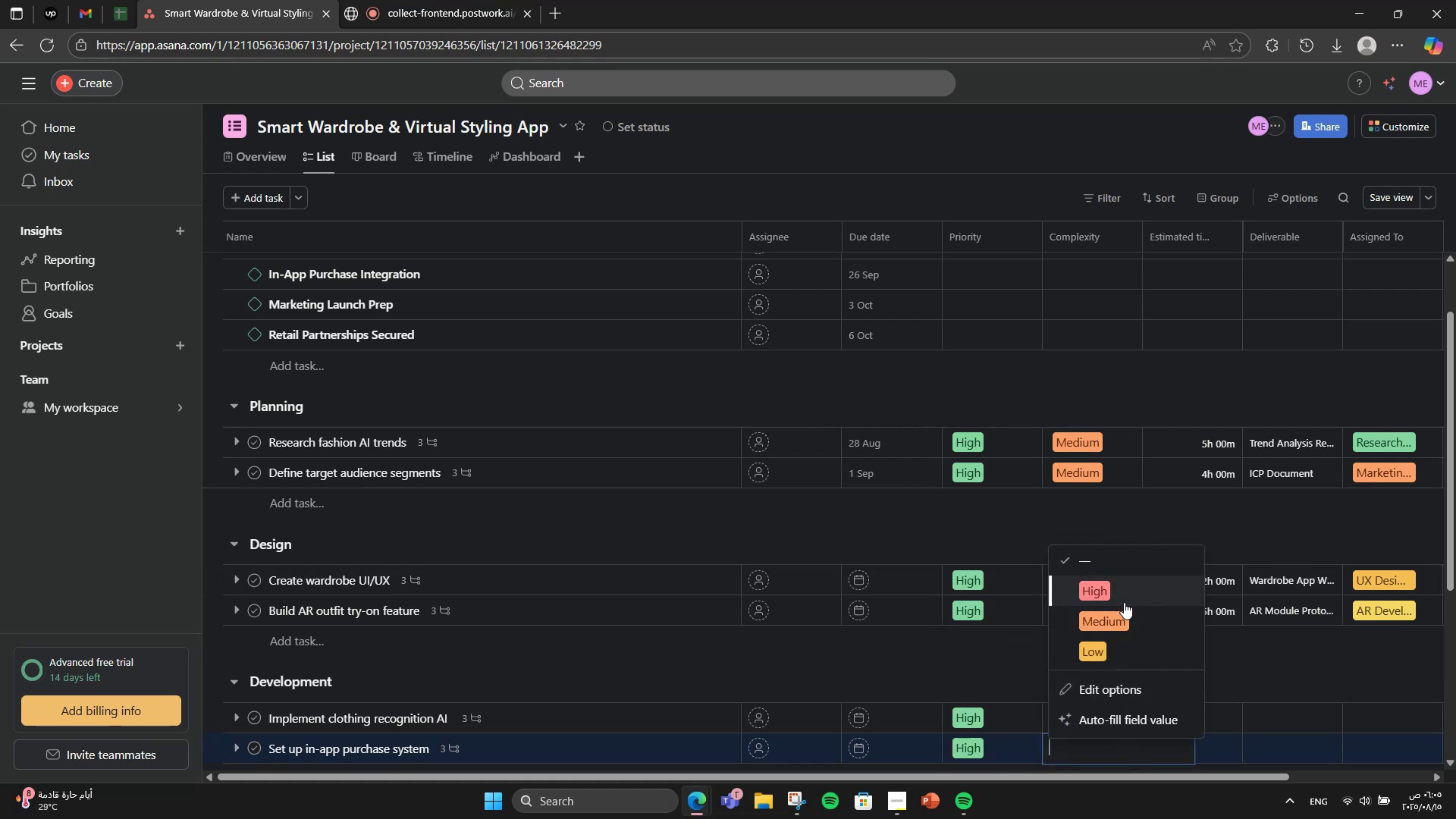 
left_click([1122, 607])
 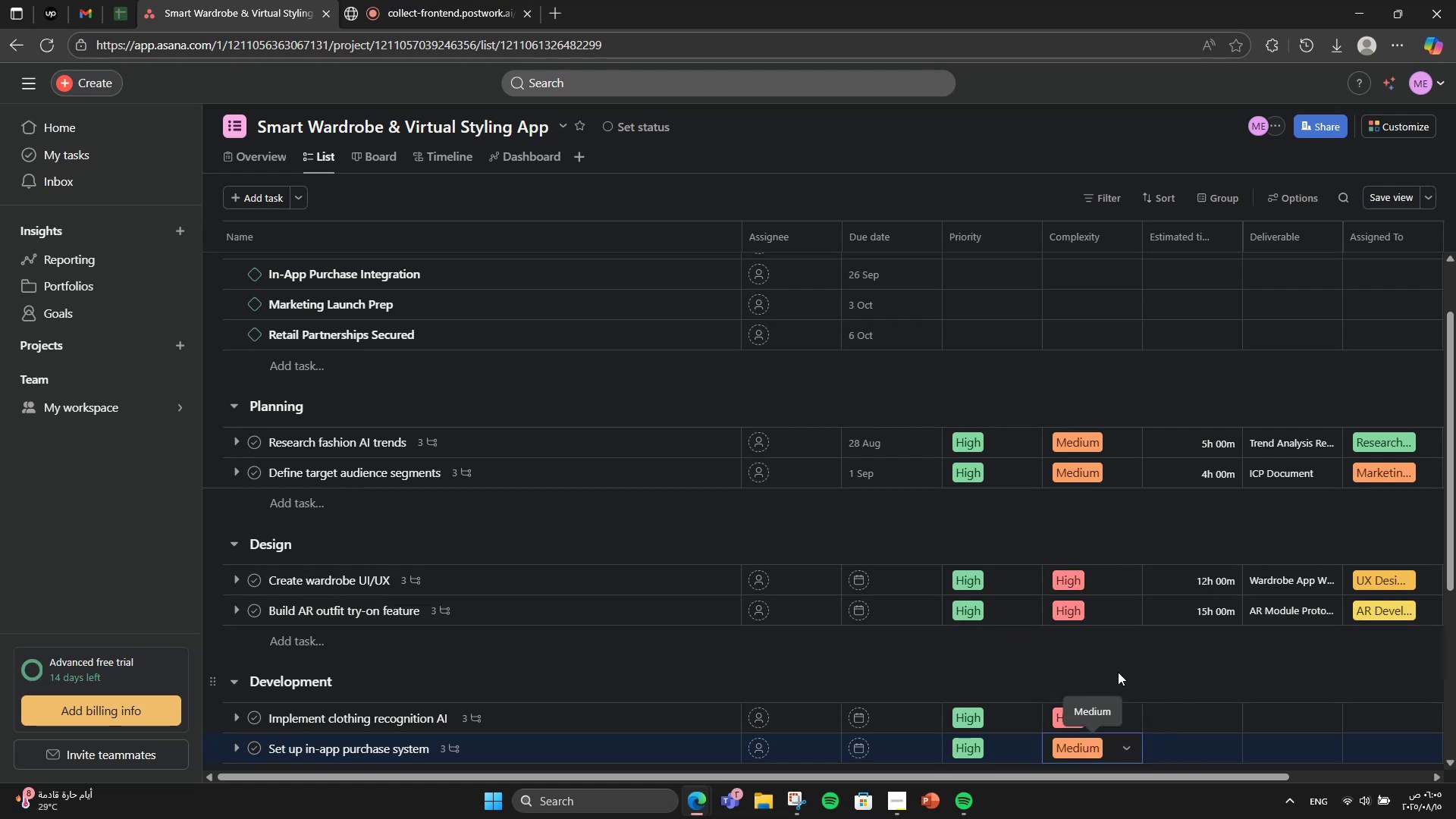 
left_click([1118, 672])
 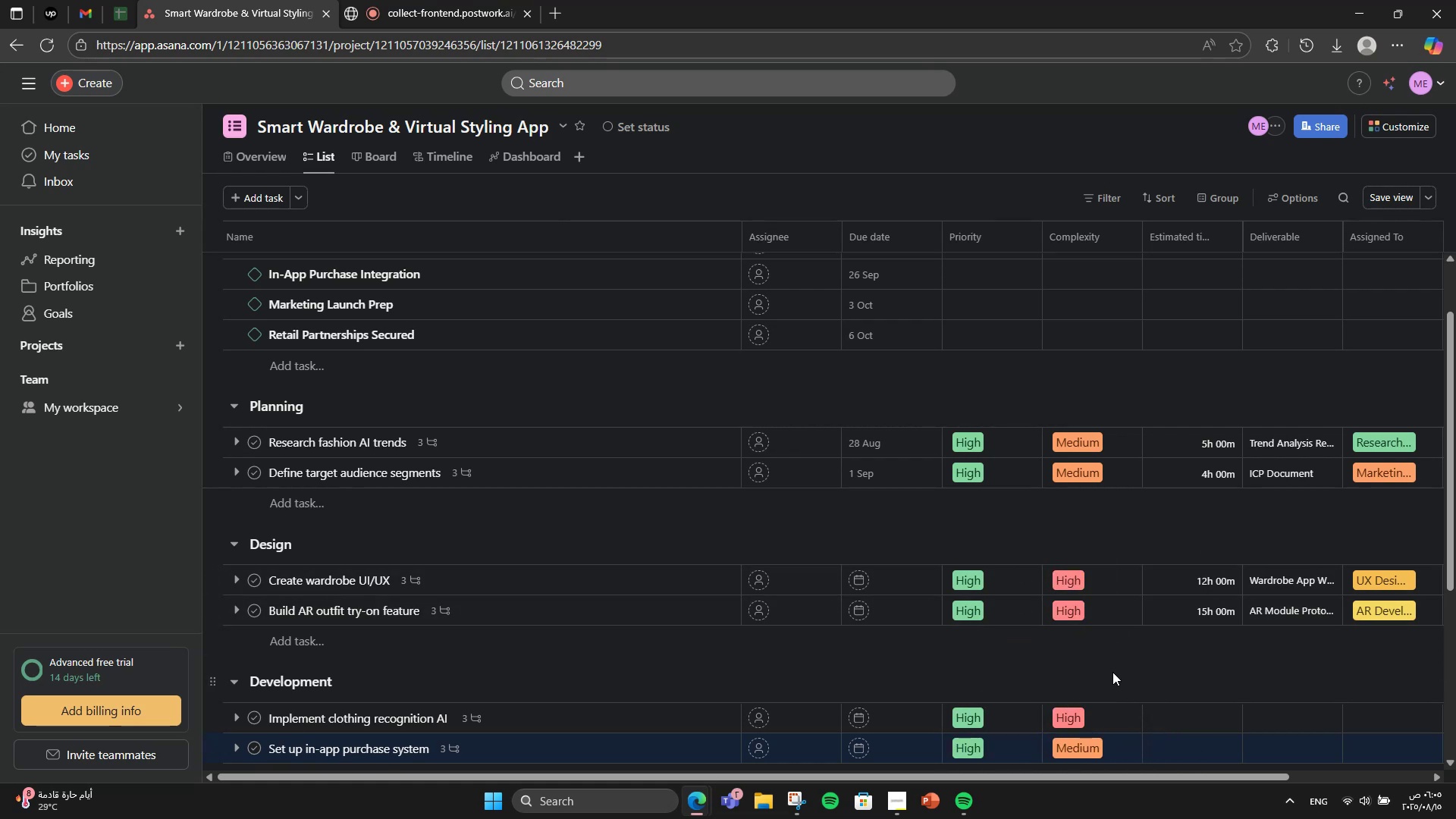 
left_click([1217, 714])
 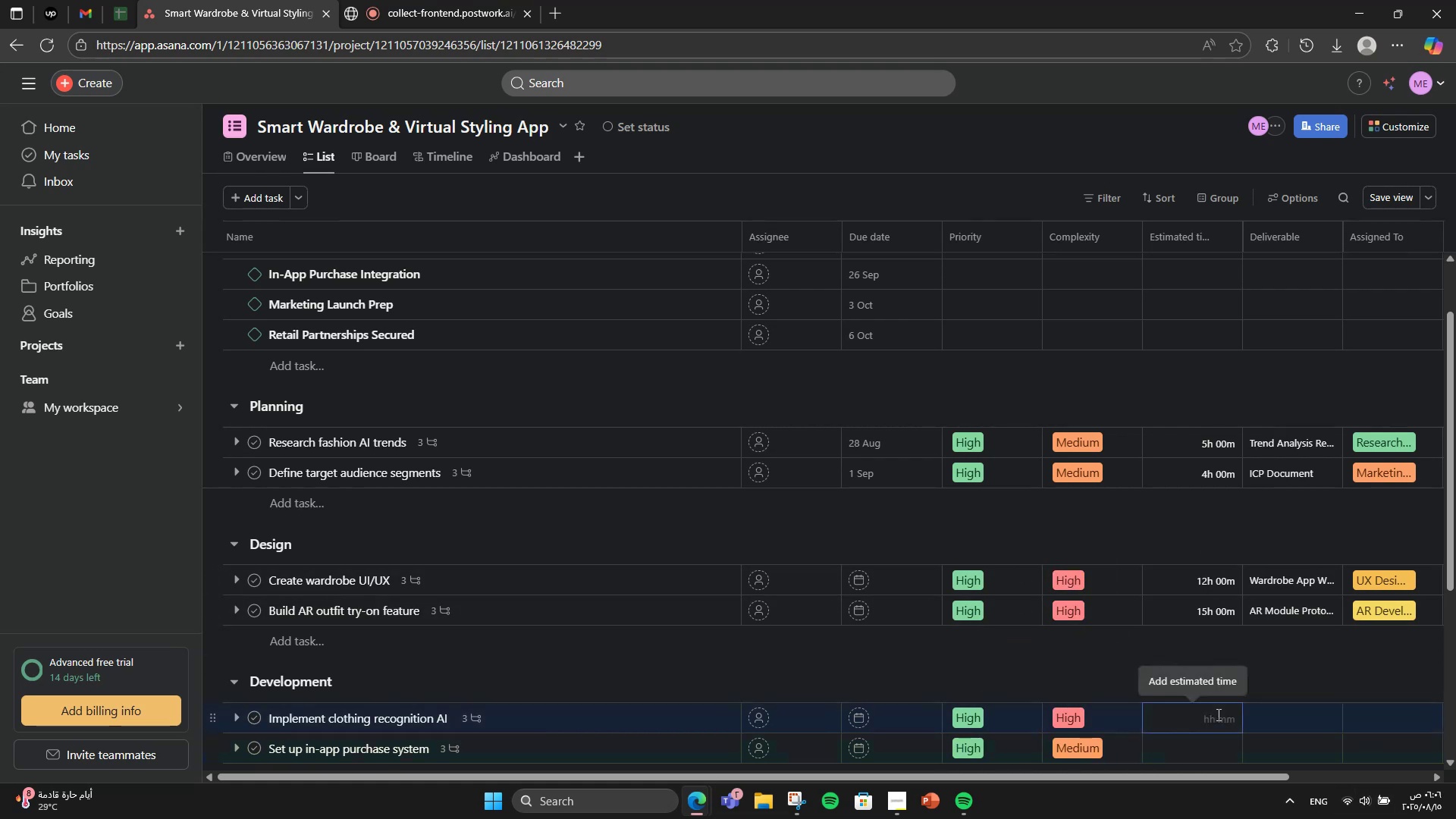 
key(Numpad1)
 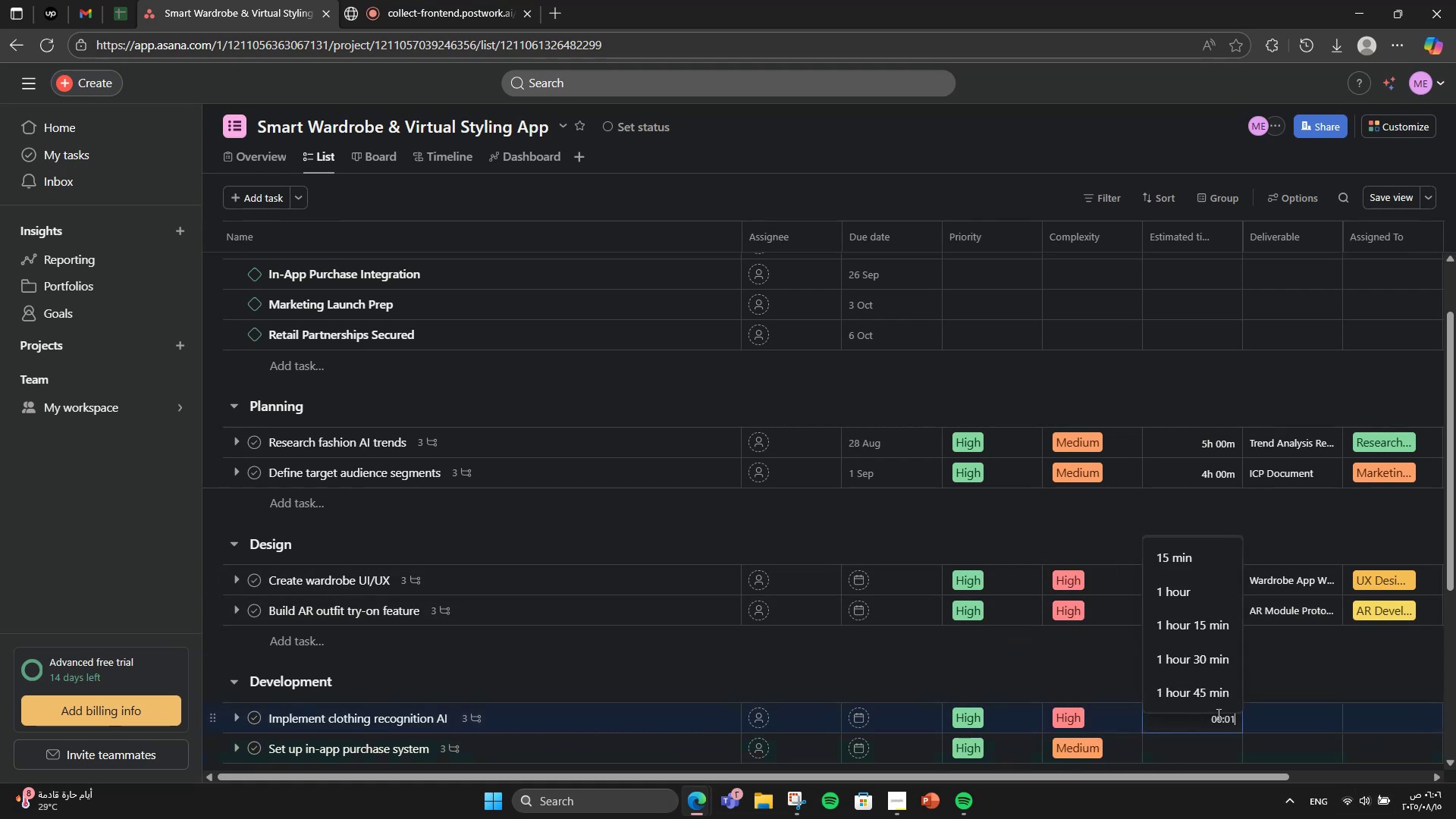 
key(Numpad4)
 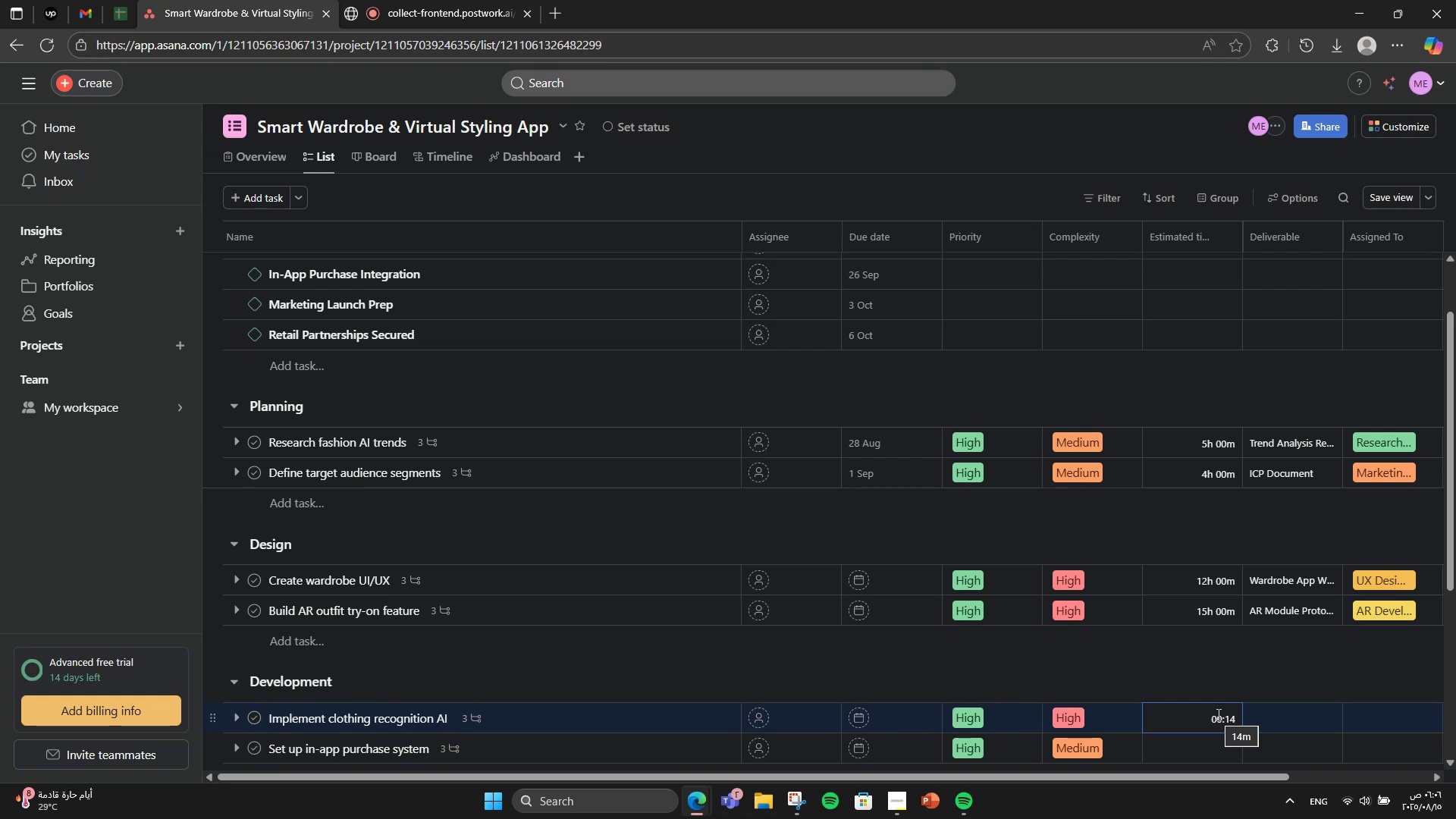 
key(Numpad0)
 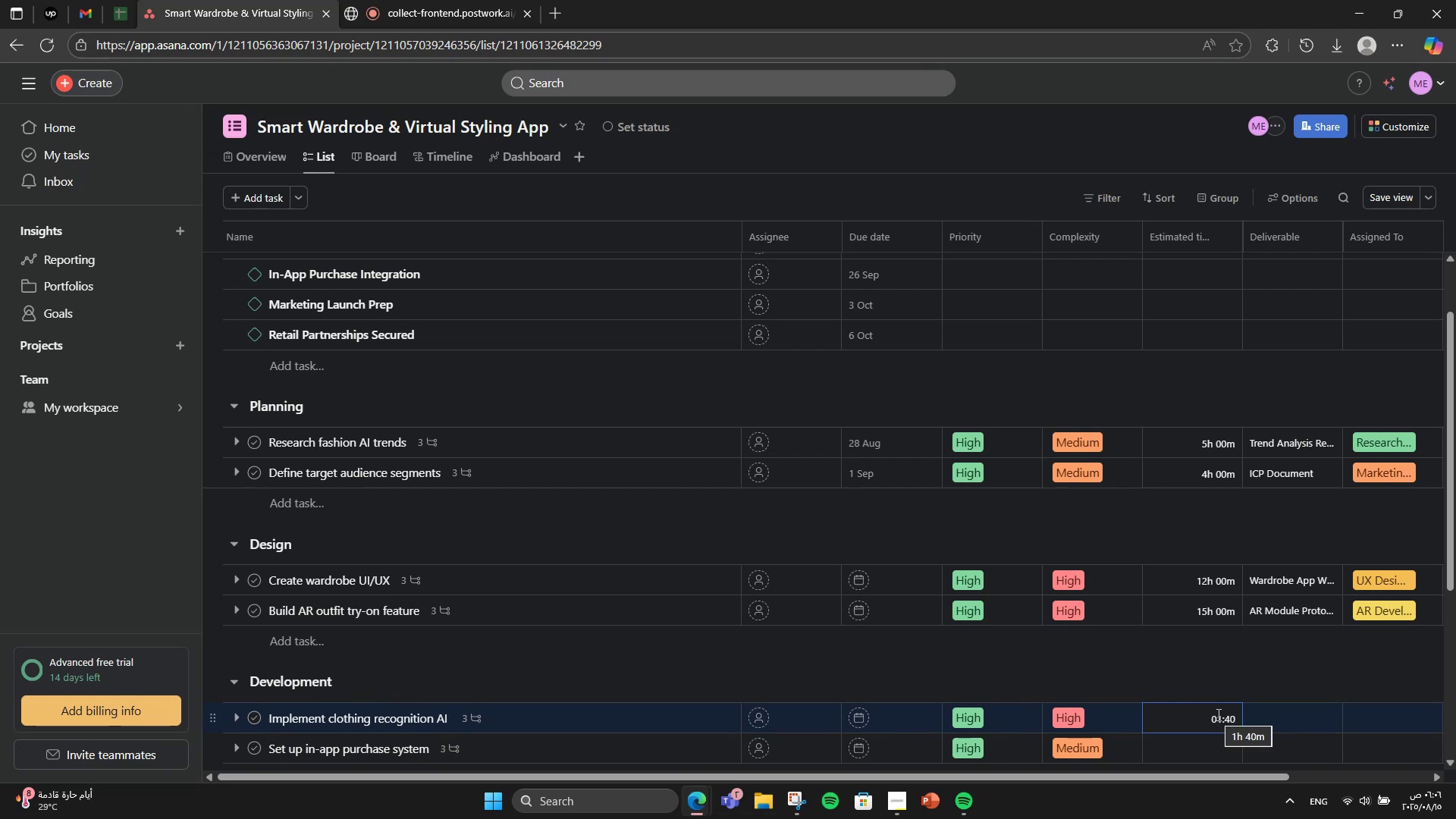 
key(Numpad0)
 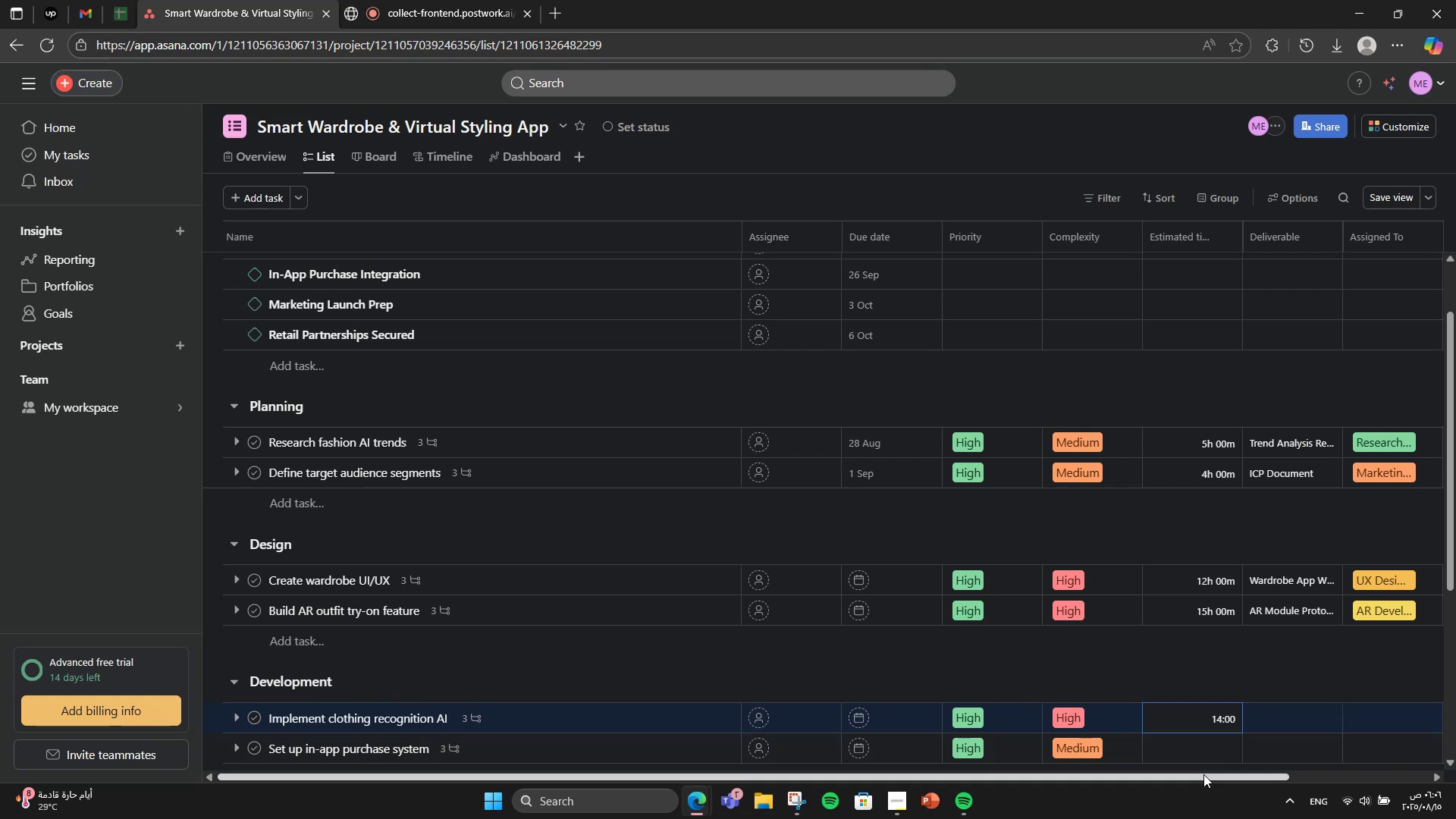 
left_click([1210, 750])
 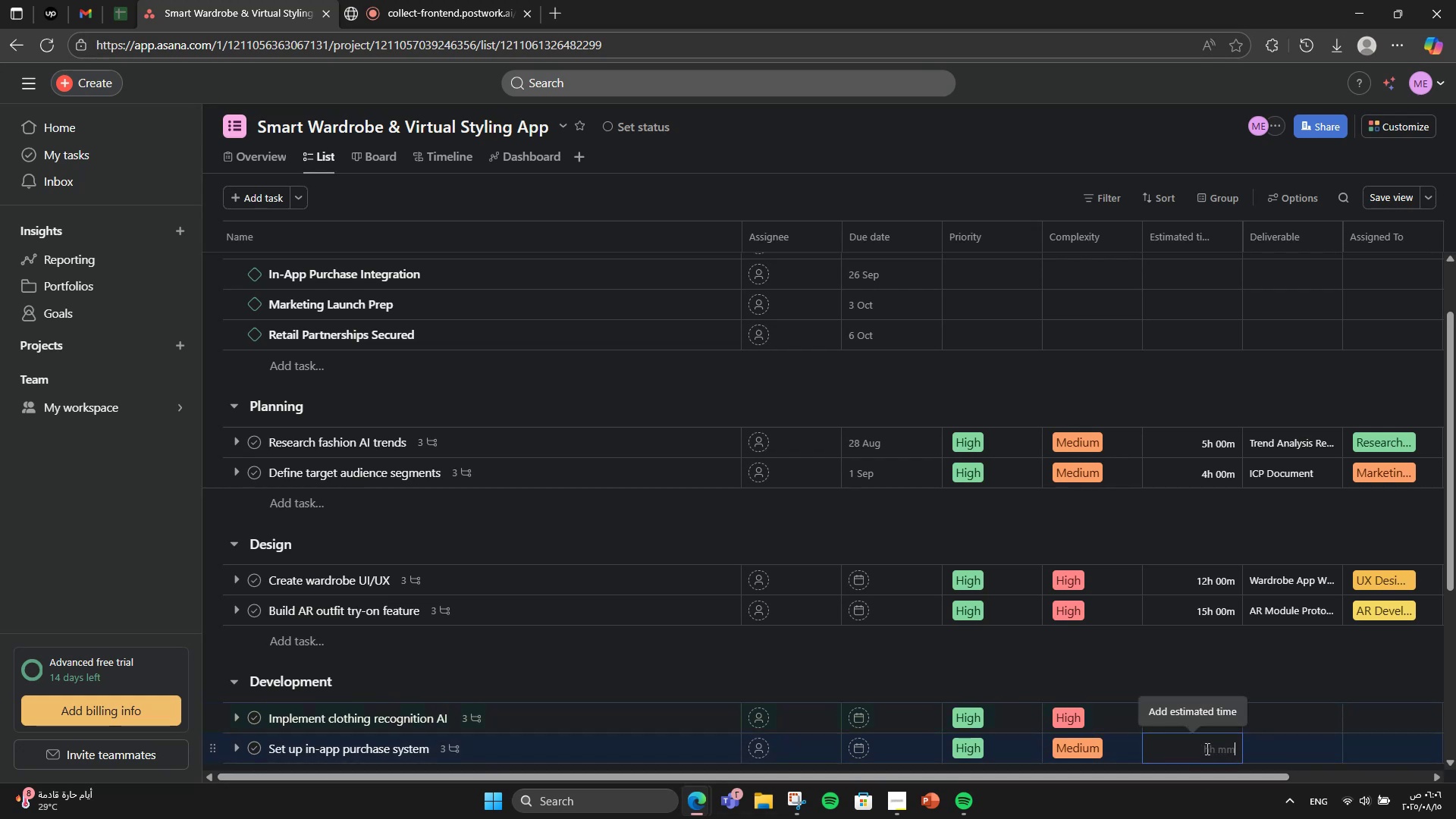 
key(Numpad8)
 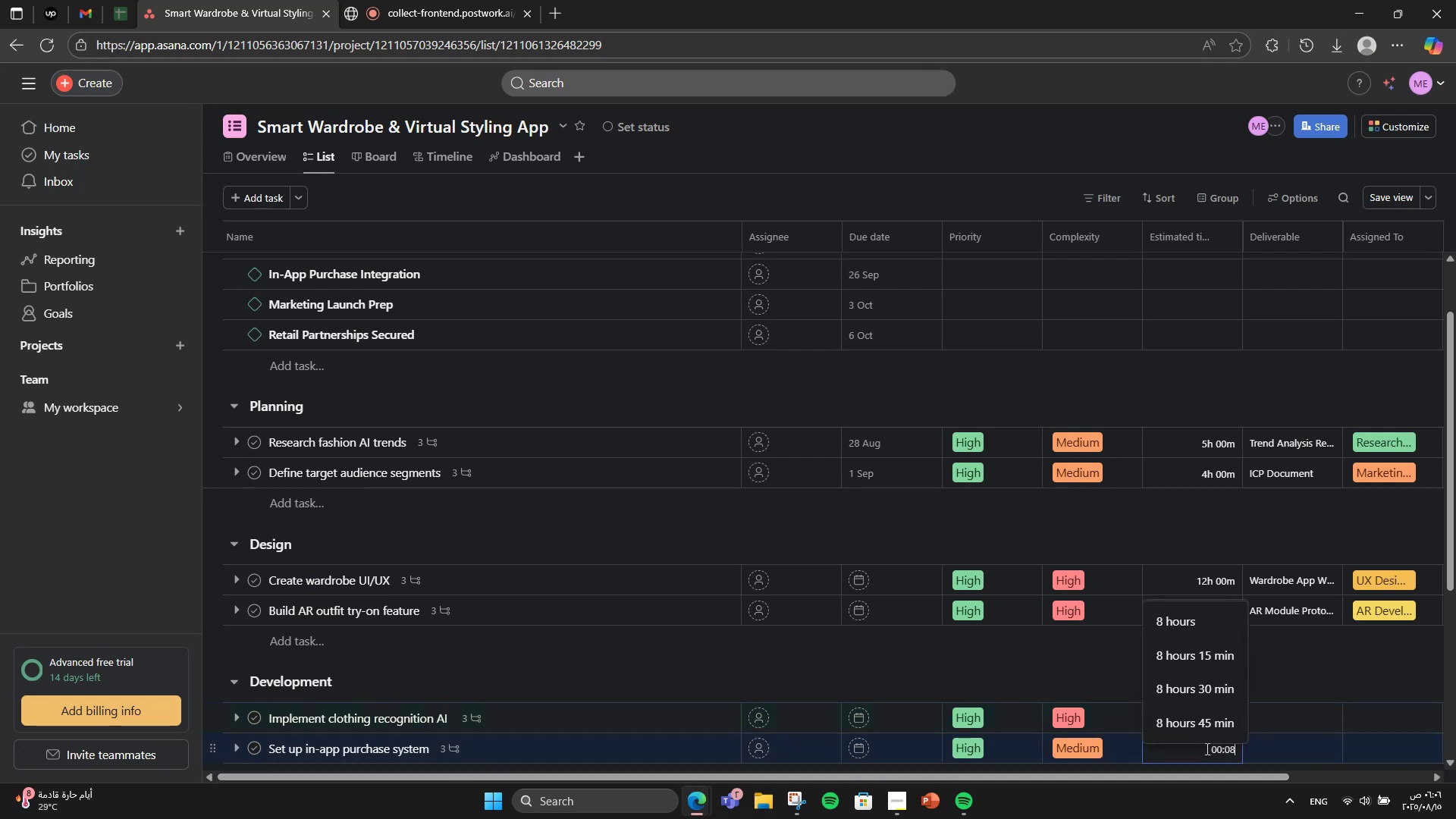 
key(Numpad0)
 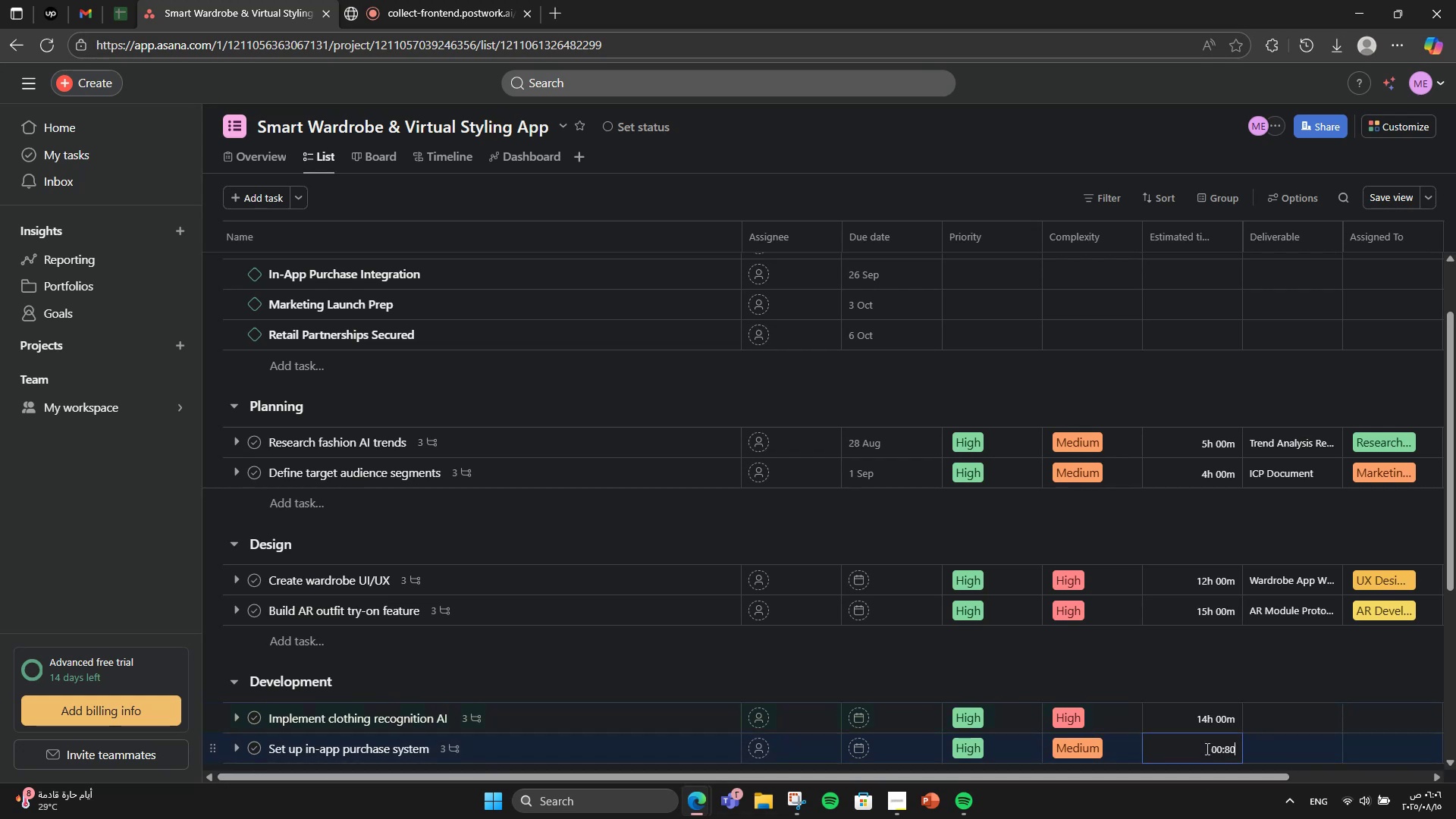 
key(Numpad0)
 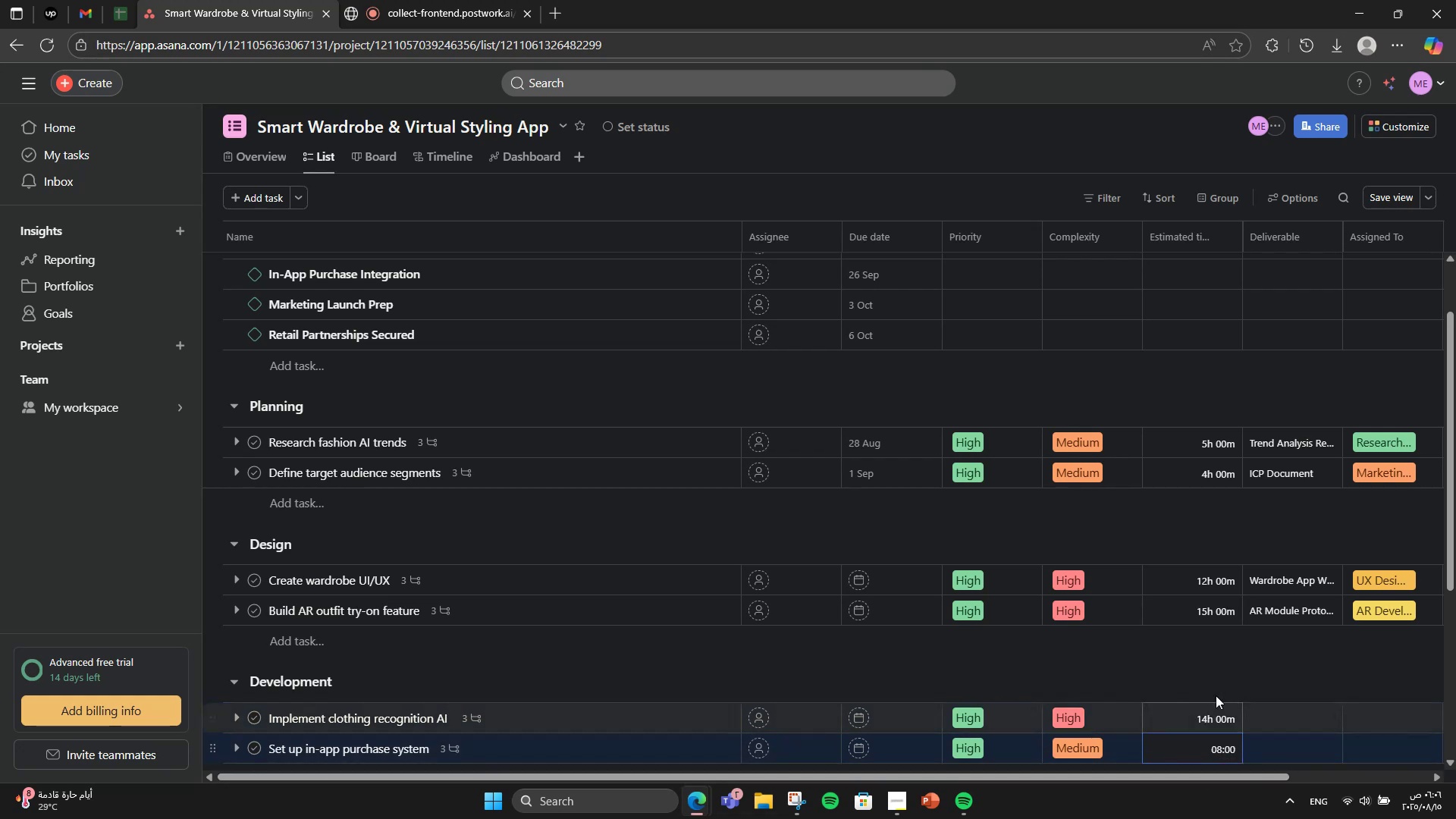 
left_click([1216, 691])
 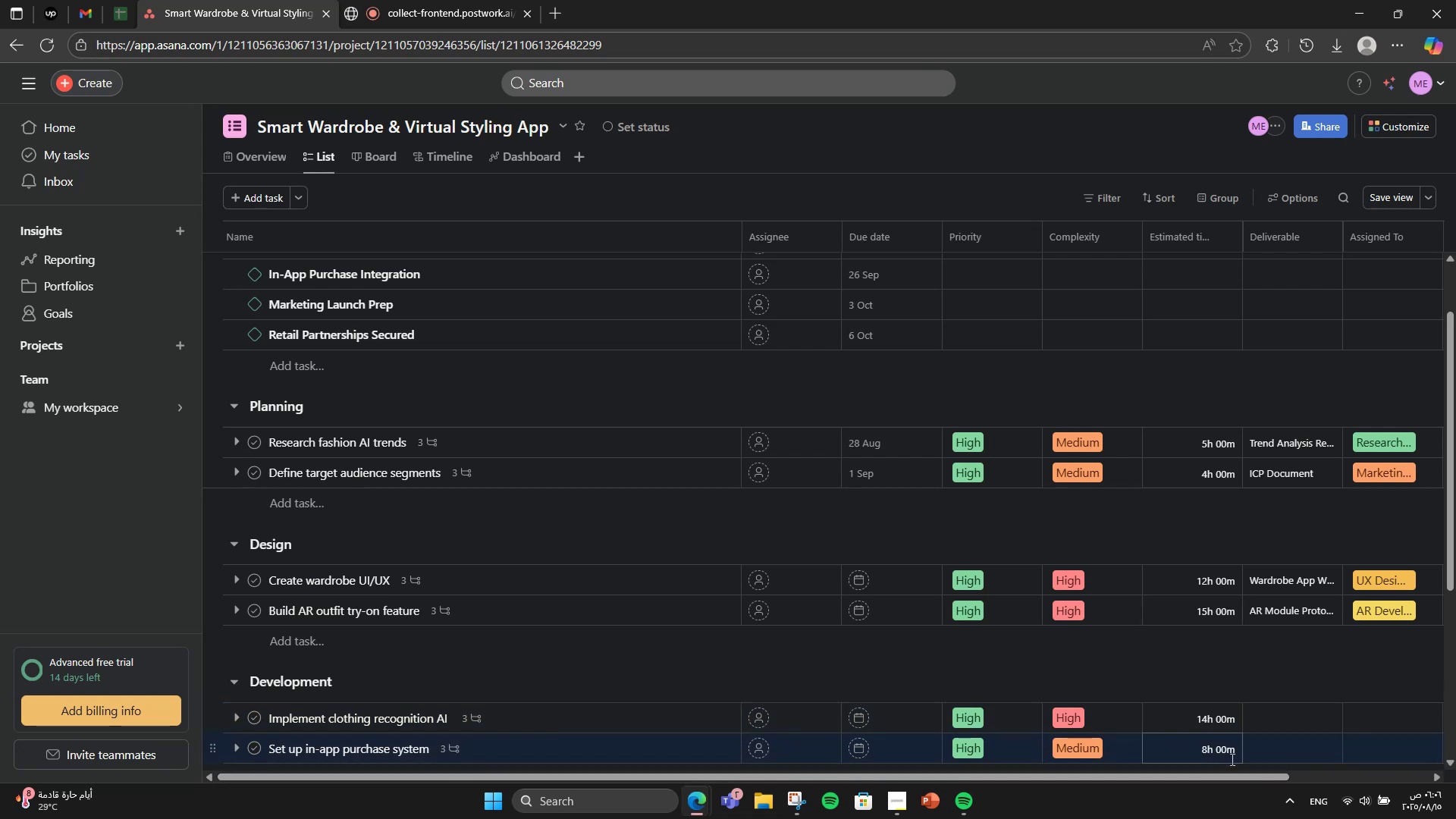 
left_click_drag(start_coordinate=[1209, 777], to_coordinate=[1336, 775])
 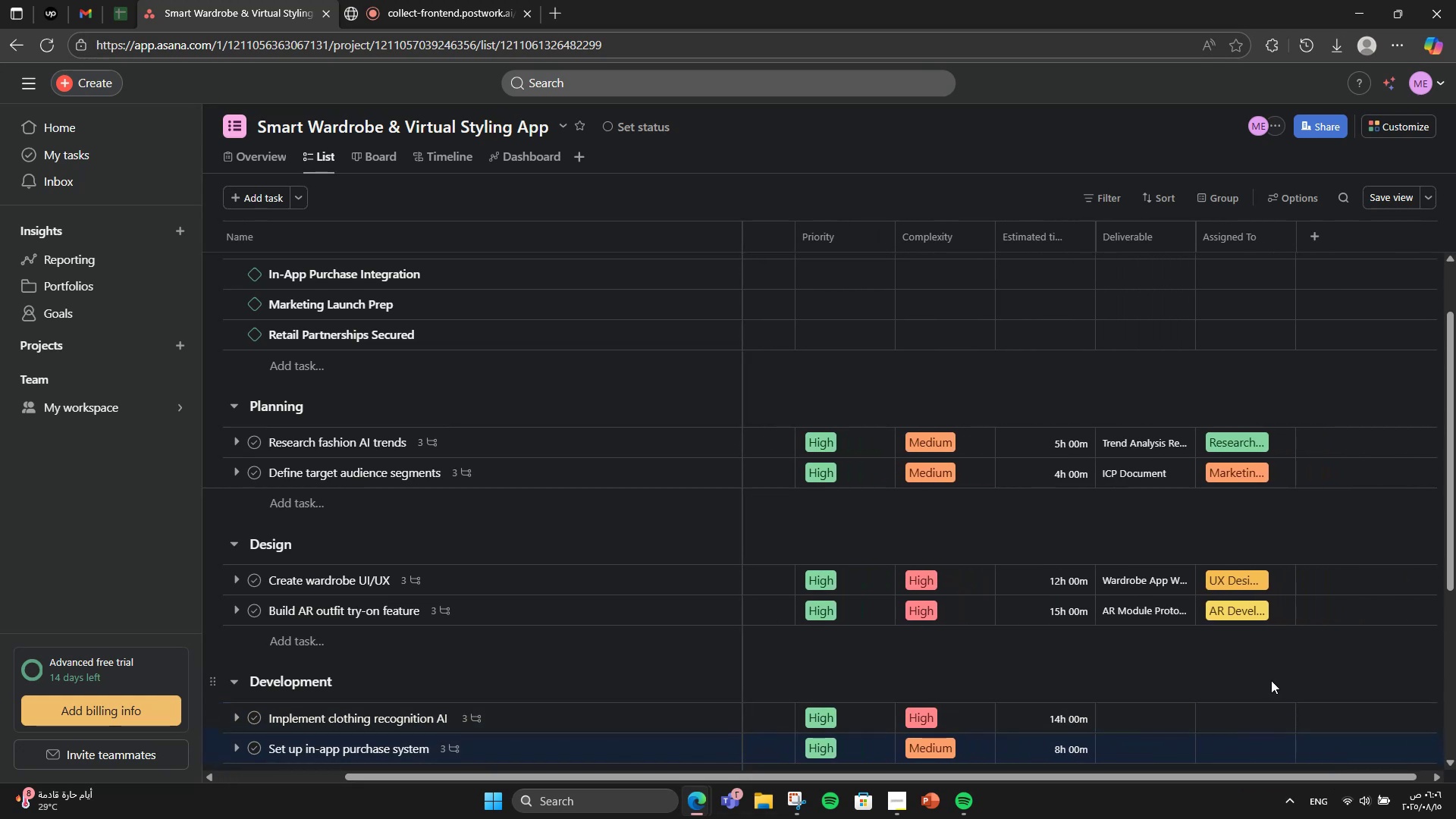 
scroll: coordinate [1271, 680], scroll_direction: down, amount: 1.0
 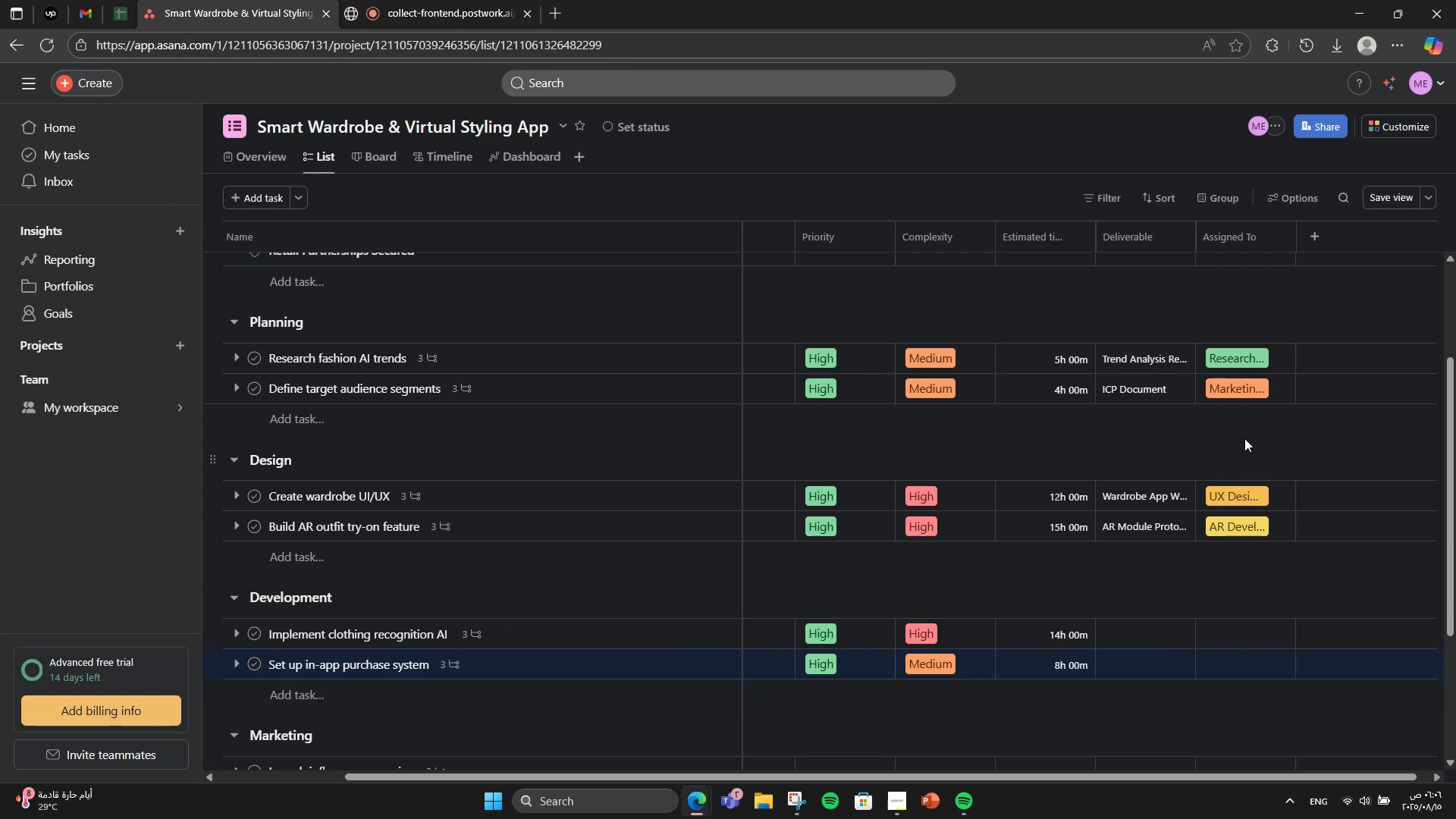 
wait(5.12)
 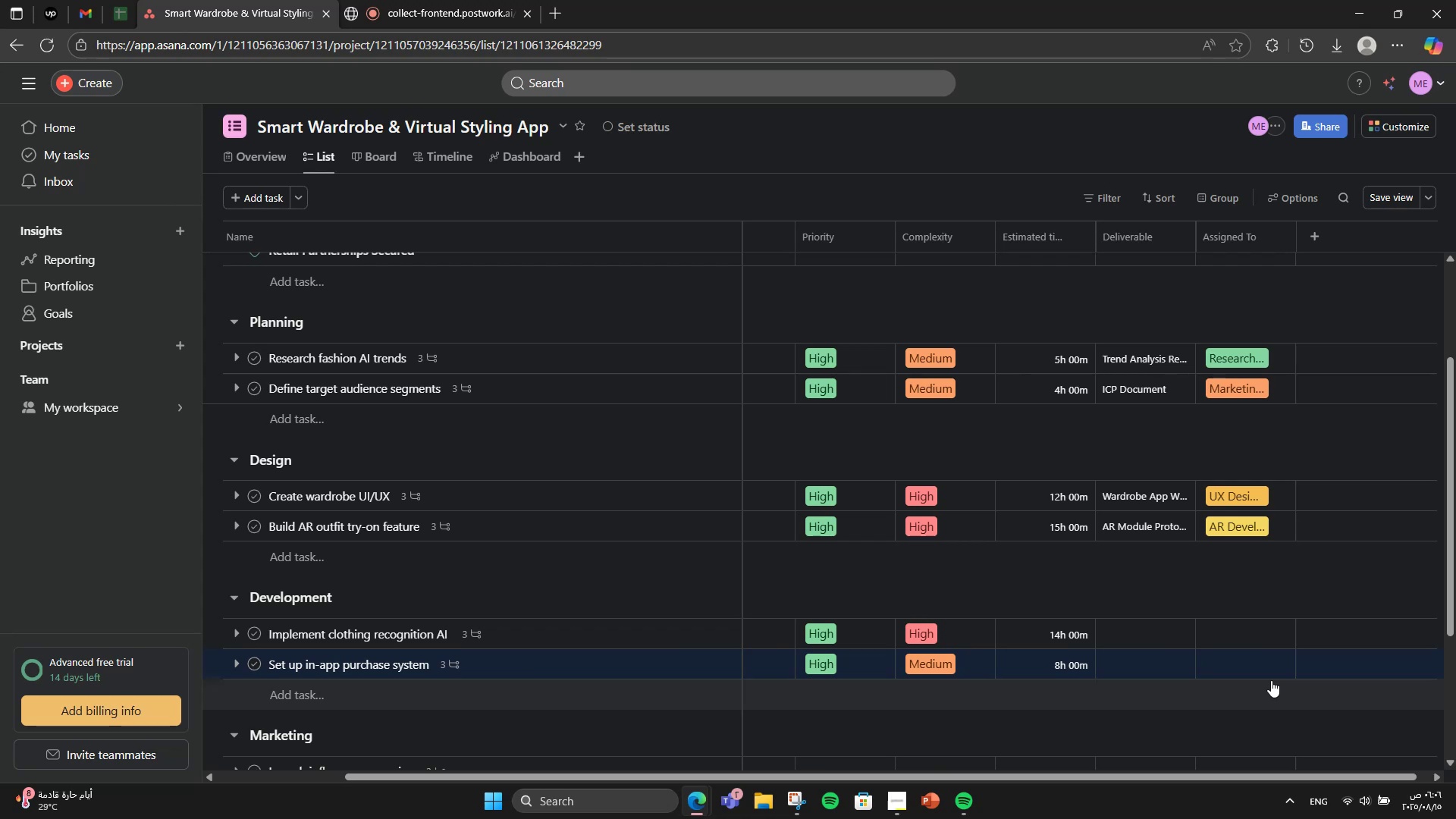 
left_click([1152, 630])
 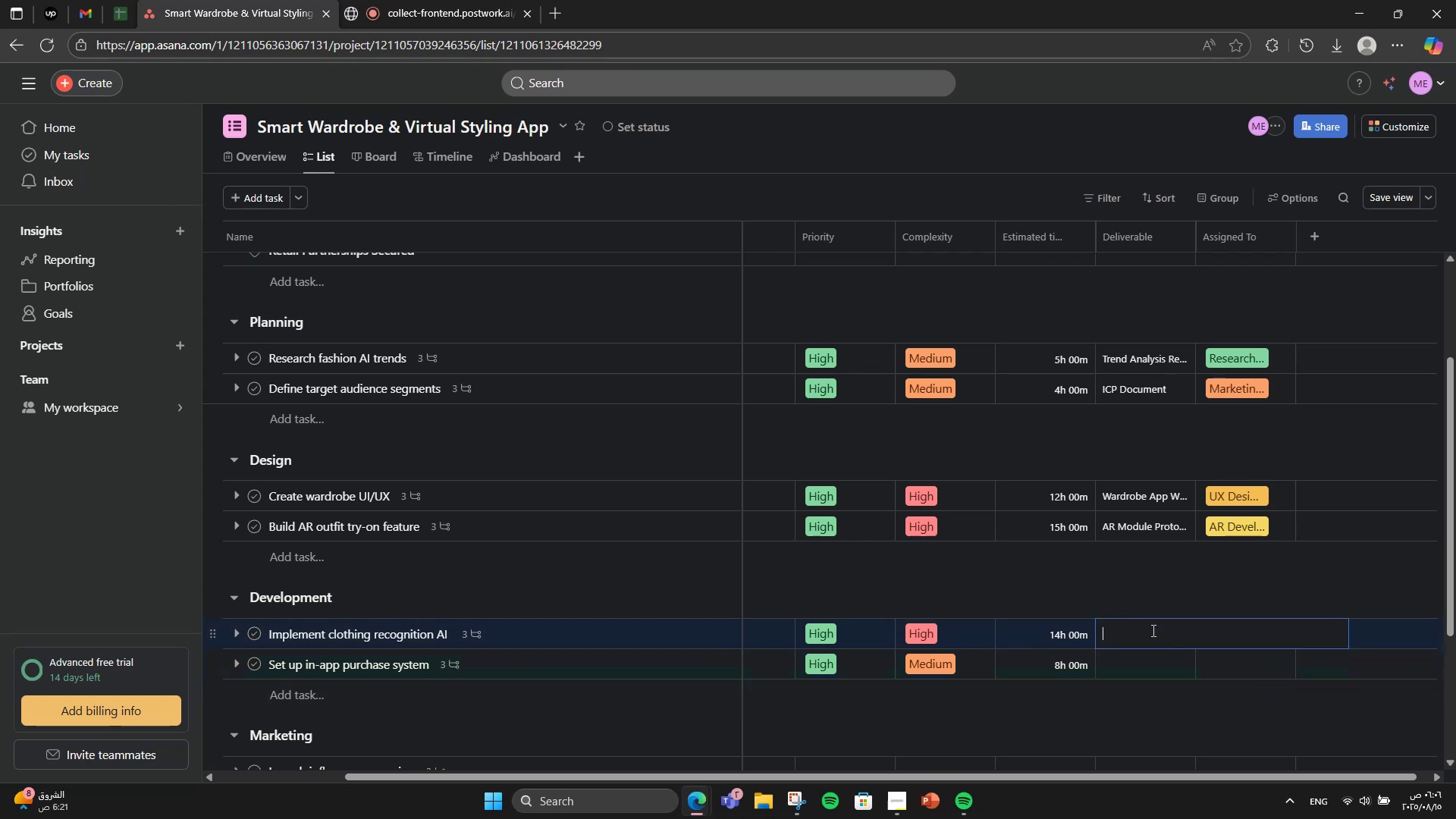 
type(AIO)
key(Backspace)
type( Engineer )
key(Backspace)
 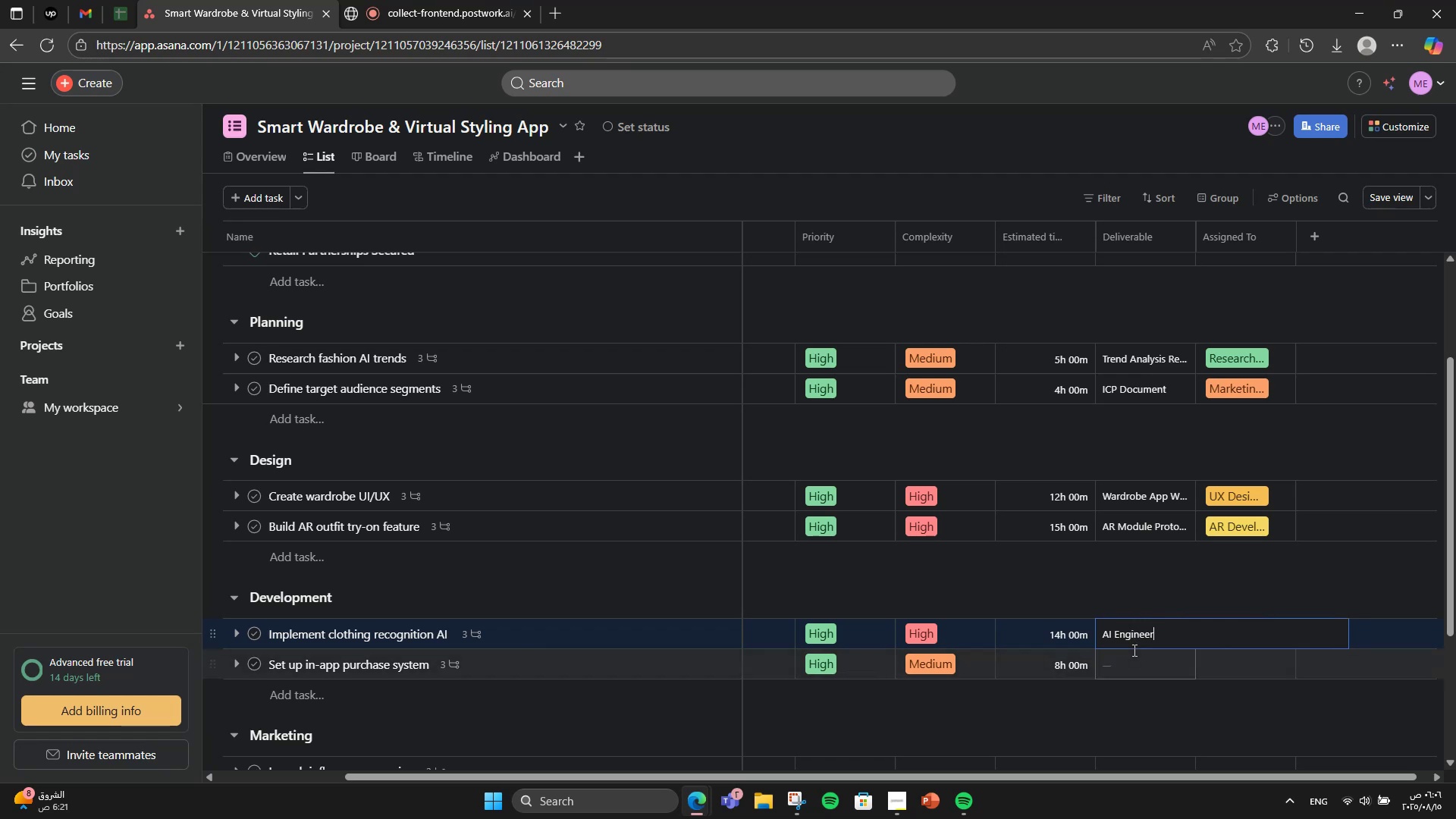 
left_click([1133, 650])
 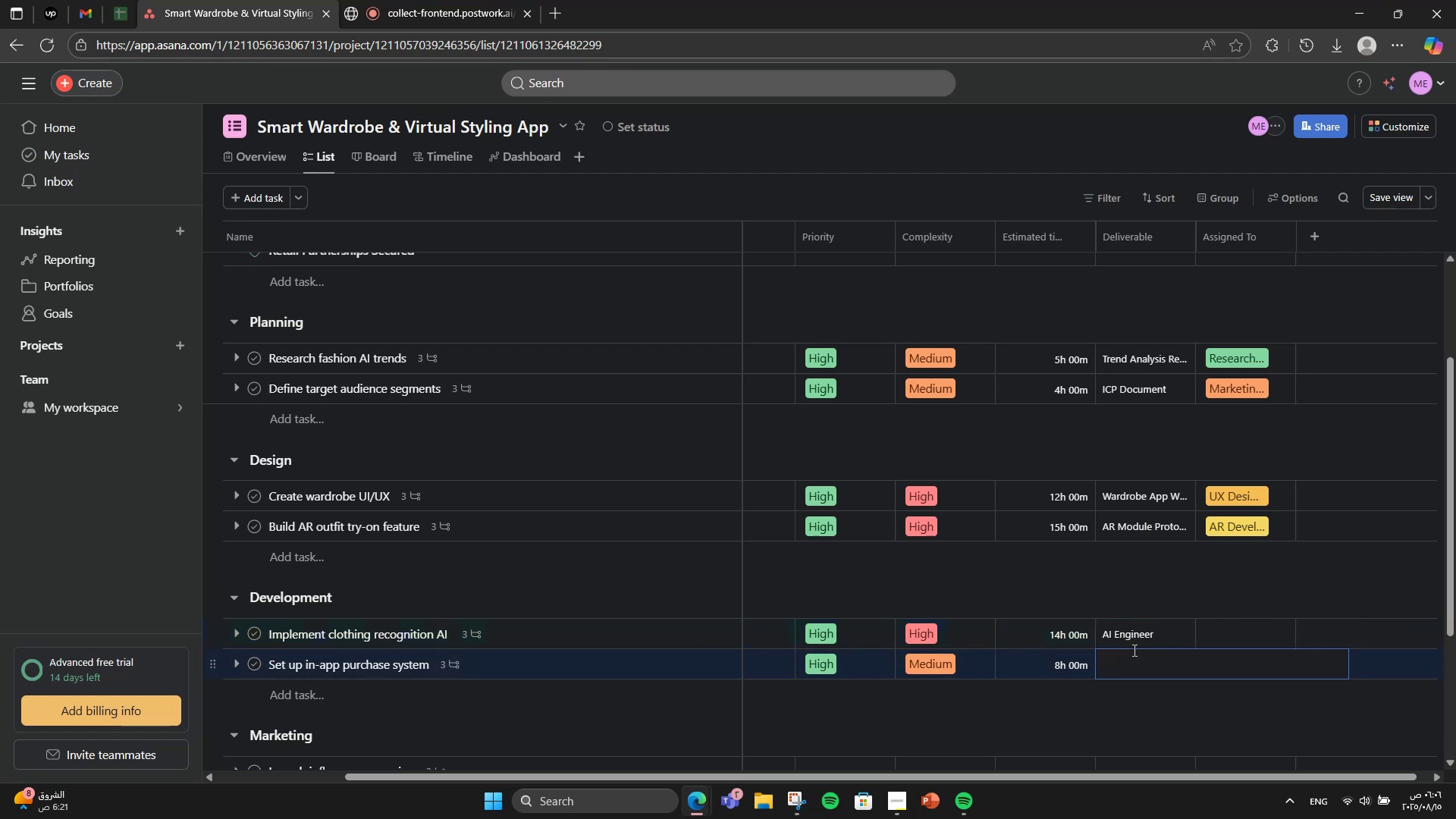 
type(Backend Dev)
 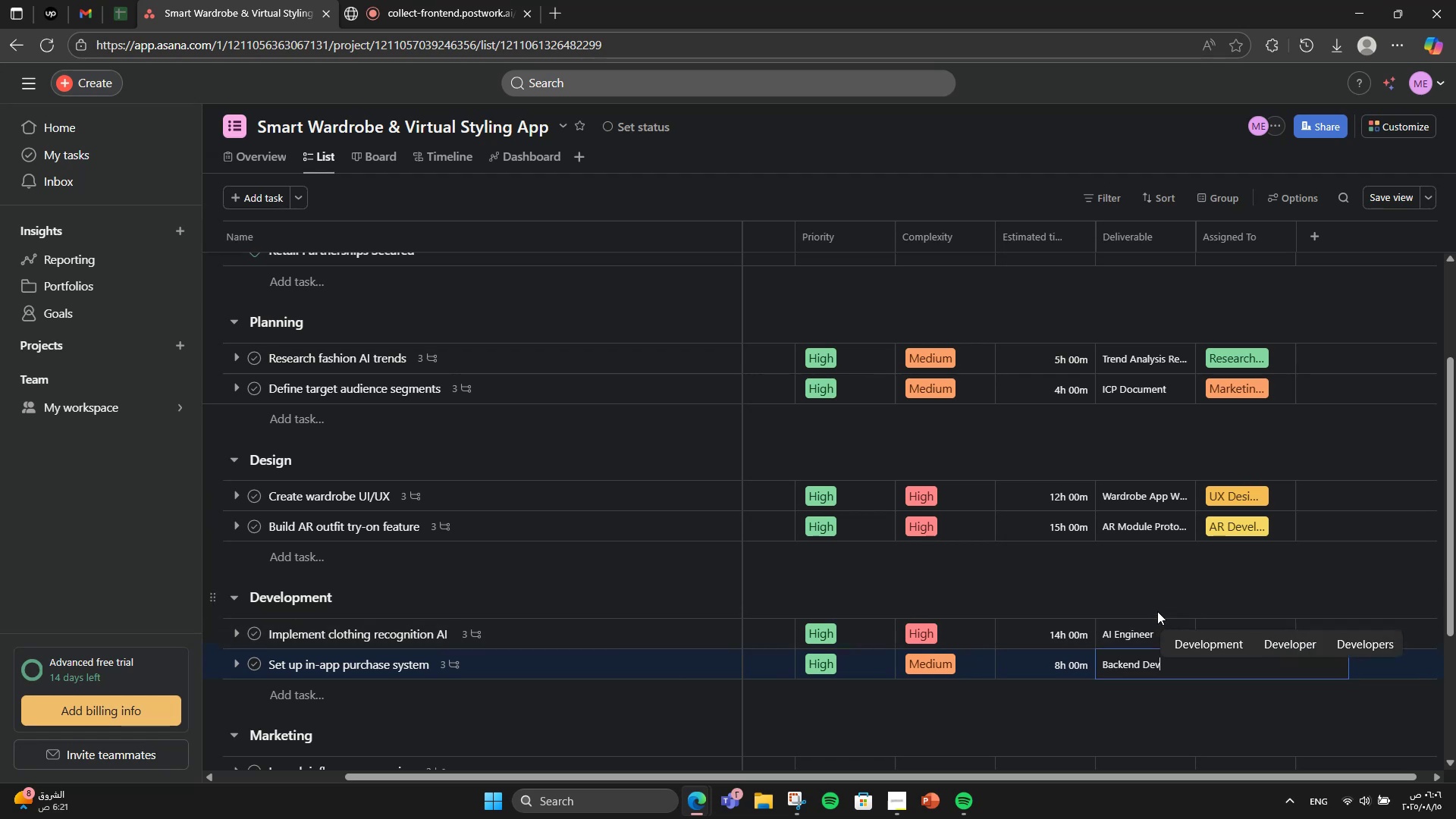 
scroll: coordinate [1196, 532], scroll_direction: up, amount: 1.0
 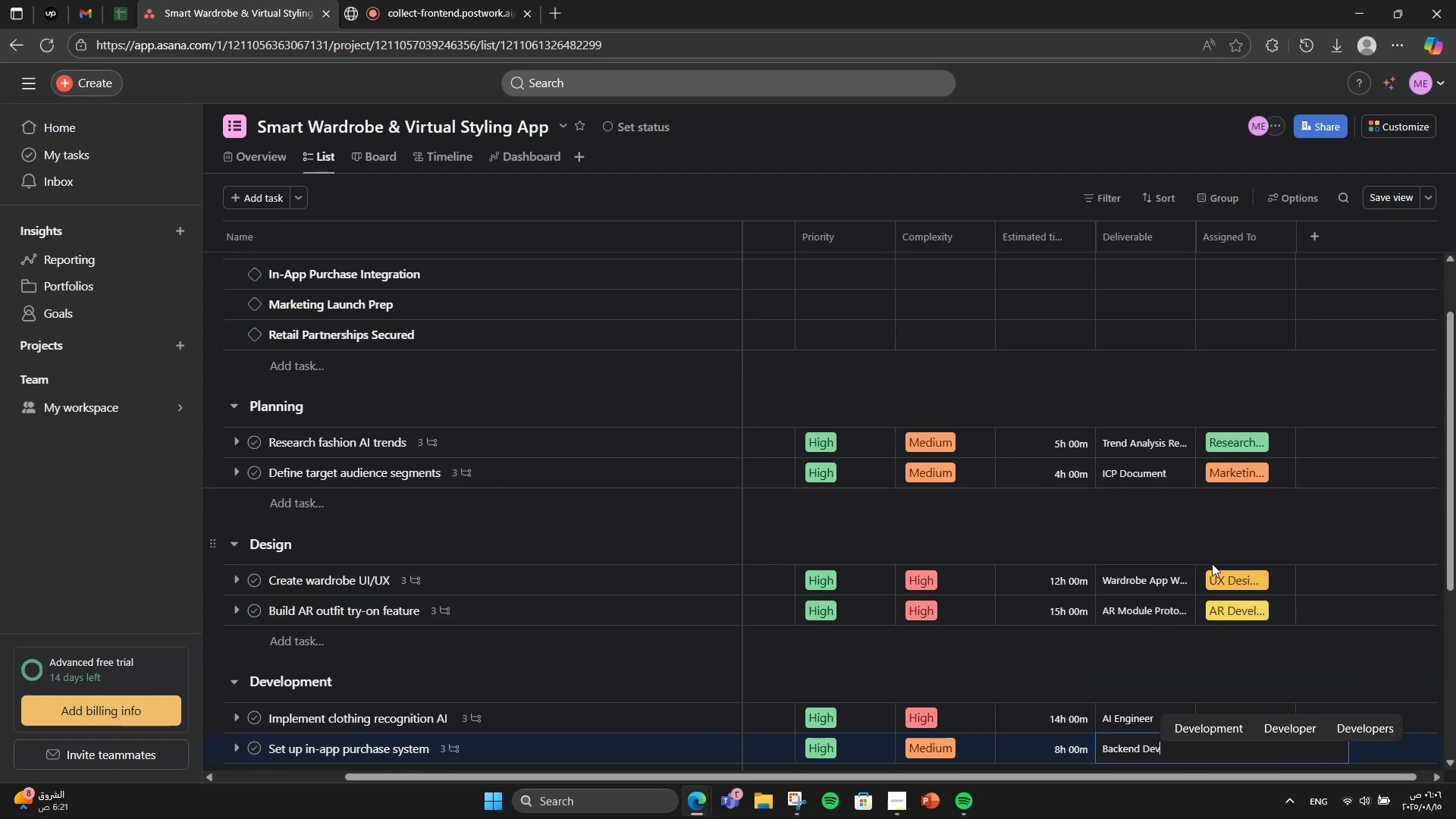 
left_click_drag(start_coordinate=[1212, 563], to_coordinate=[1216, 565])
 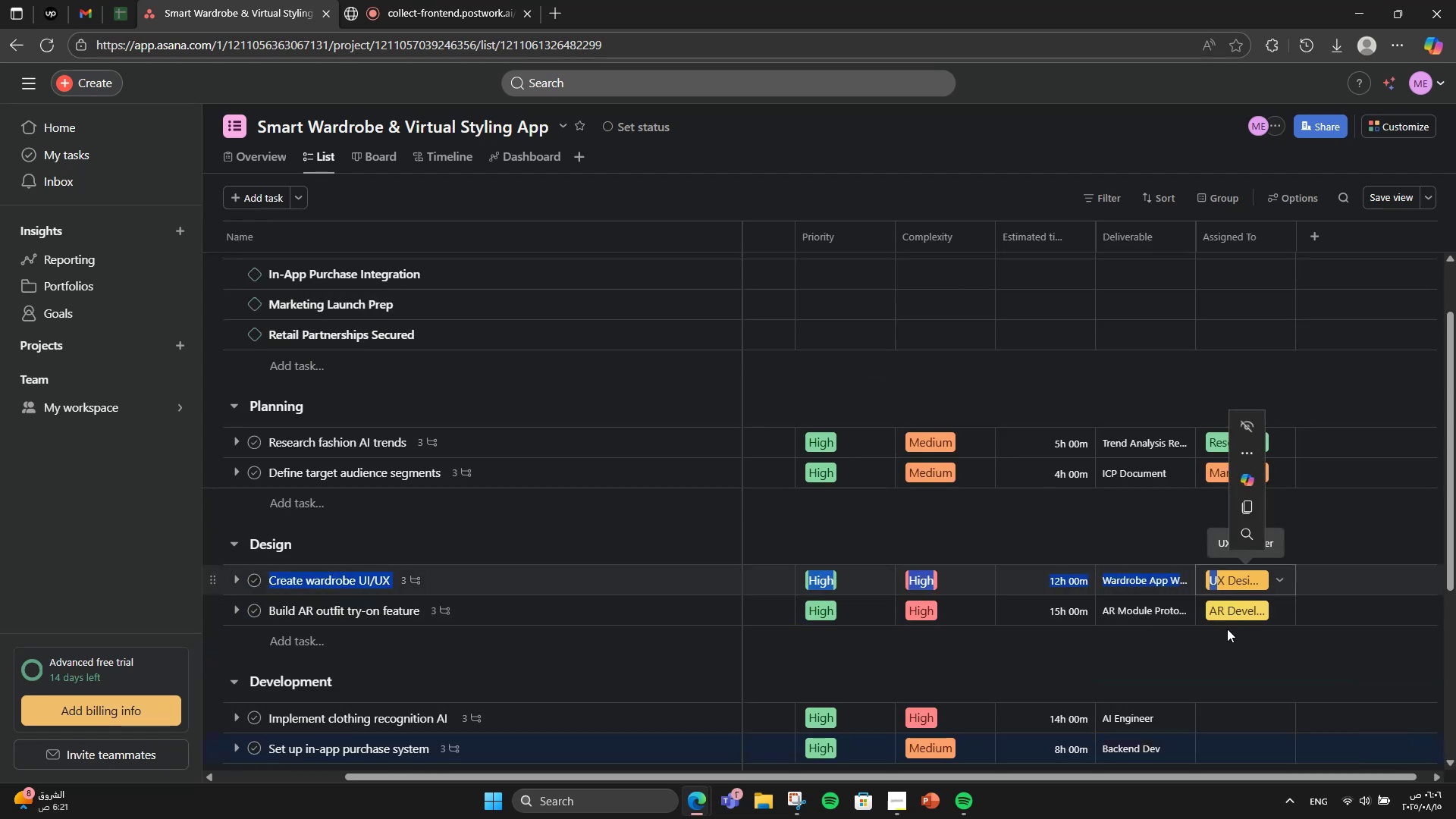 
left_click_drag(start_coordinate=[1225, 656], to_coordinate=[1236, 646])
 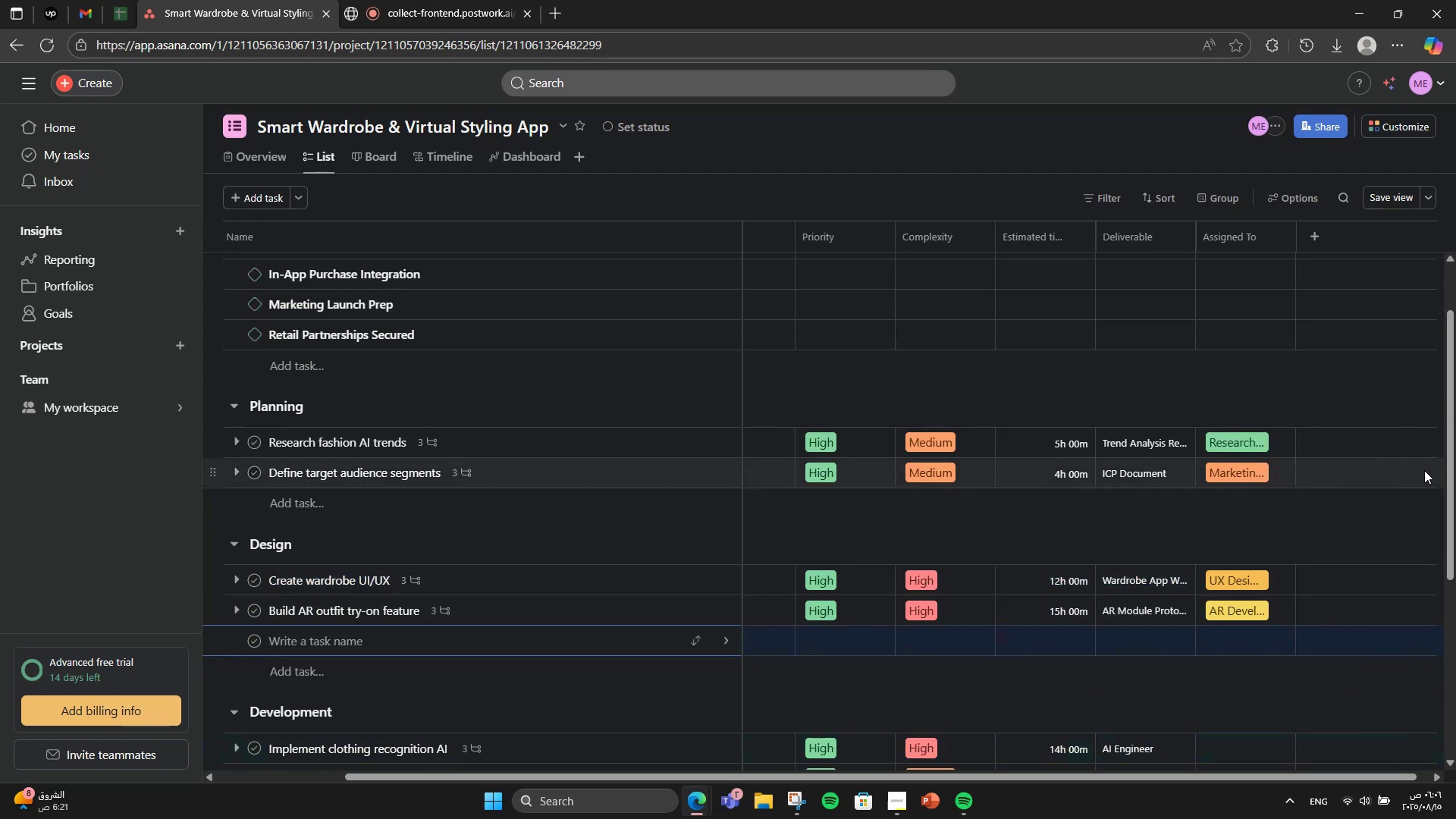 
left_click([1390, 539])
 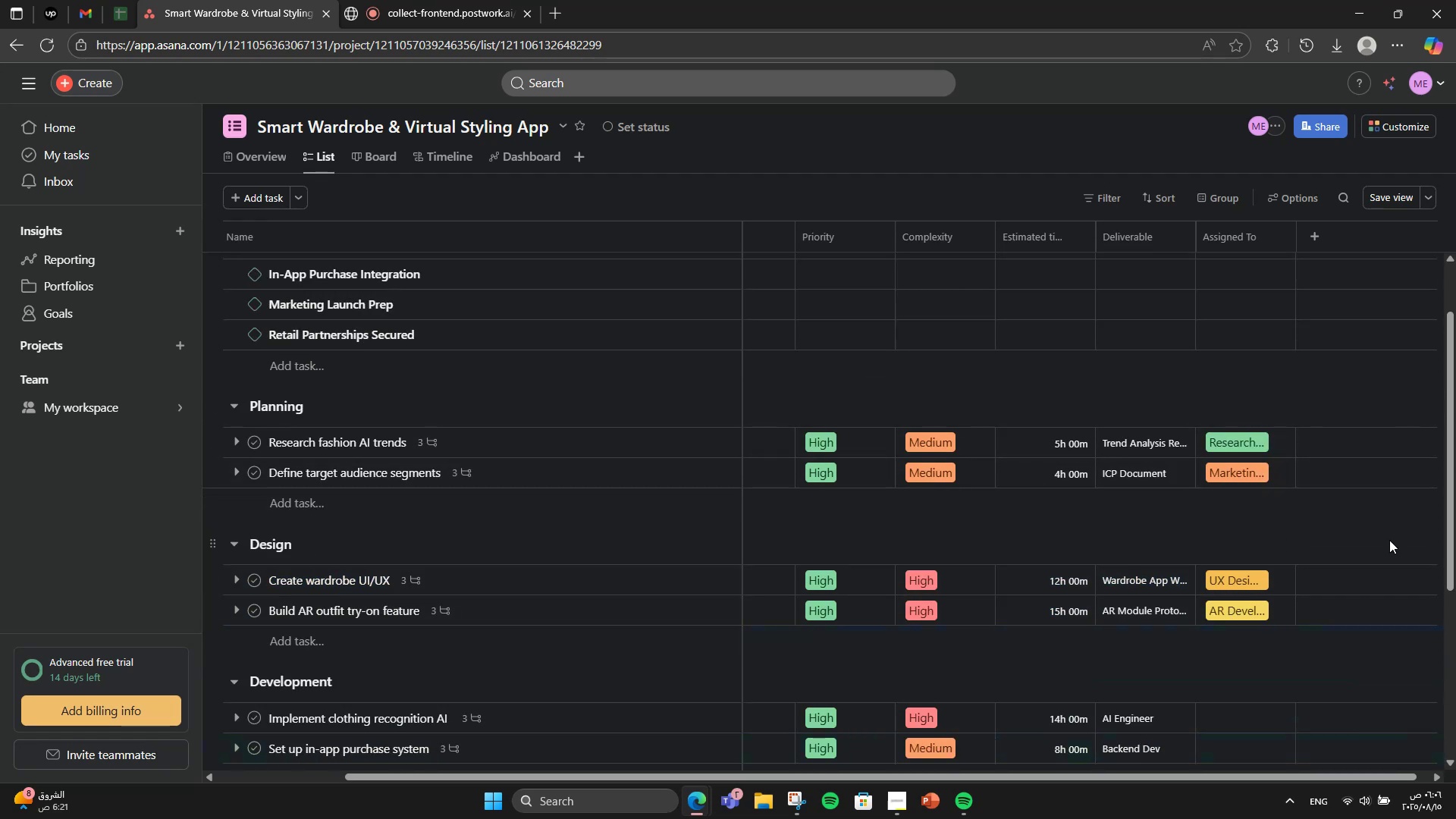 
scroll: coordinate [1385, 548], scroll_direction: down, amount: 2.0
 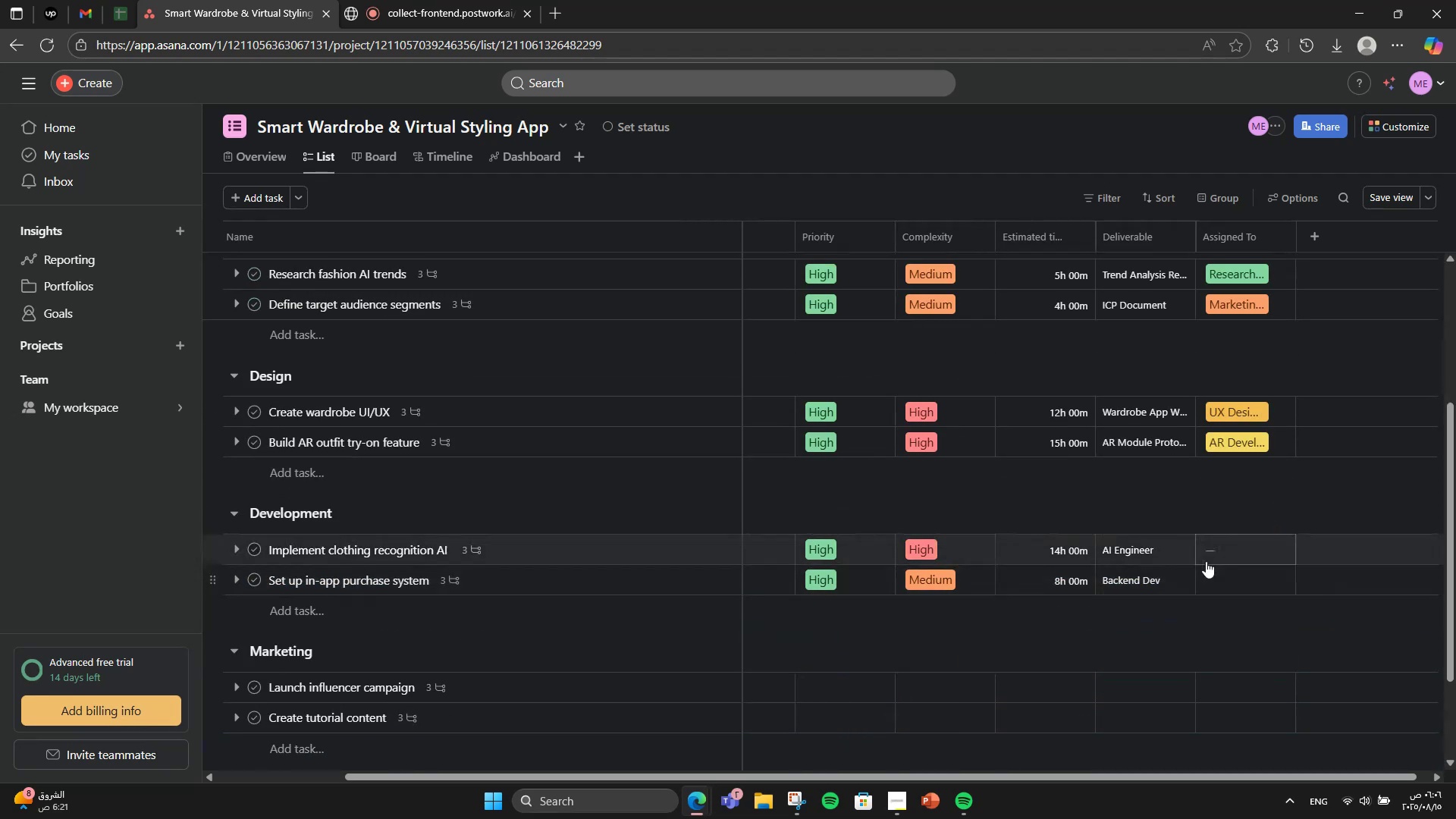 
left_click([1208, 560])
 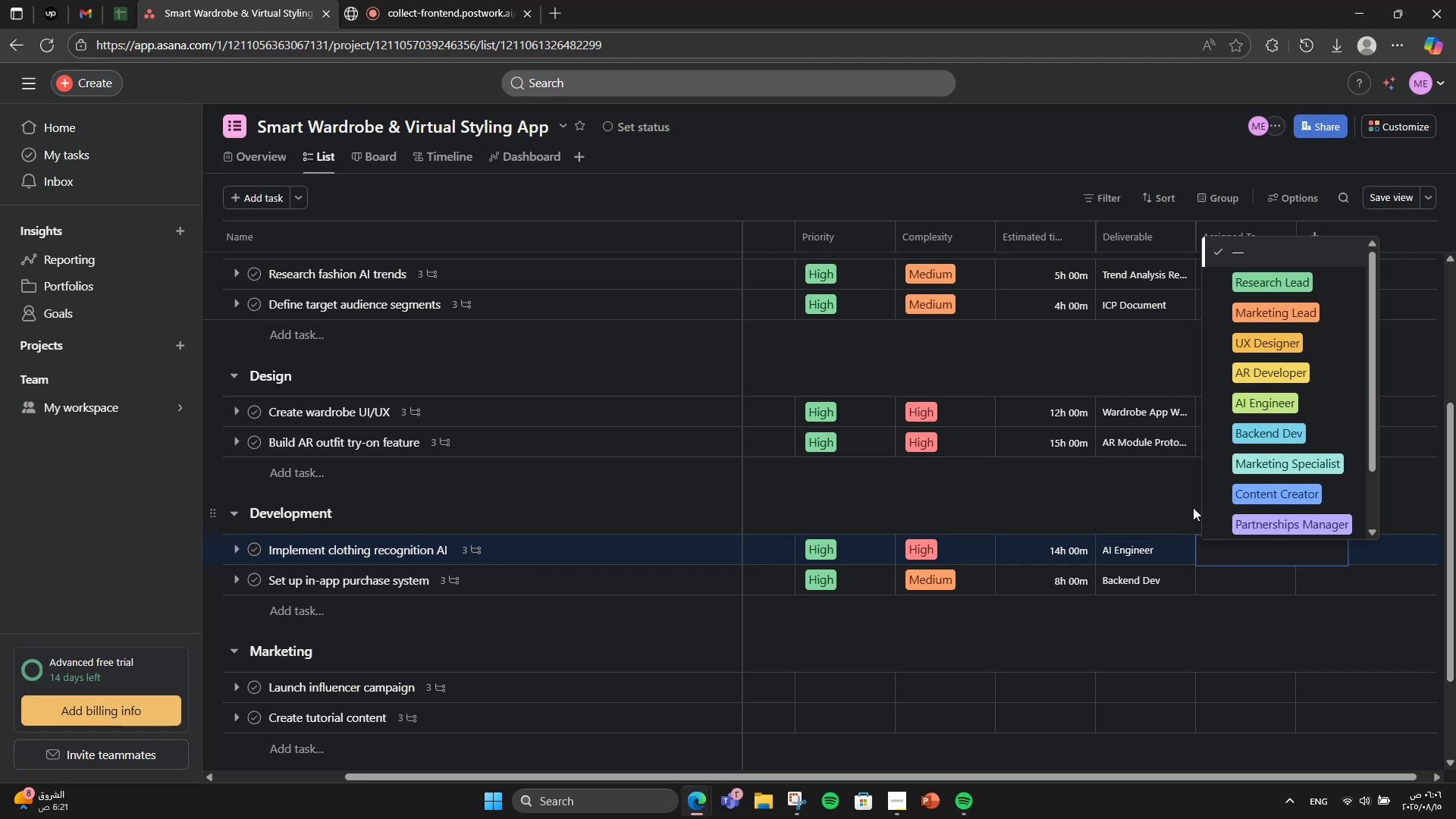 
scroll: coordinate [1231, 481], scroll_direction: down, amount: 2.0
 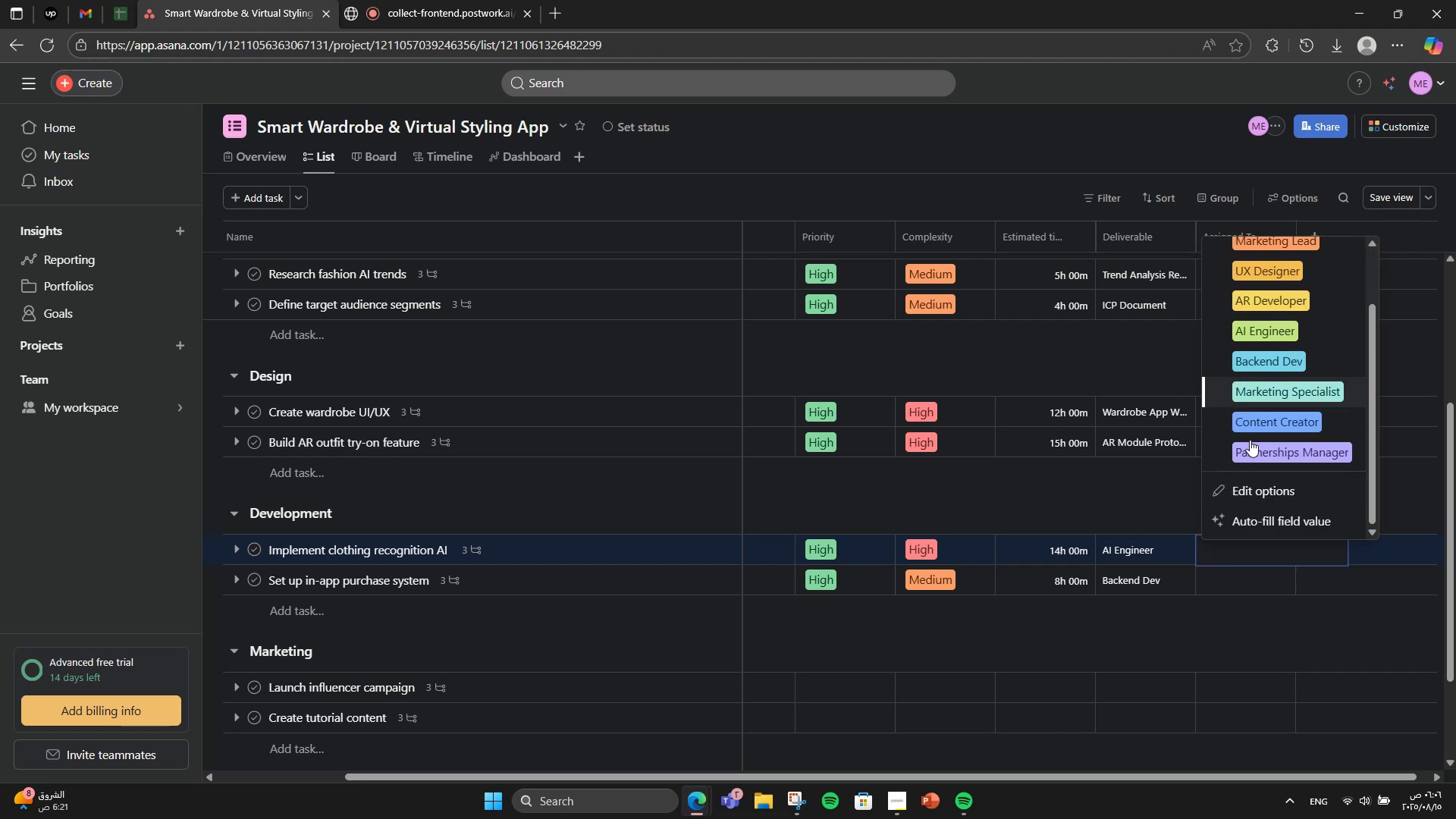 
scroll: coordinate [1274, 479], scroll_direction: up, amount: 3.0
 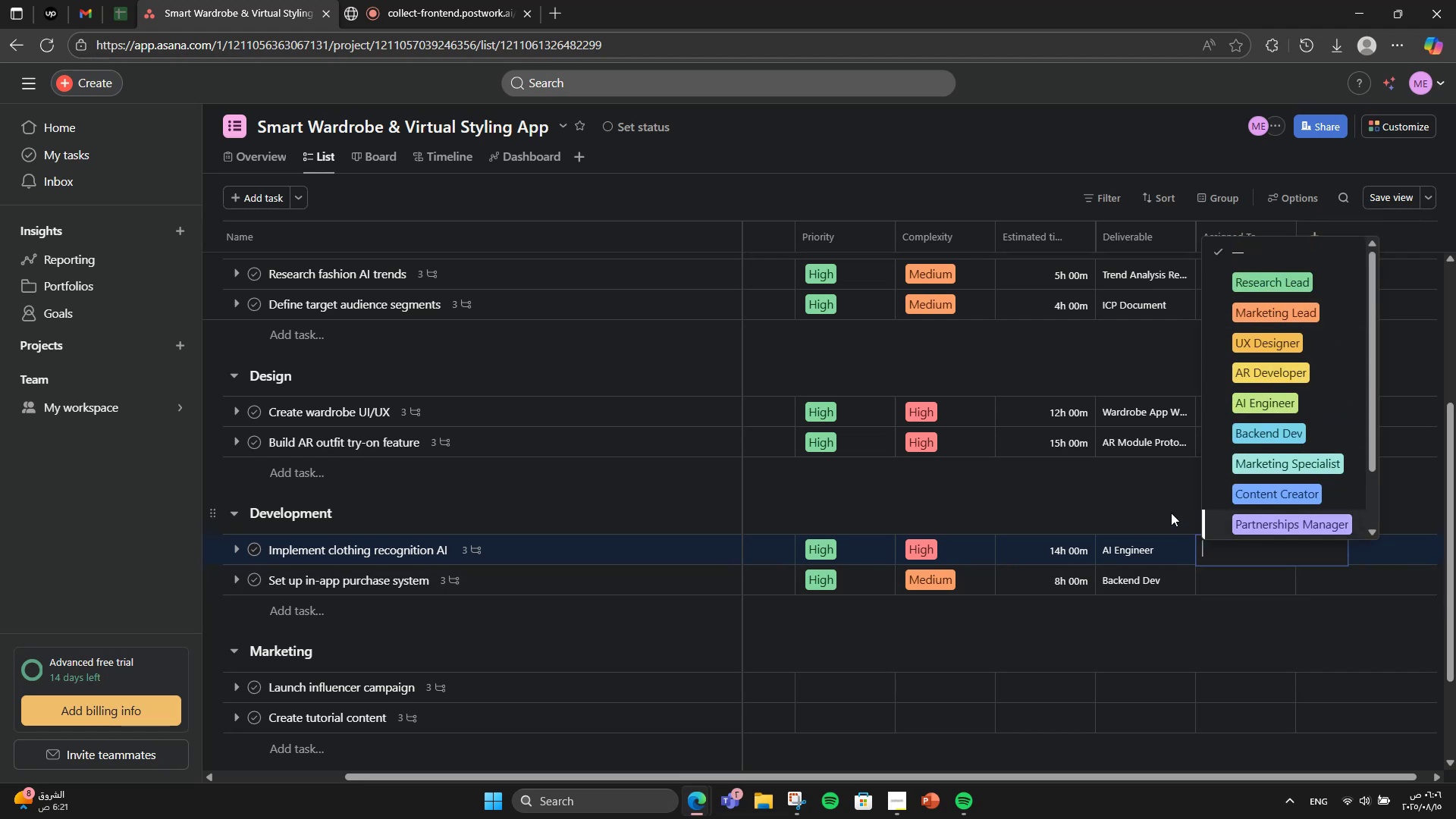 
scroll: coordinate [1323, 529], scroll_direction: down, amount: 2.0
 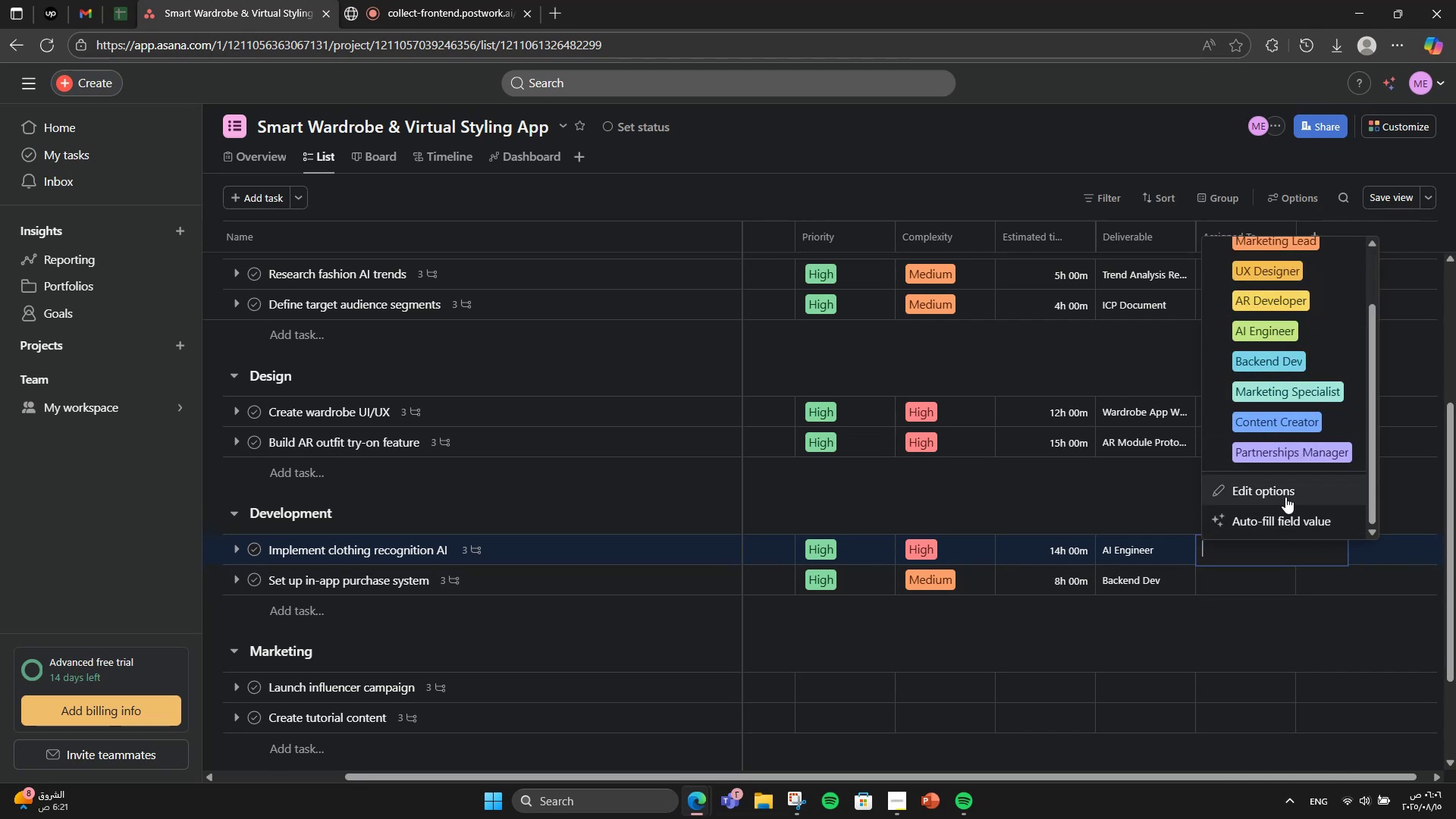 
left_click([1285, 497])
 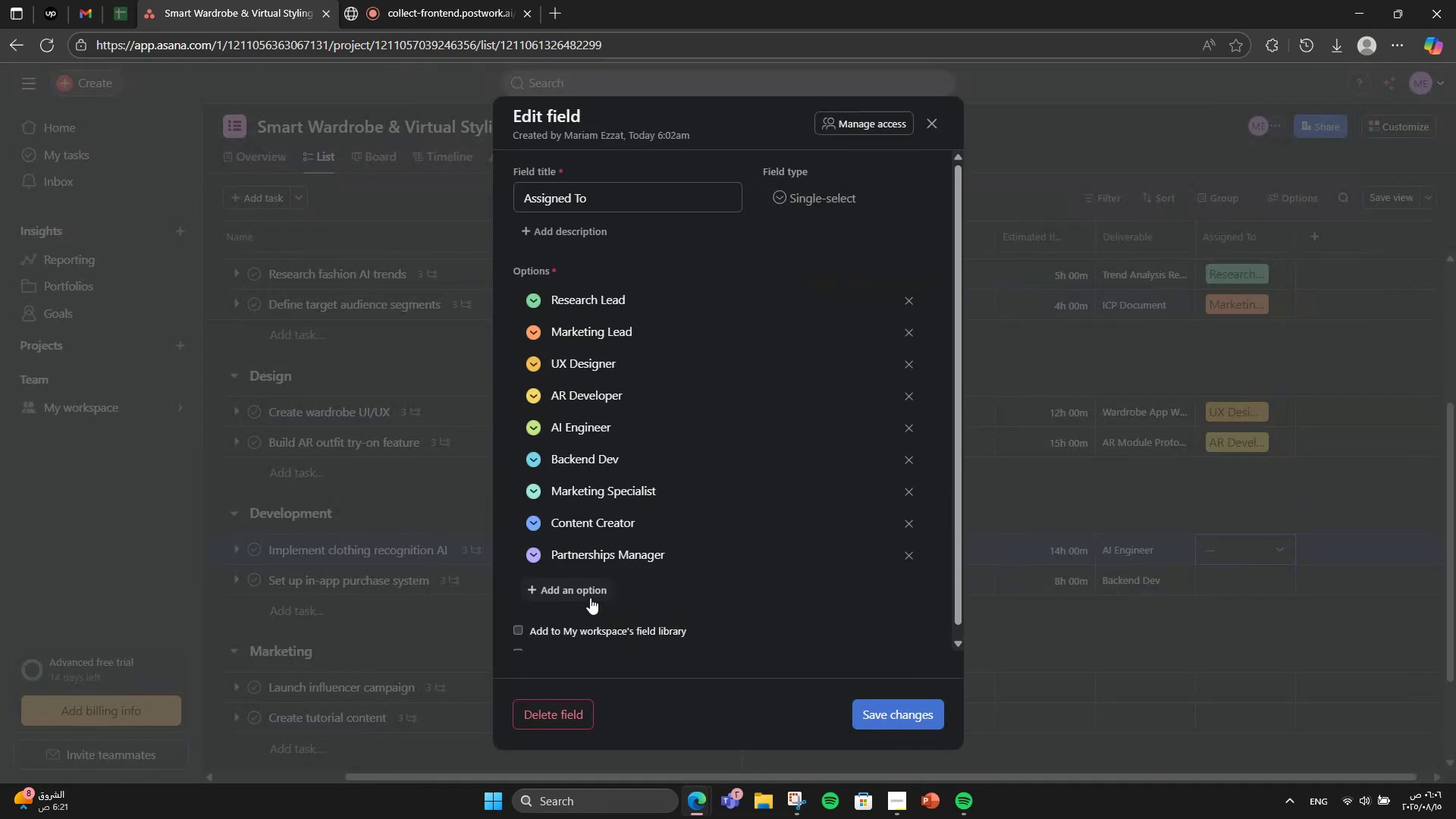 
left_click([590, 598])
 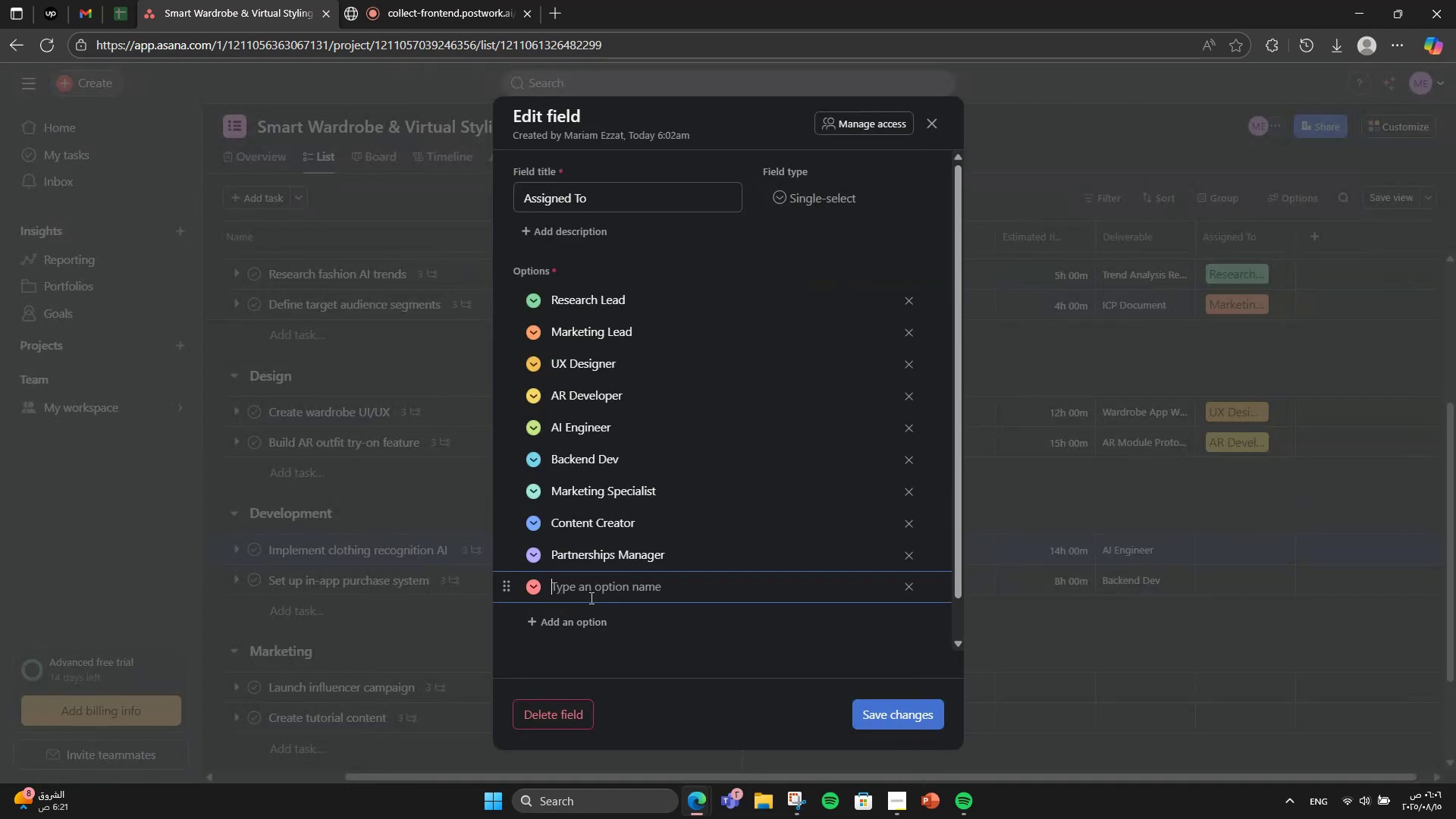 
type(Clothing R)
key(Backspace)
key(Backspace)
 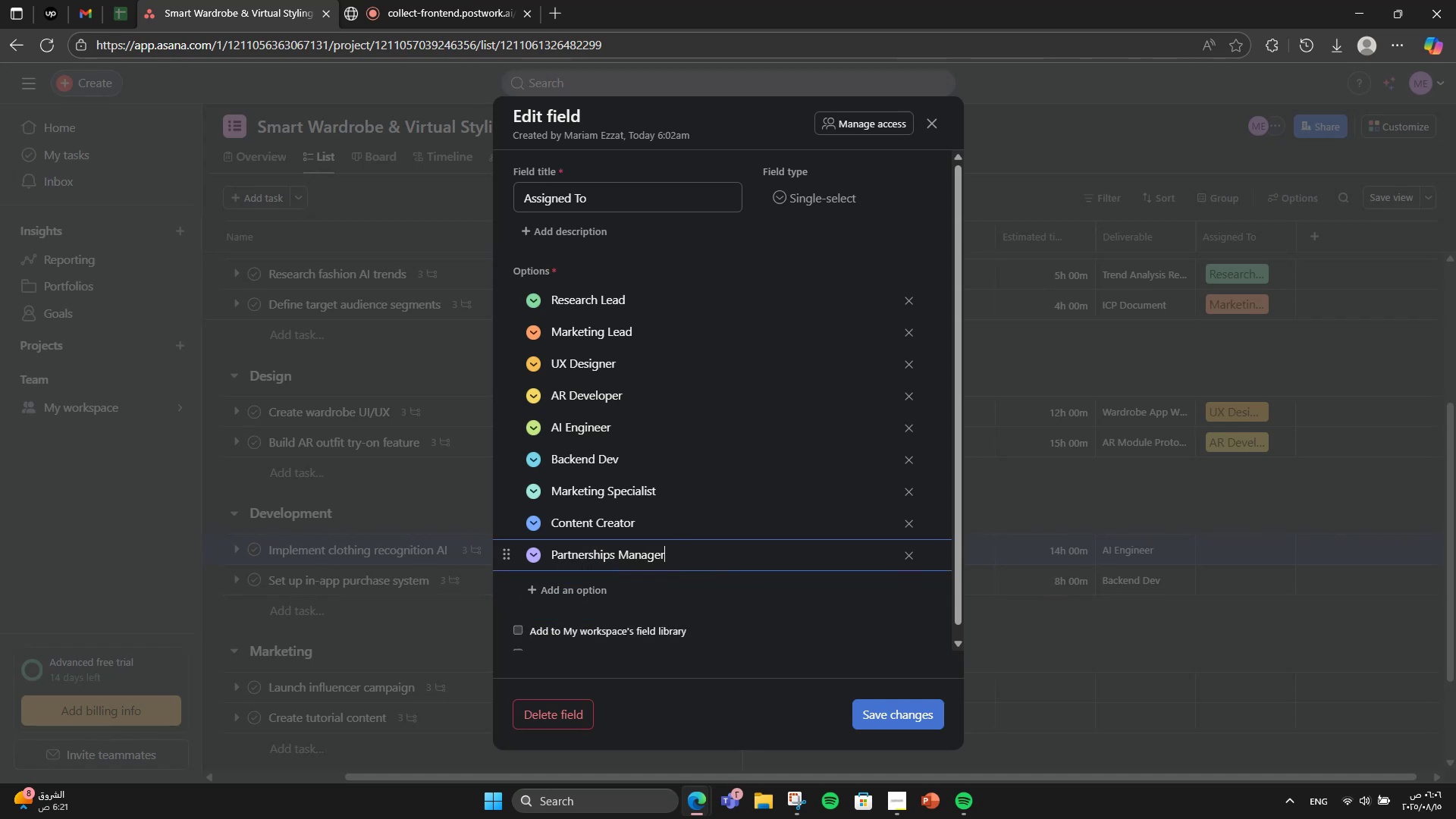 
left_click([1407, 184])
 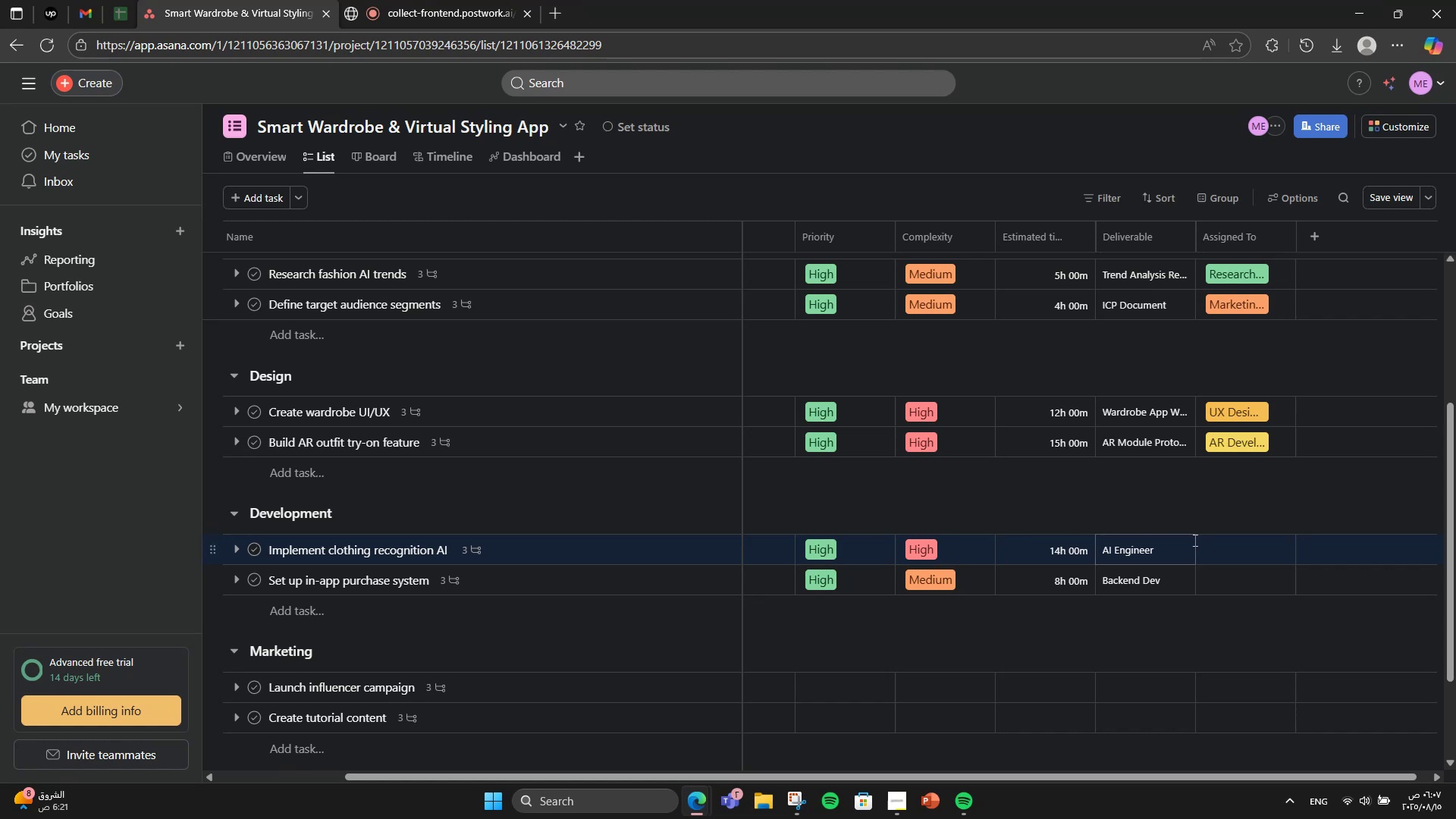 
left_click([1197, 547])
 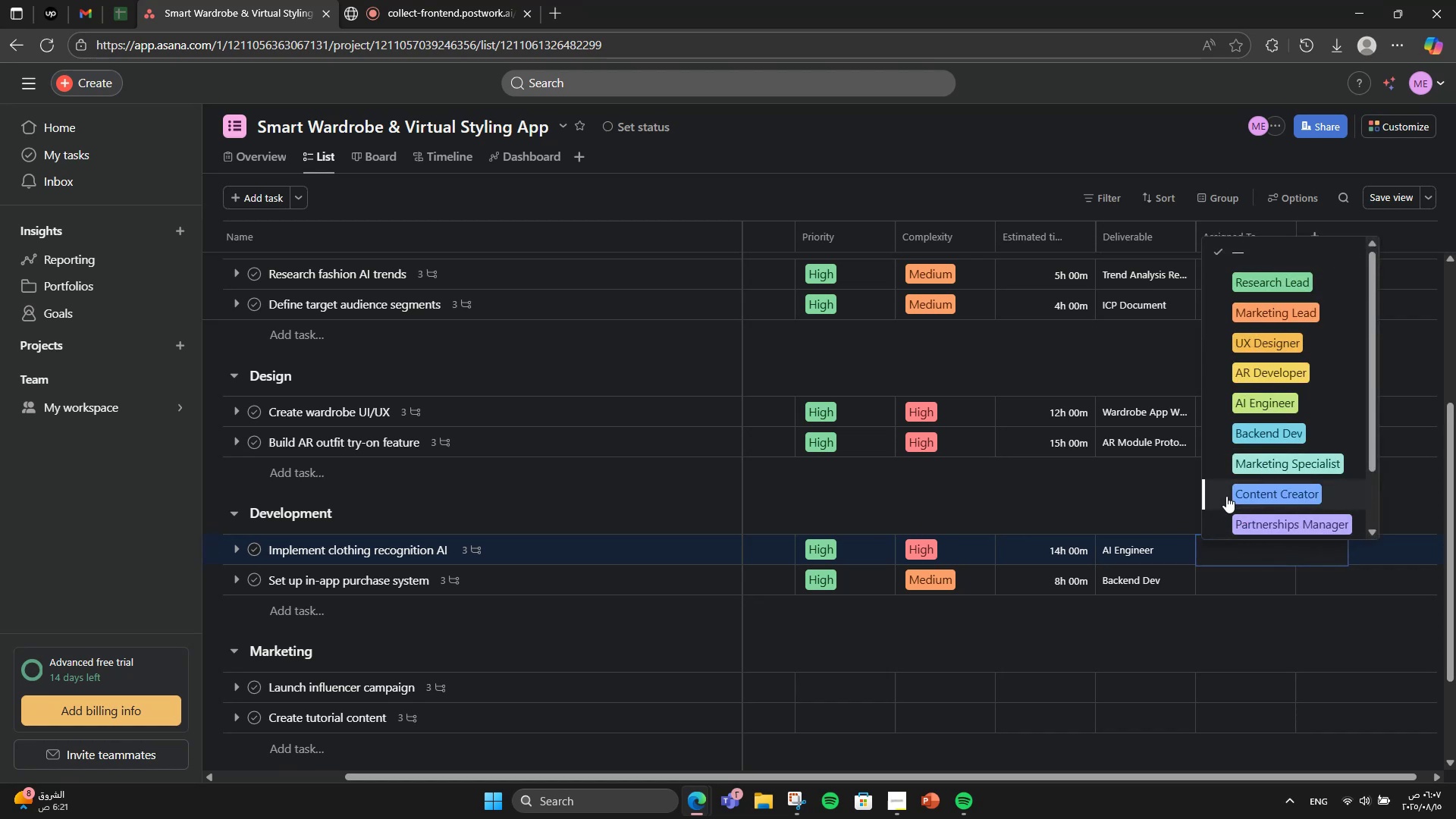 
scroll: coordinate [1227, 496], scroll_direction: none, amount: 0.0
 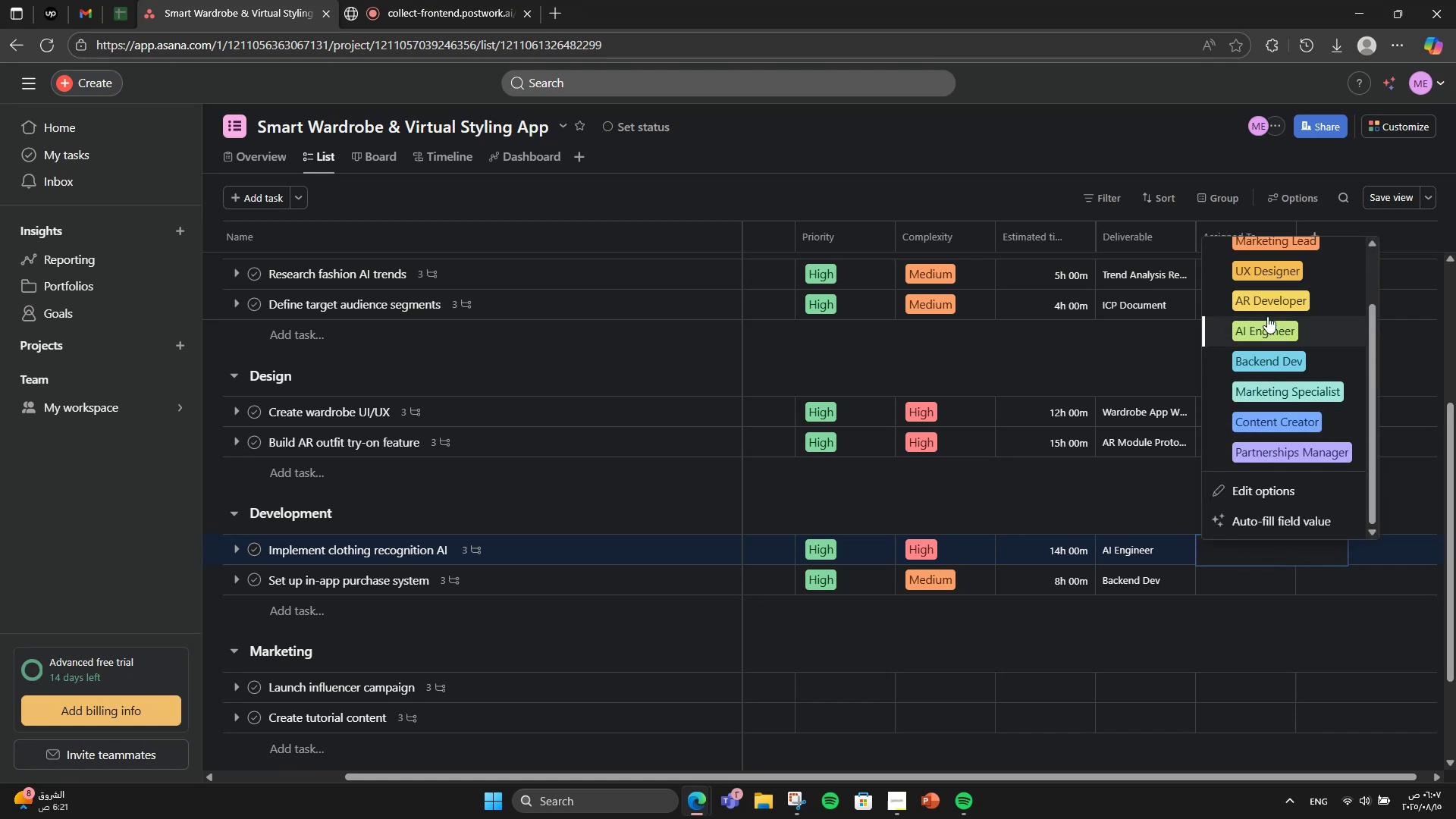 
left_click([1267, 316])
 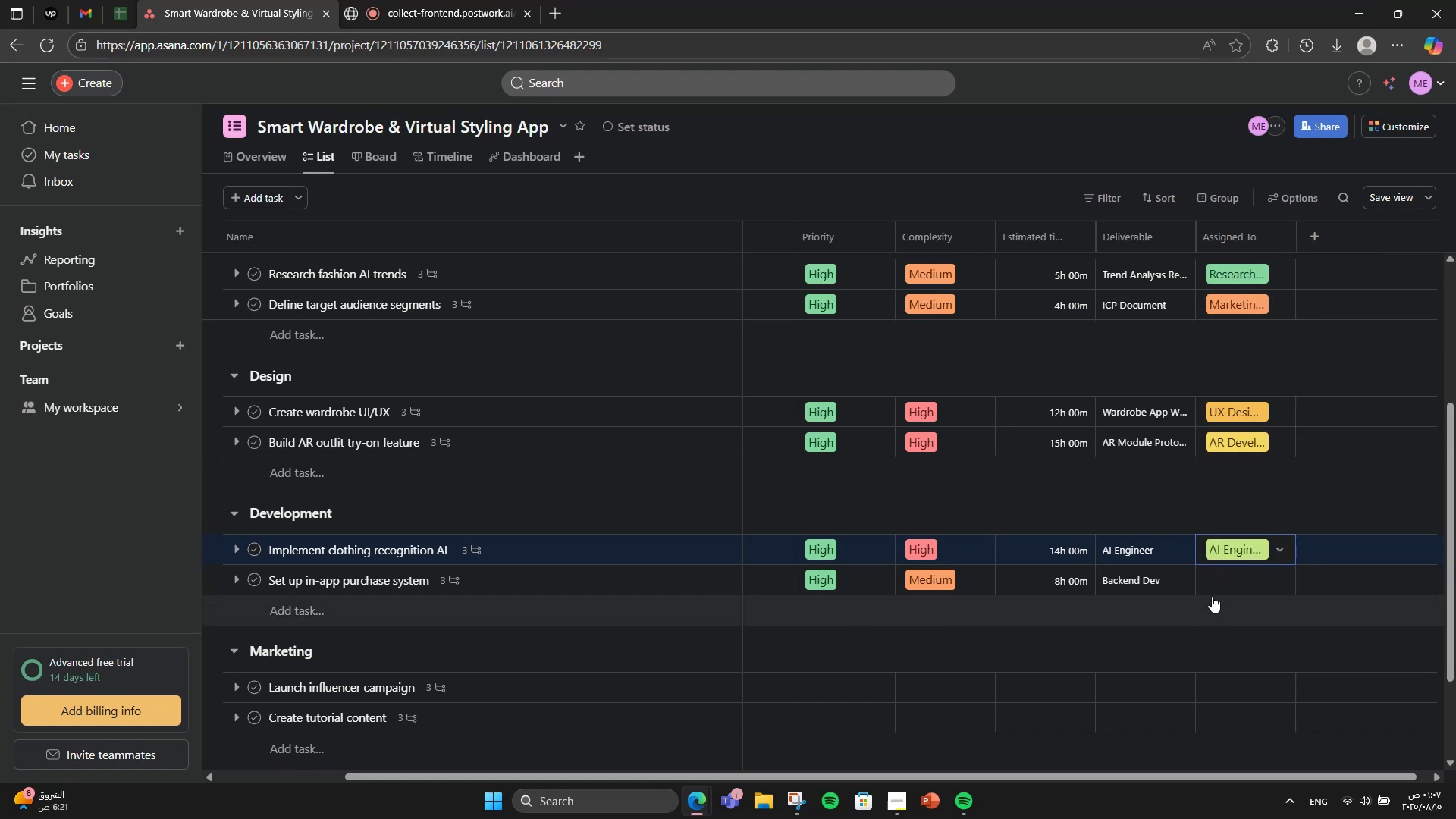 
left_click([1213, 583])
 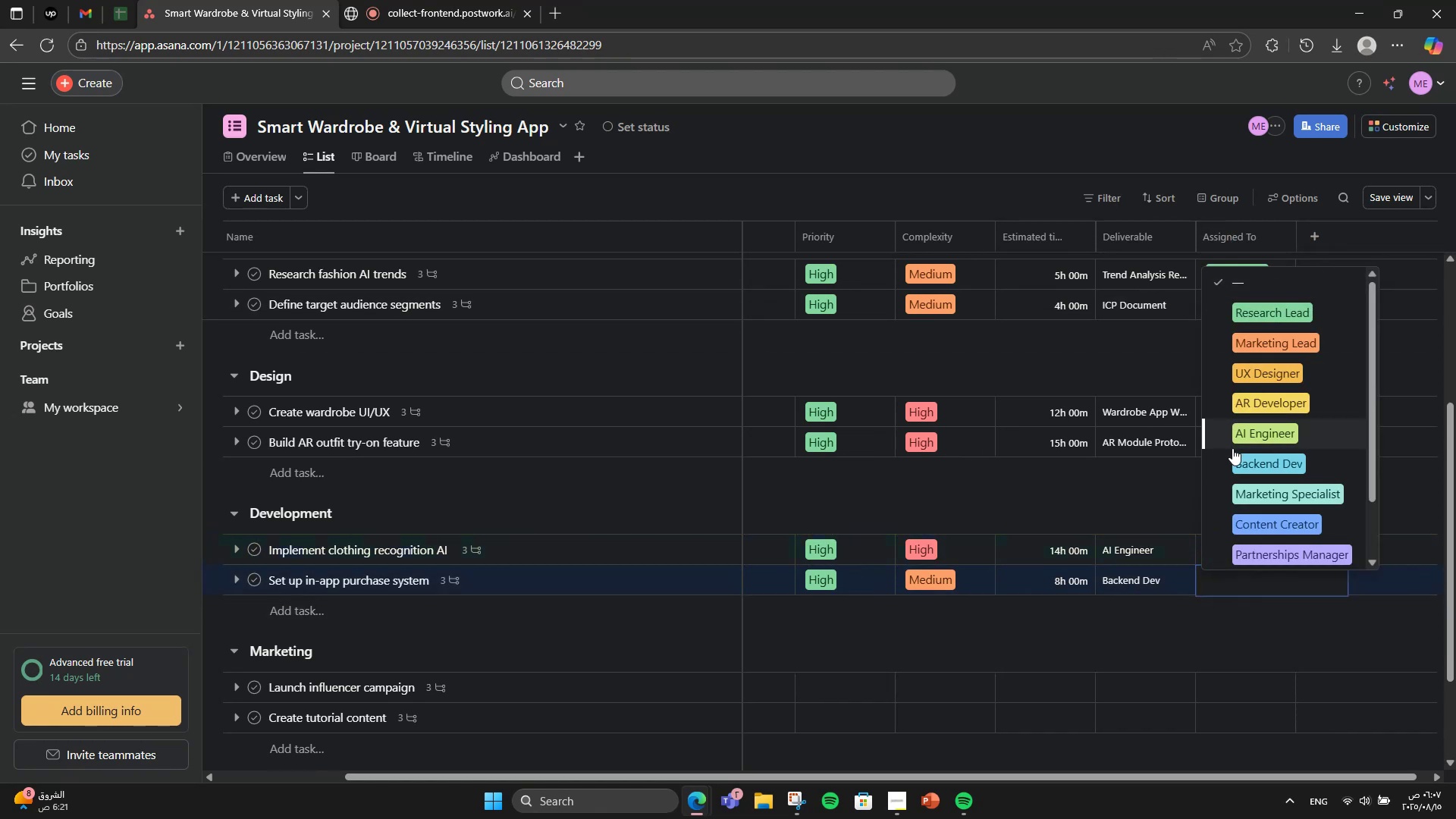 
left_click([1241, 457])
 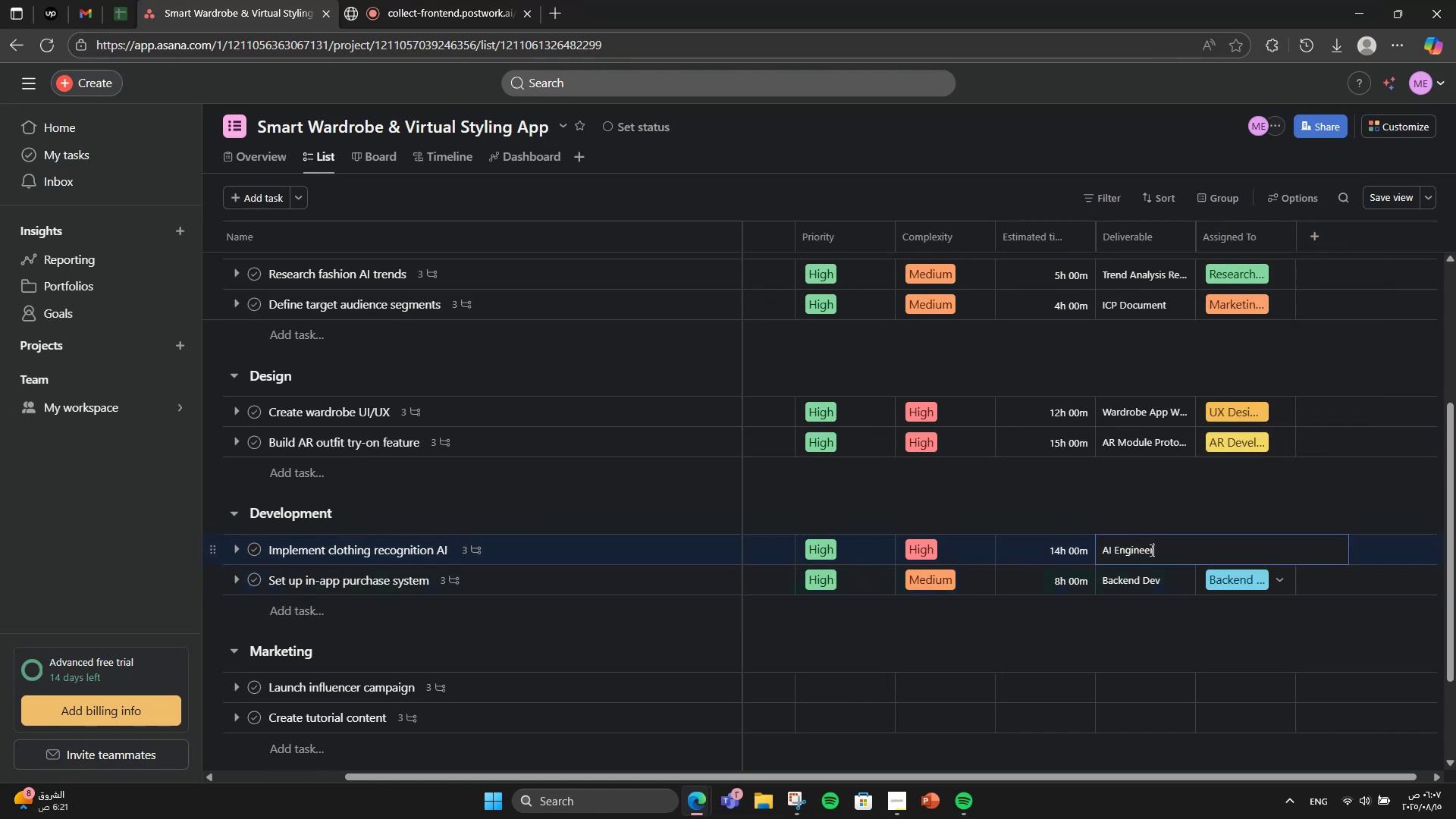 
double_click([1150, 550])
 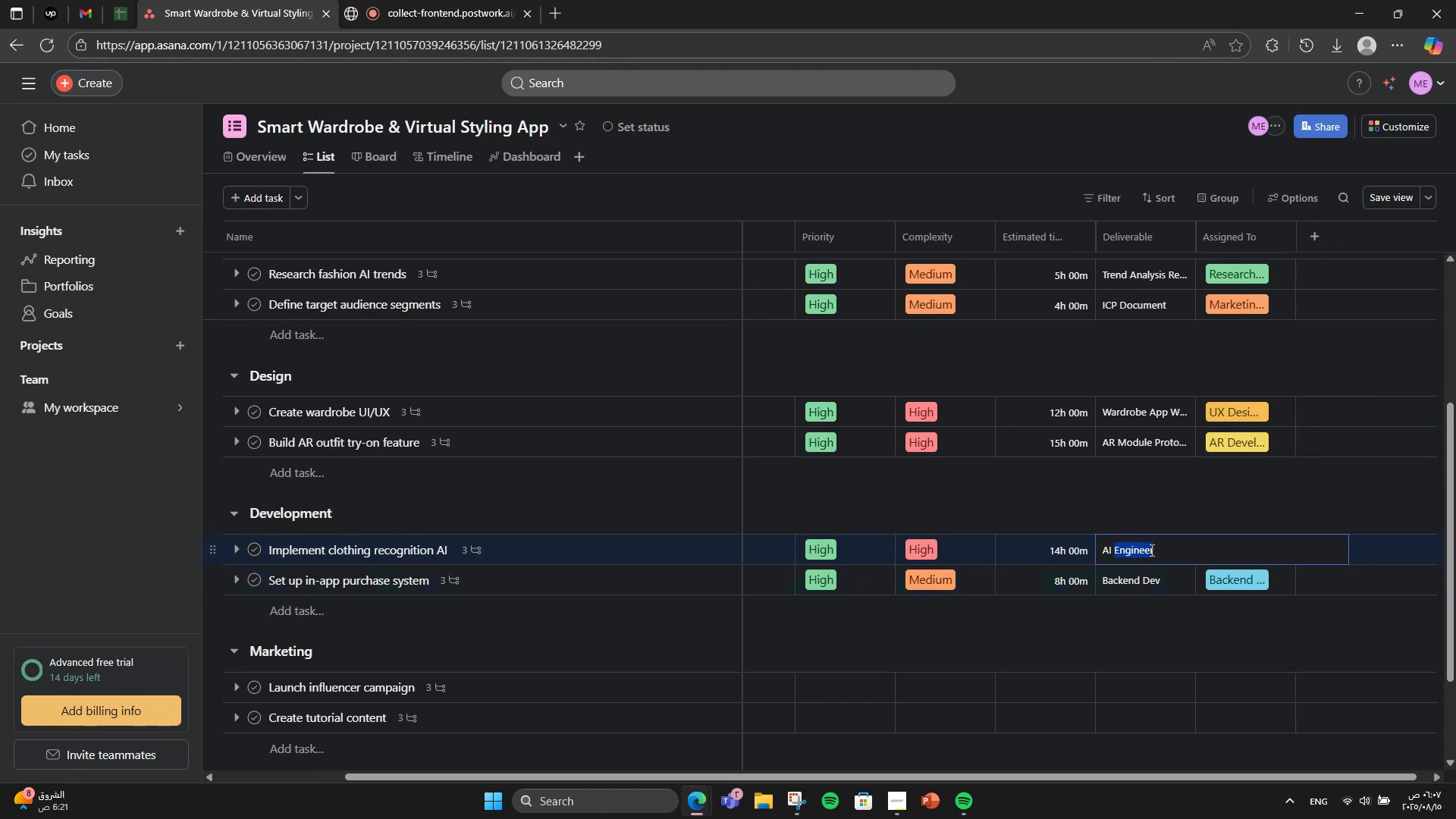 
triple_click([1150, 550])
 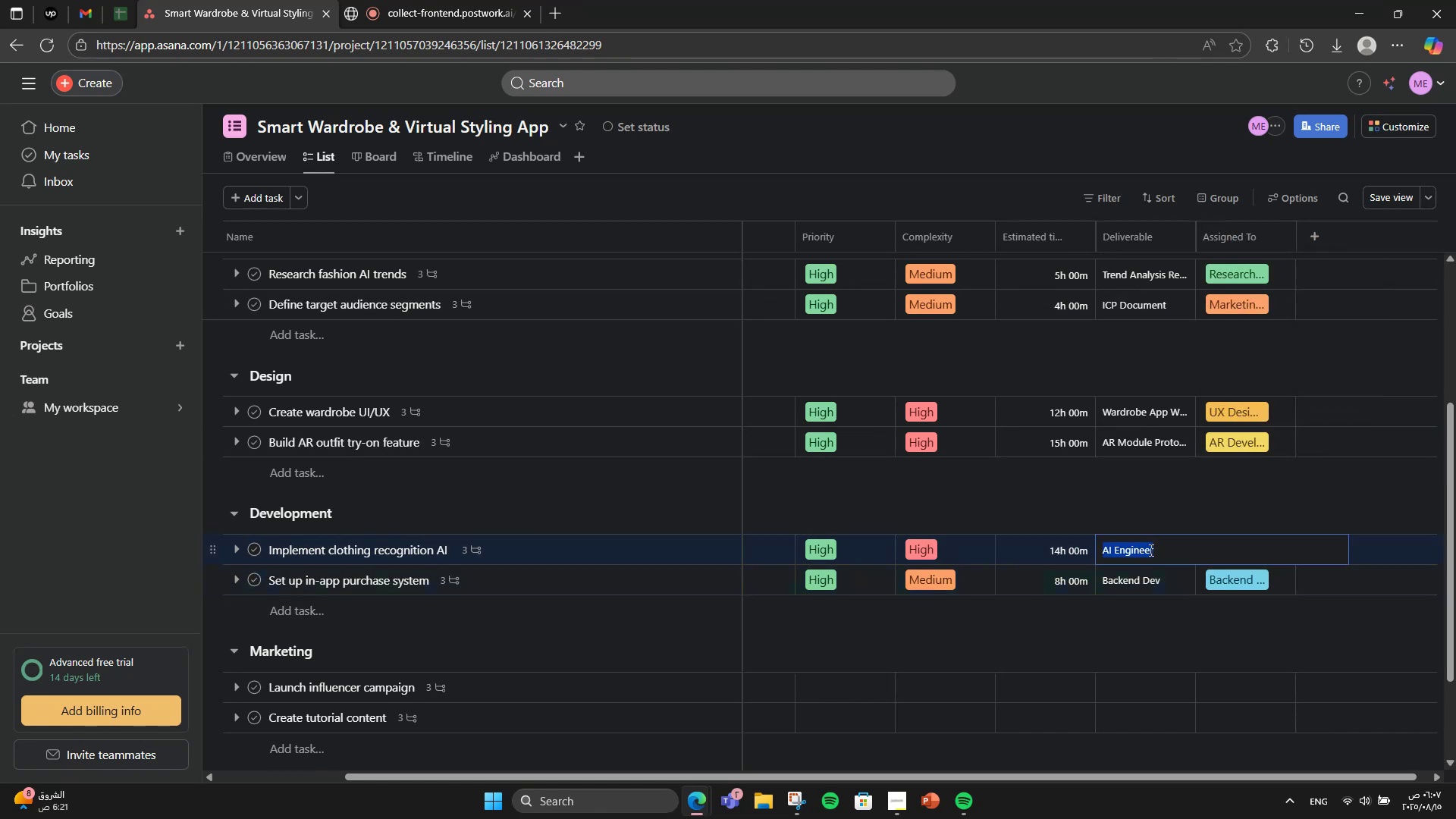 
key(Backspace)
type(Clothing r)
key(Backspace)
type(Recognitipn)
key(Backspace)
key(Backspace)
type(on API)
 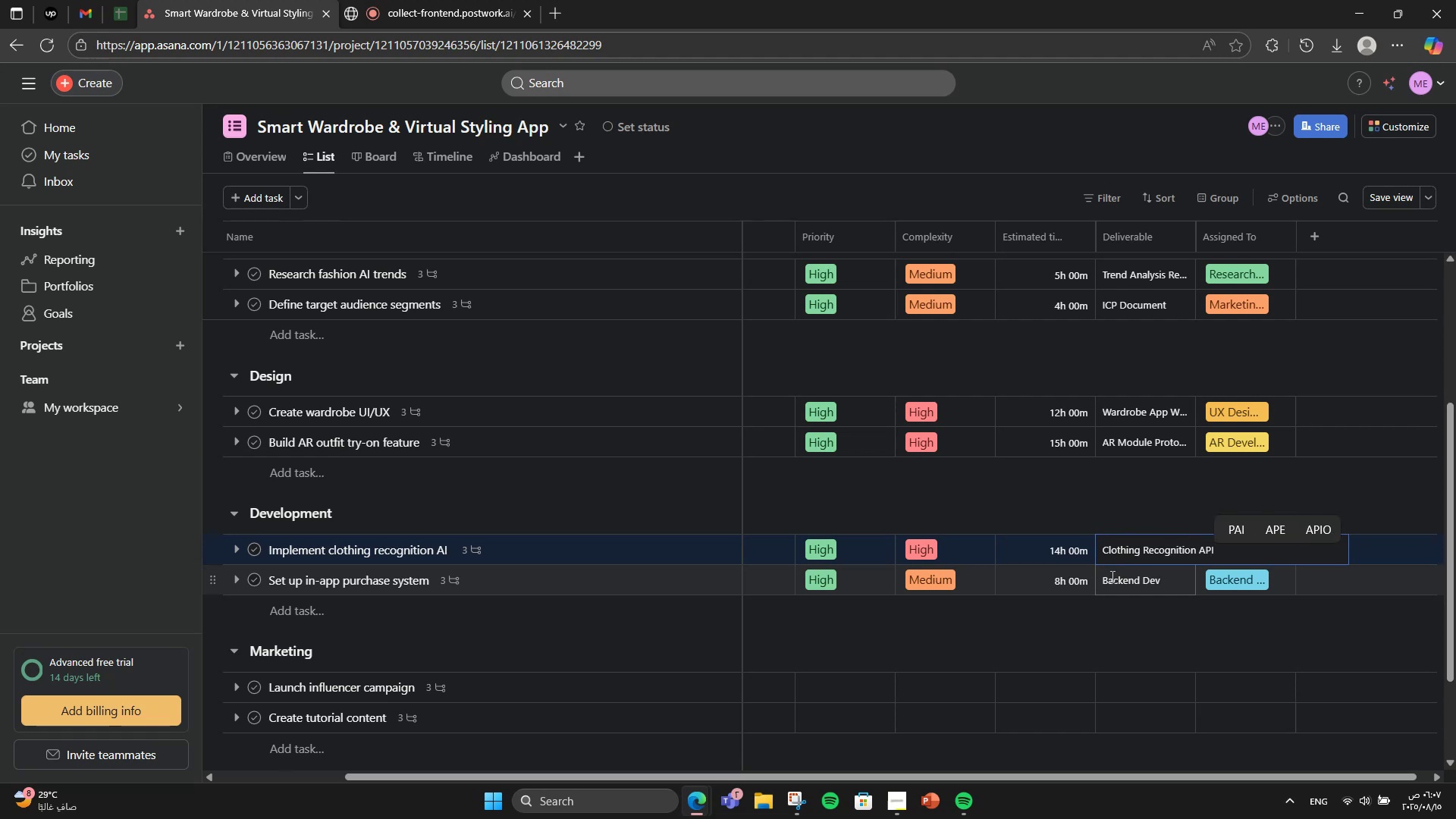 
double_click([1111, 576])
 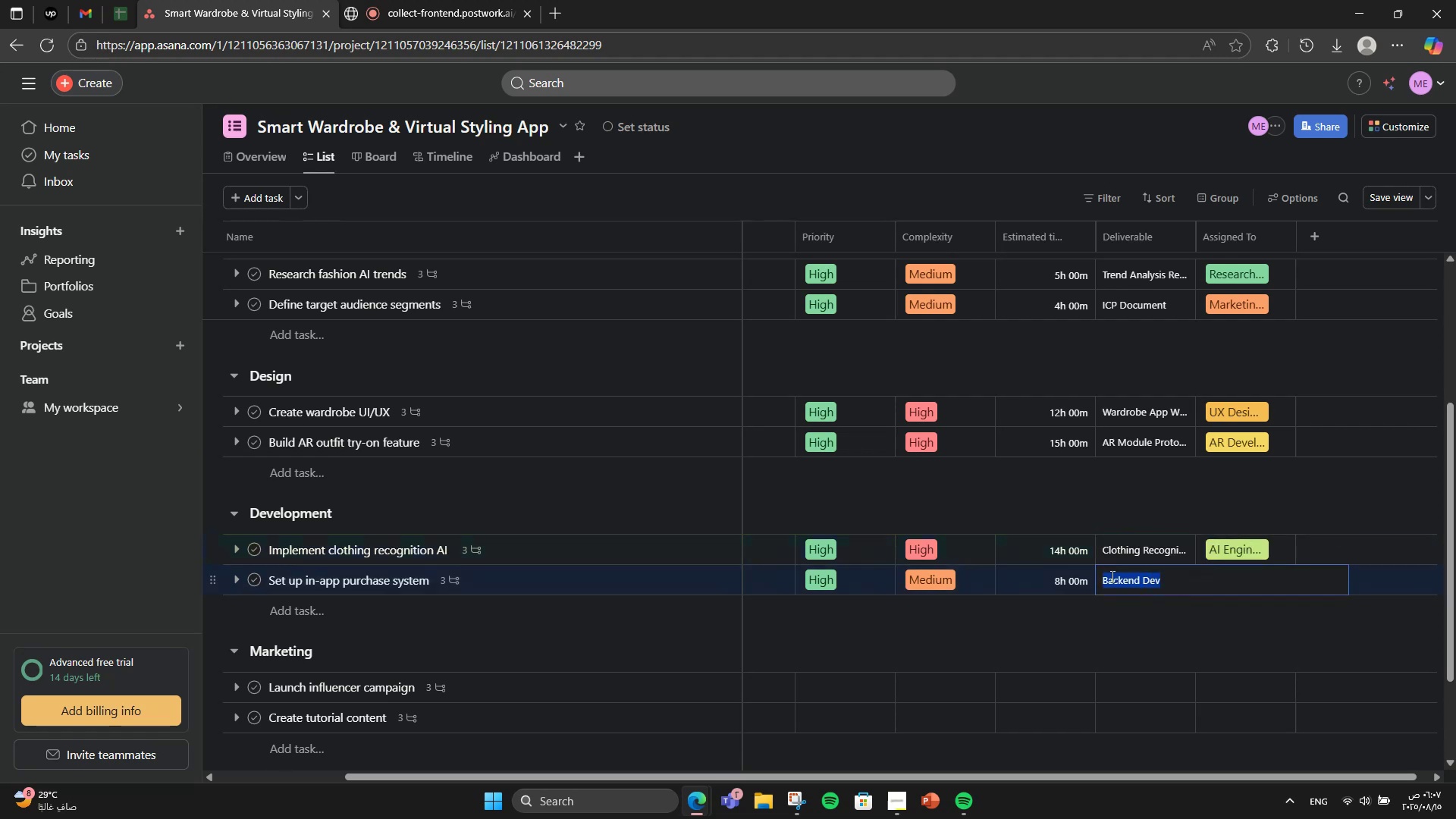 
triple_click([1111, 576])
 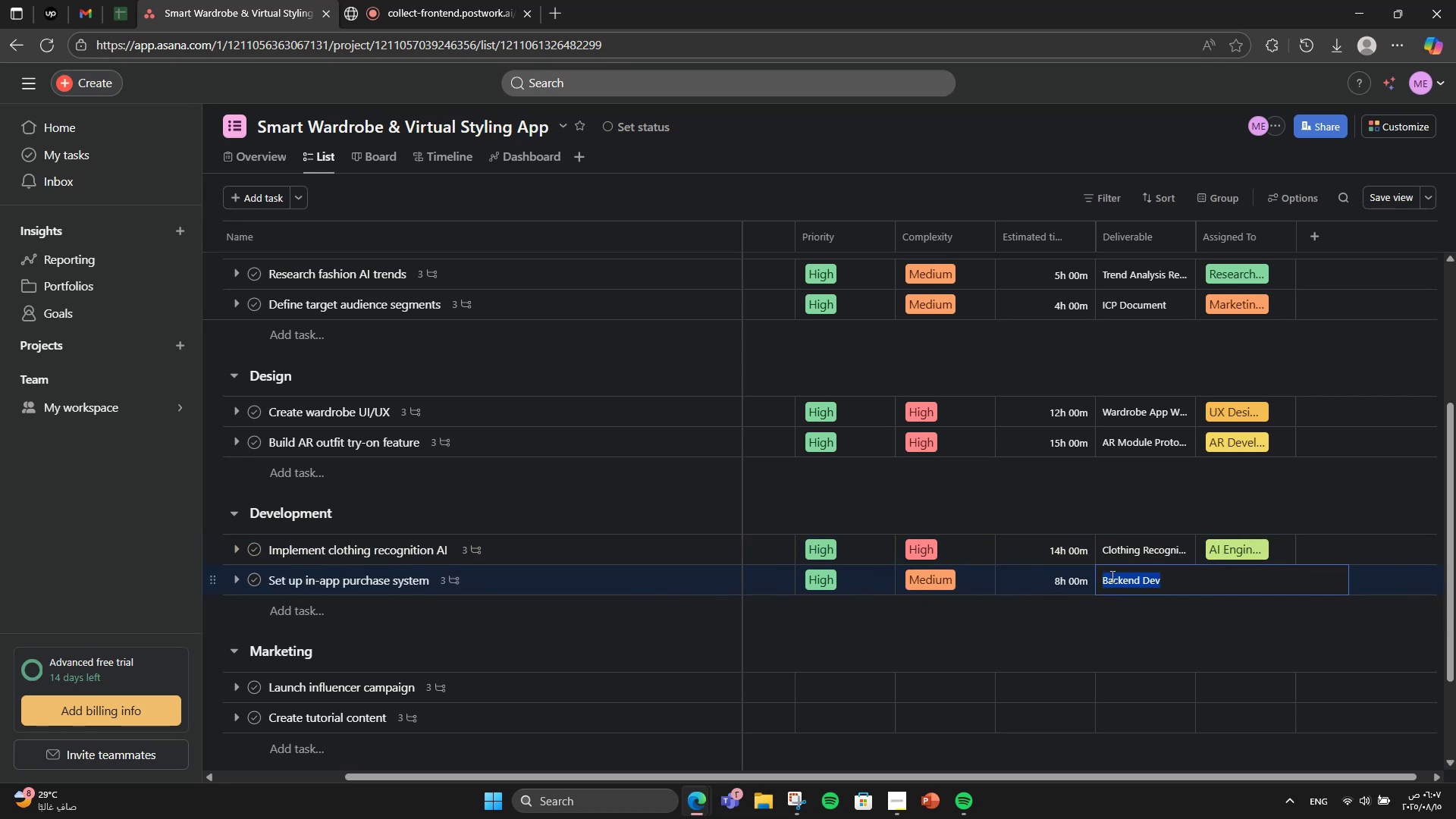 
type(Payment Module)
 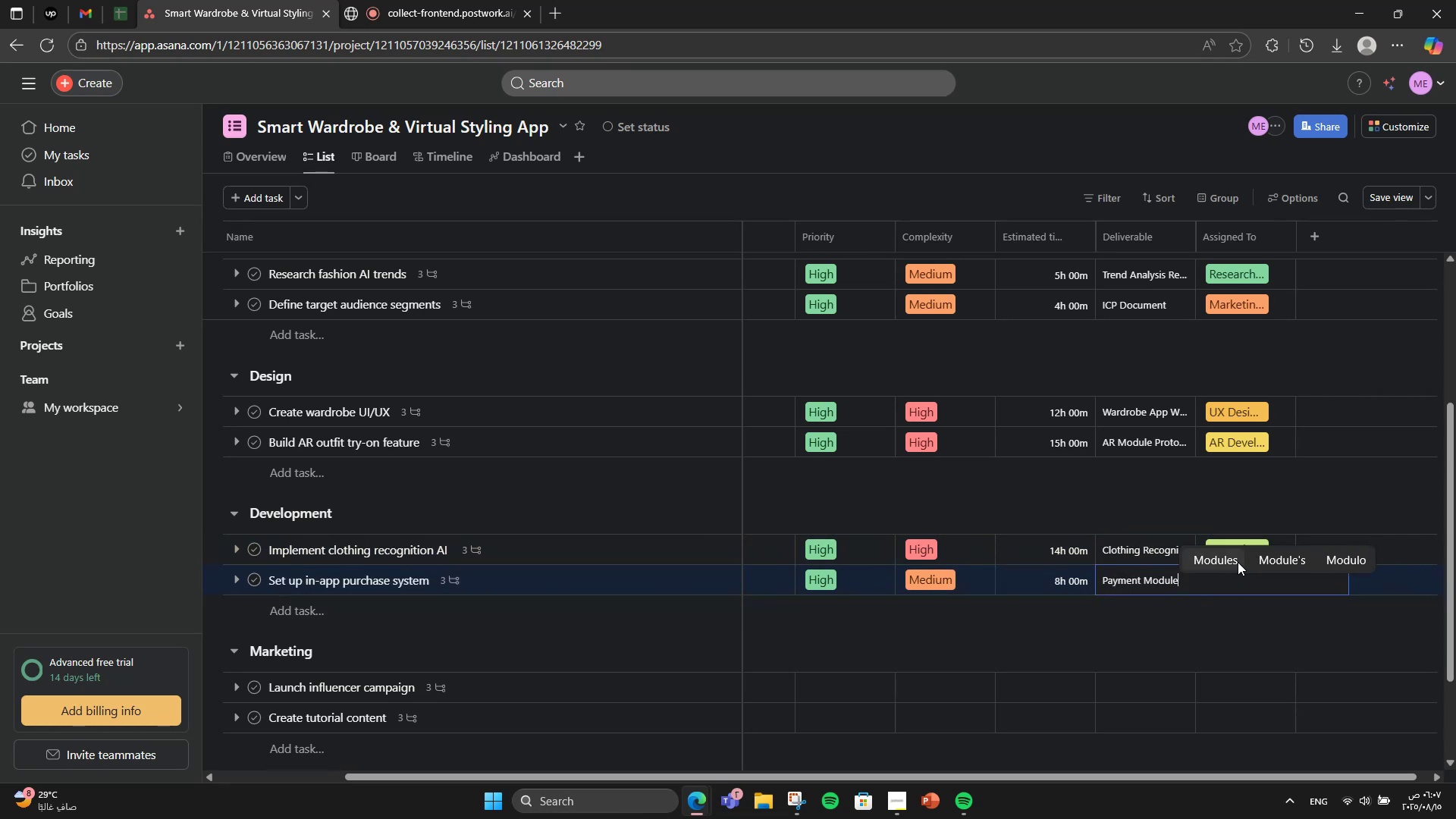 
left_click([1260, 521])
 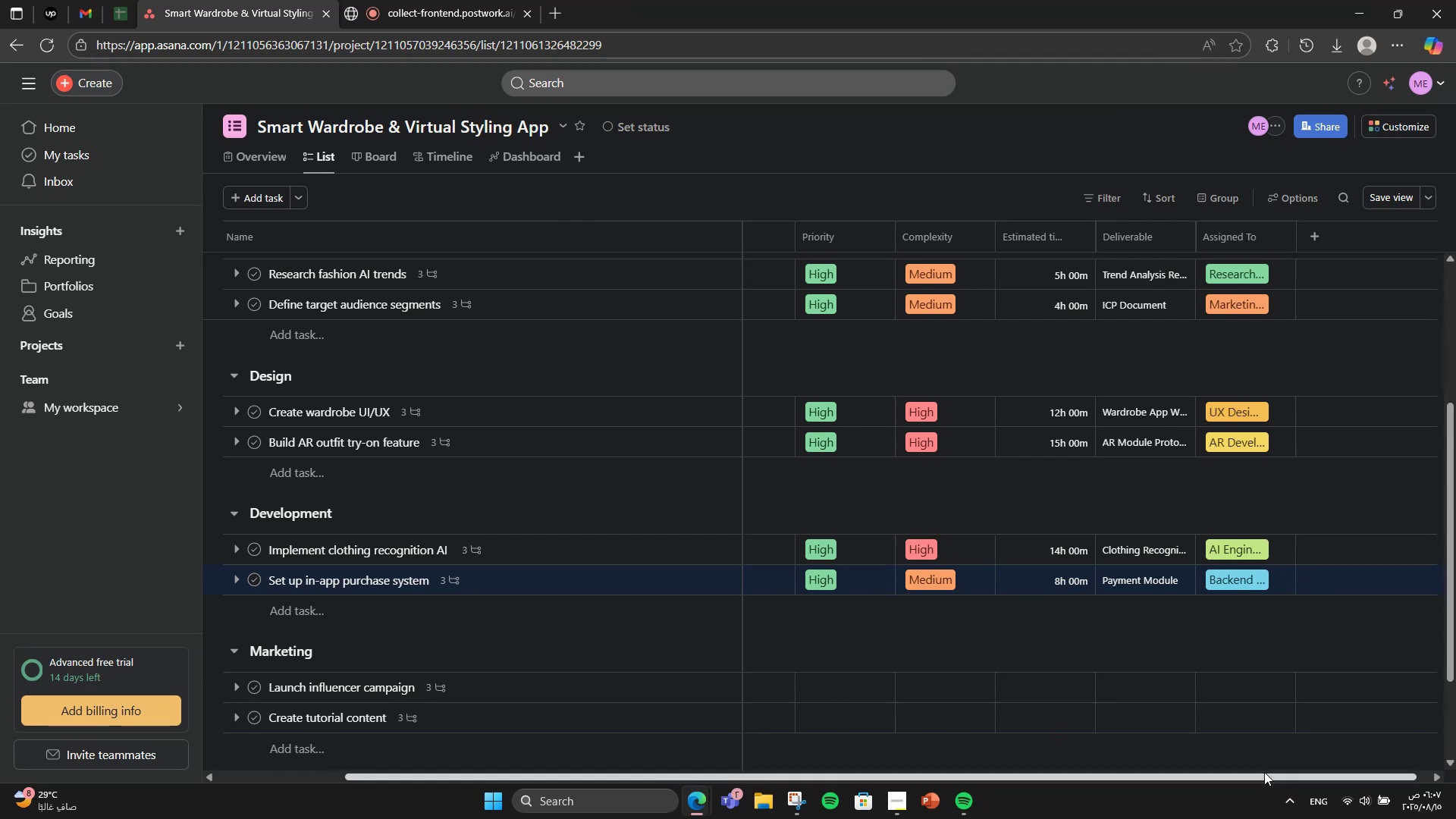 
wait(7.22)
 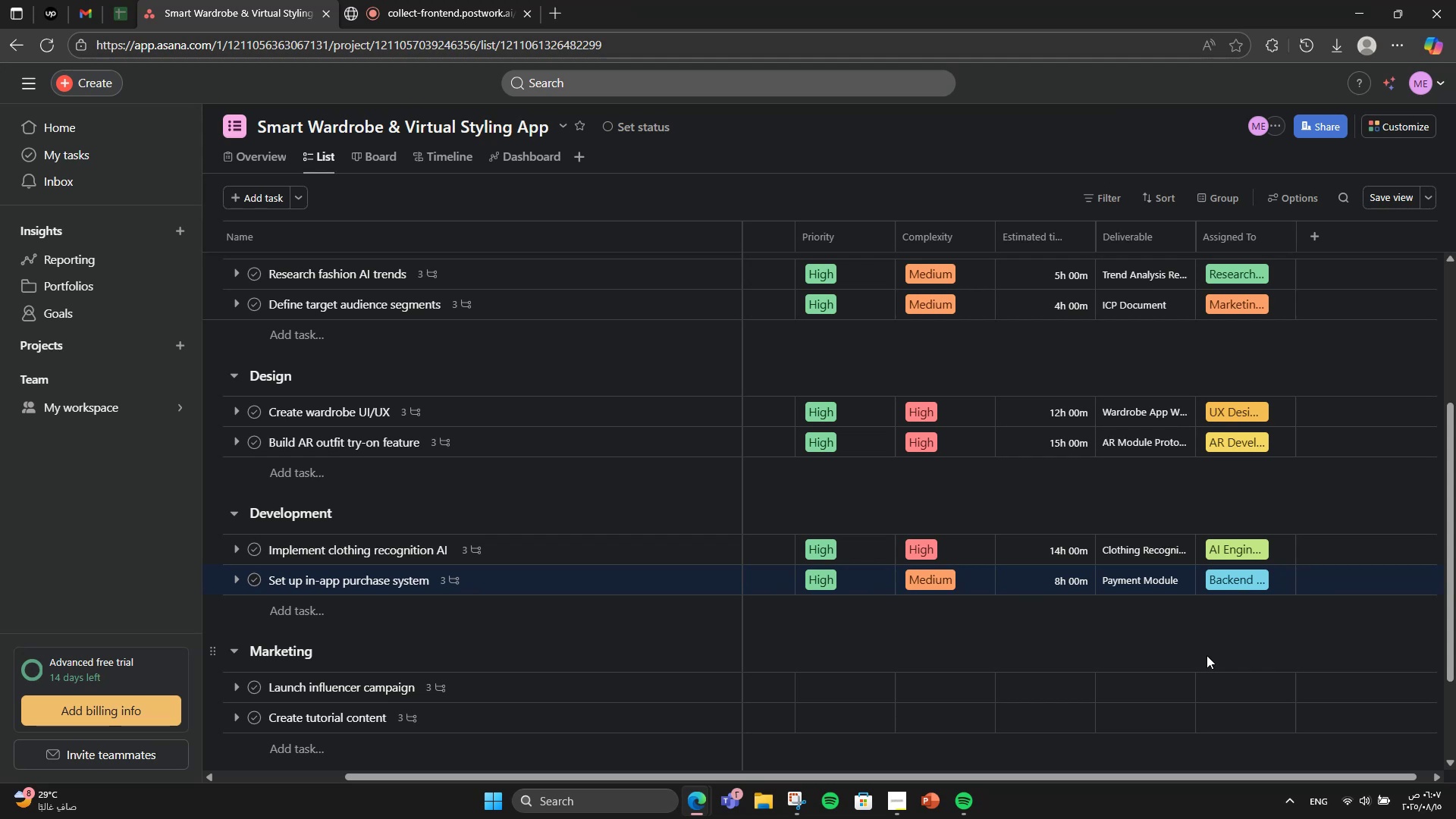 
mouse_move([1200, 588])
 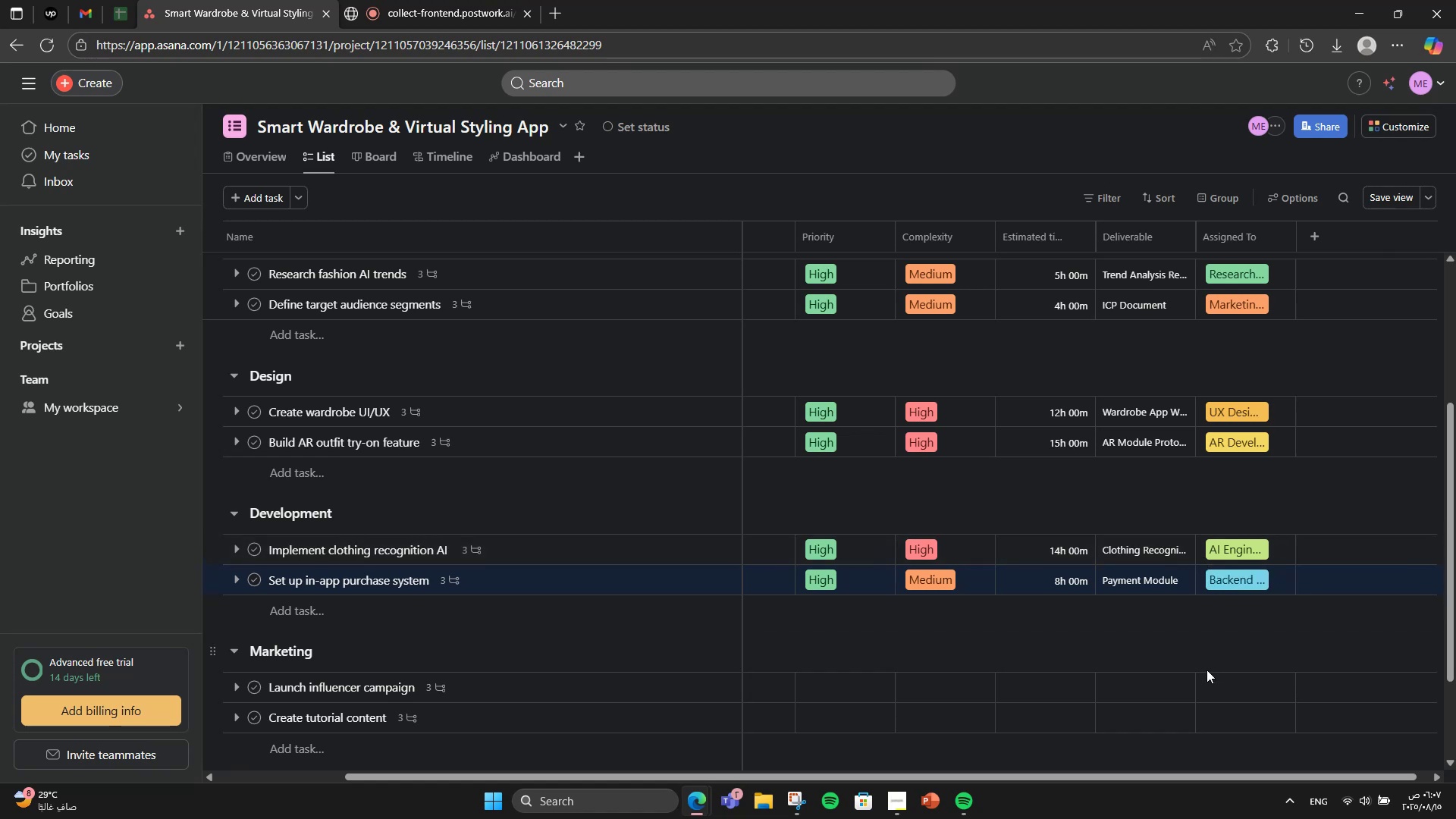 
wait(7.62)
 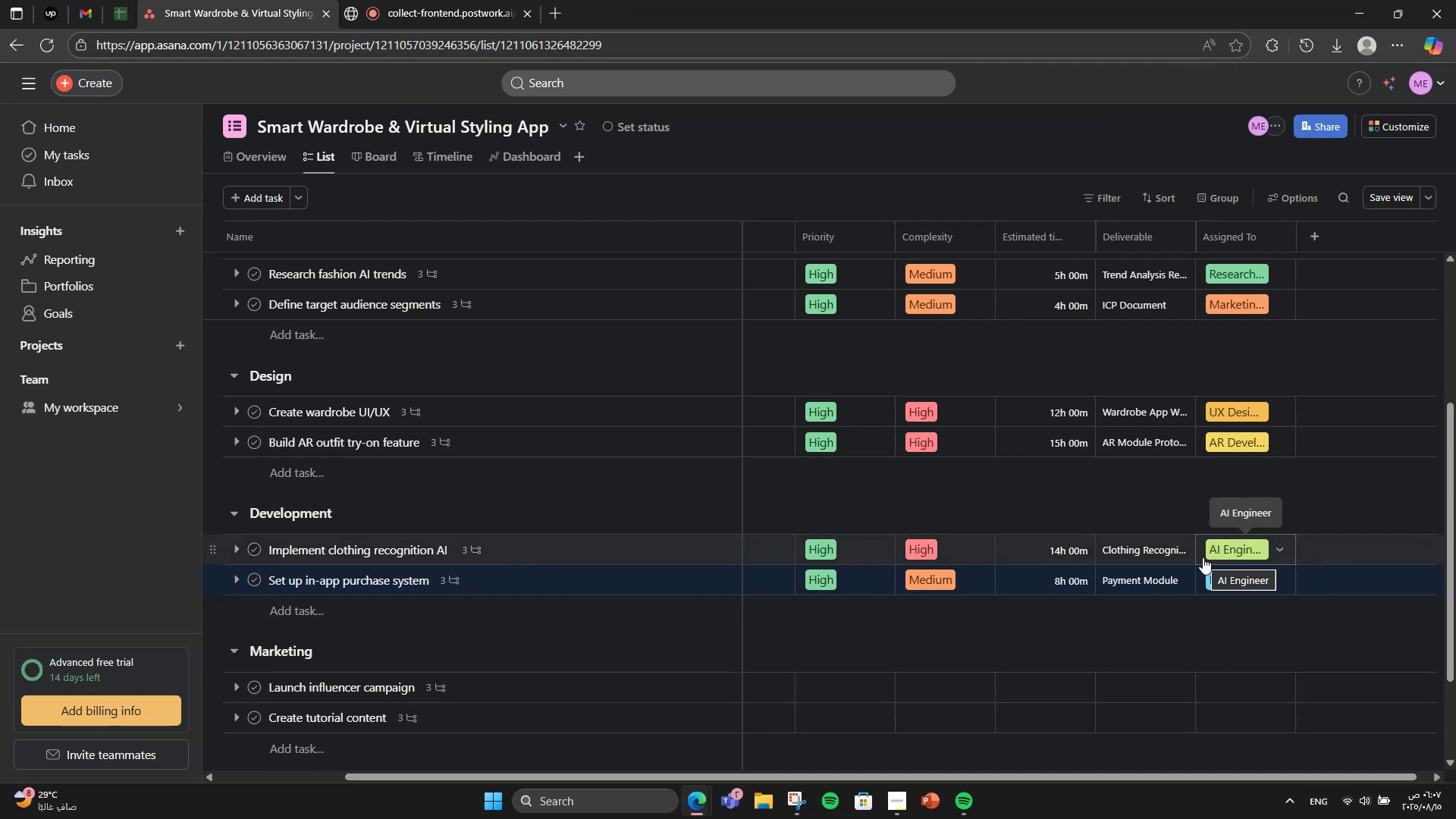 
left_click([604, 559])
 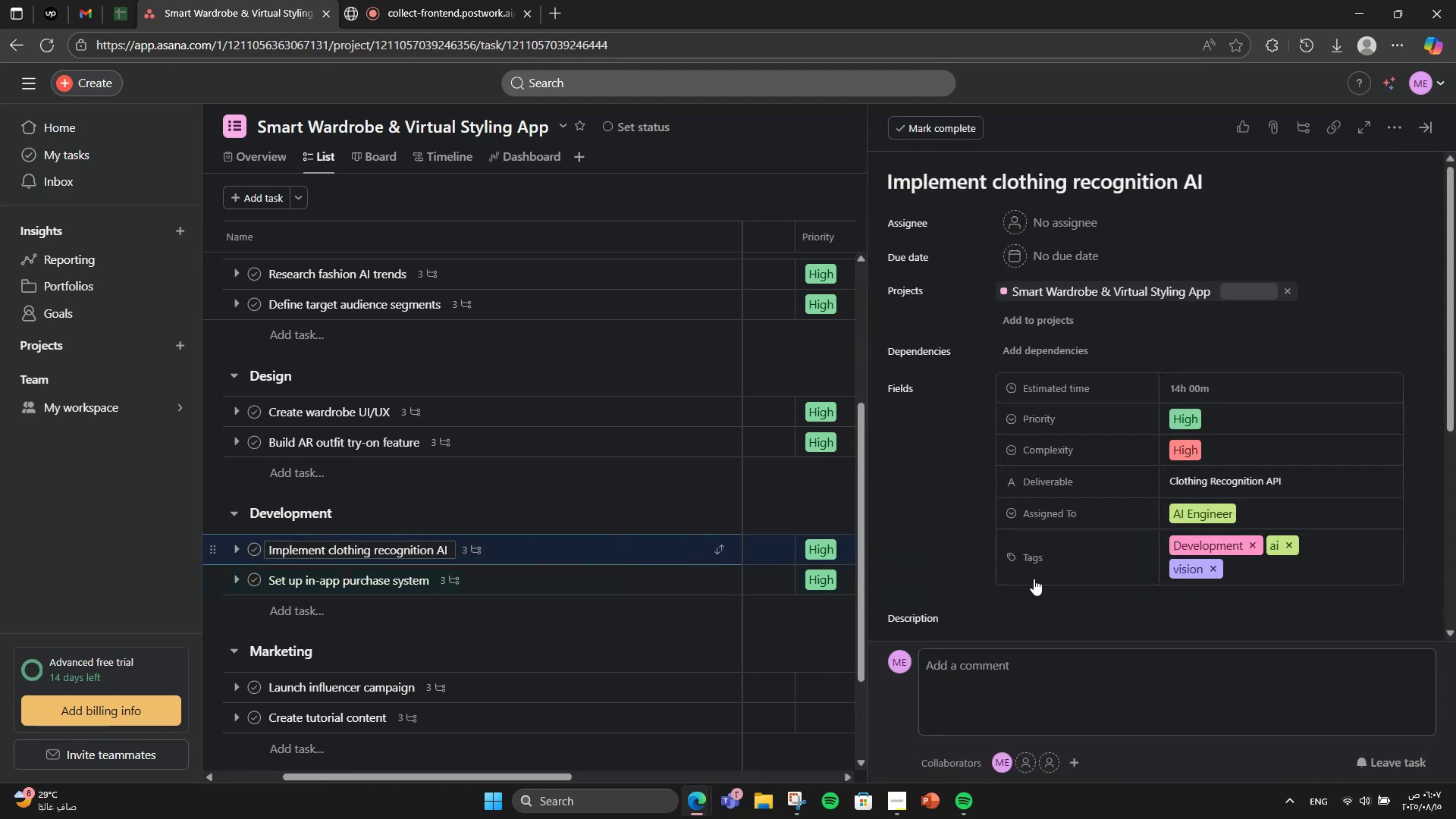 
scroll: coordinate [1122, 562], scroll_direction: down, amount: 4.0
 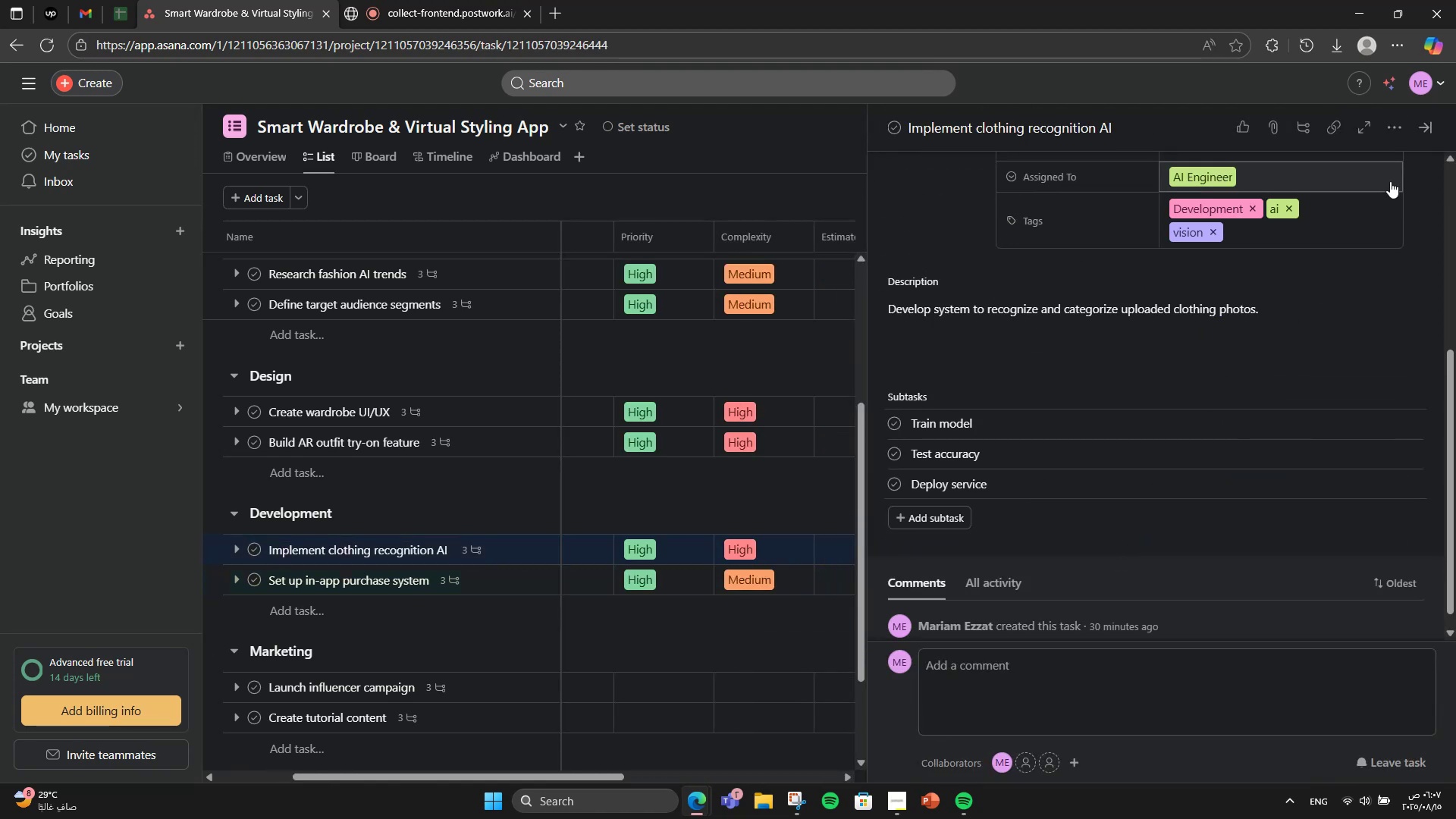 
left_click([1412, 128])
 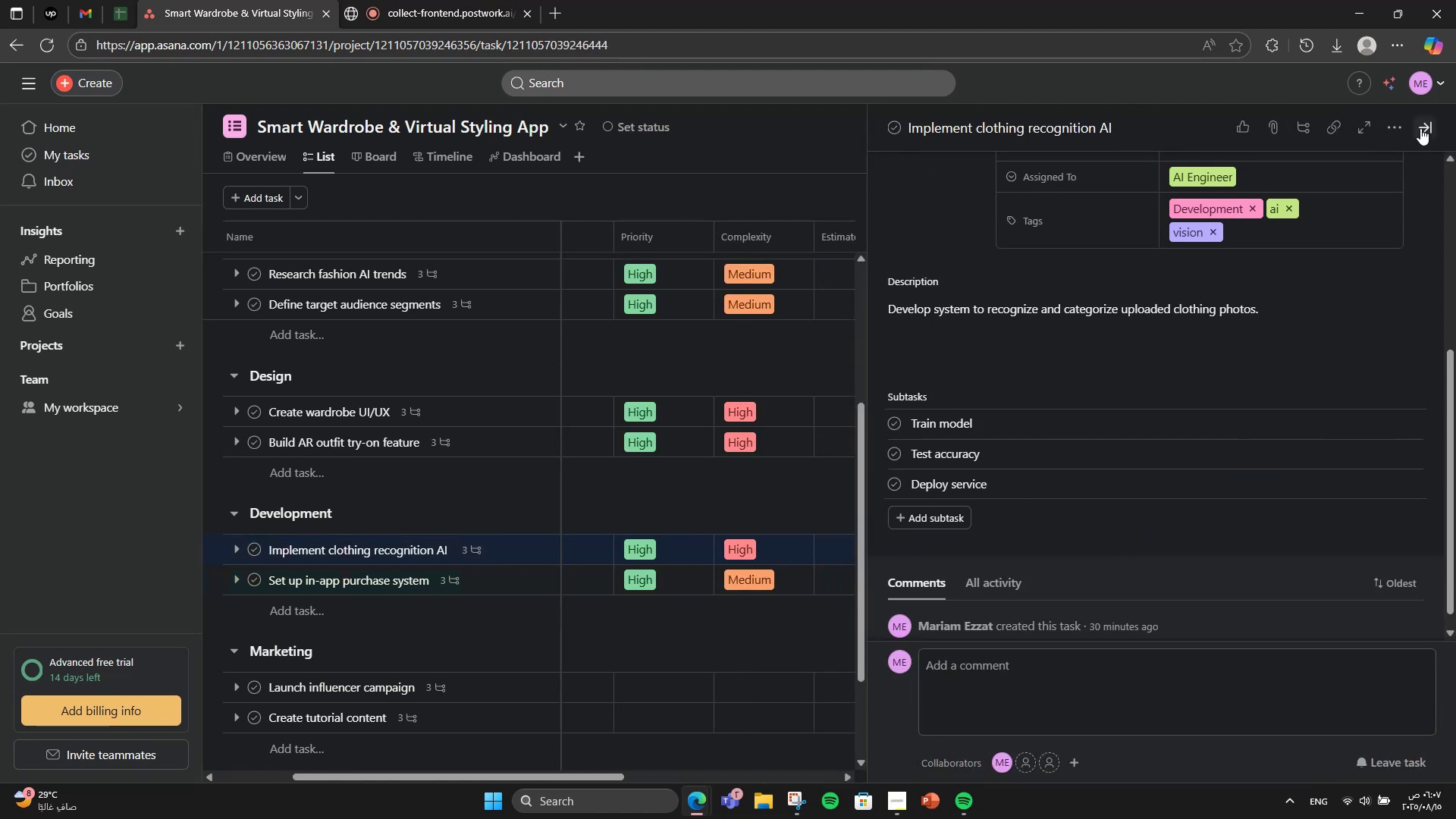 
left_click([1420, 128])
 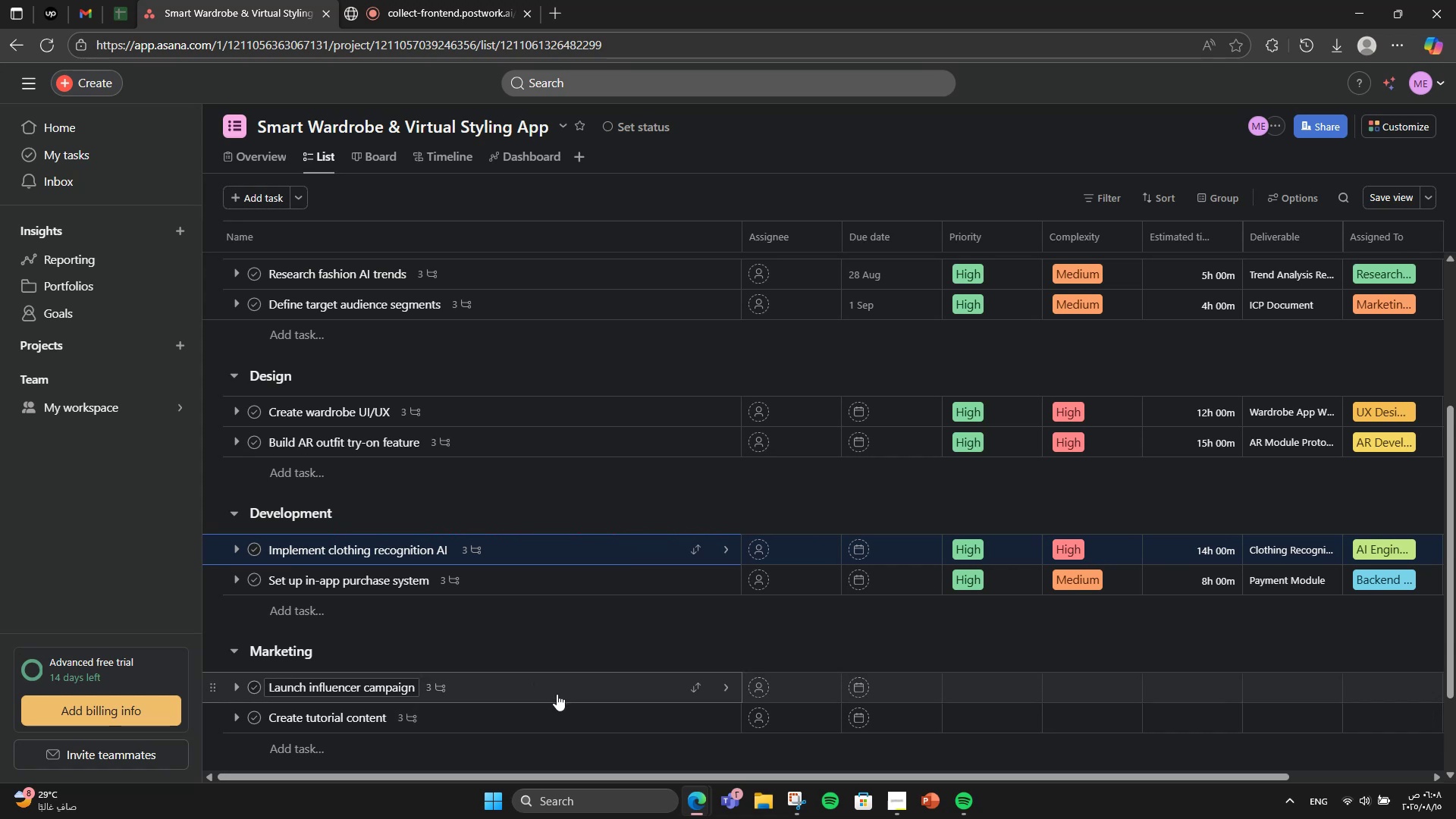 
wait(6.94)
 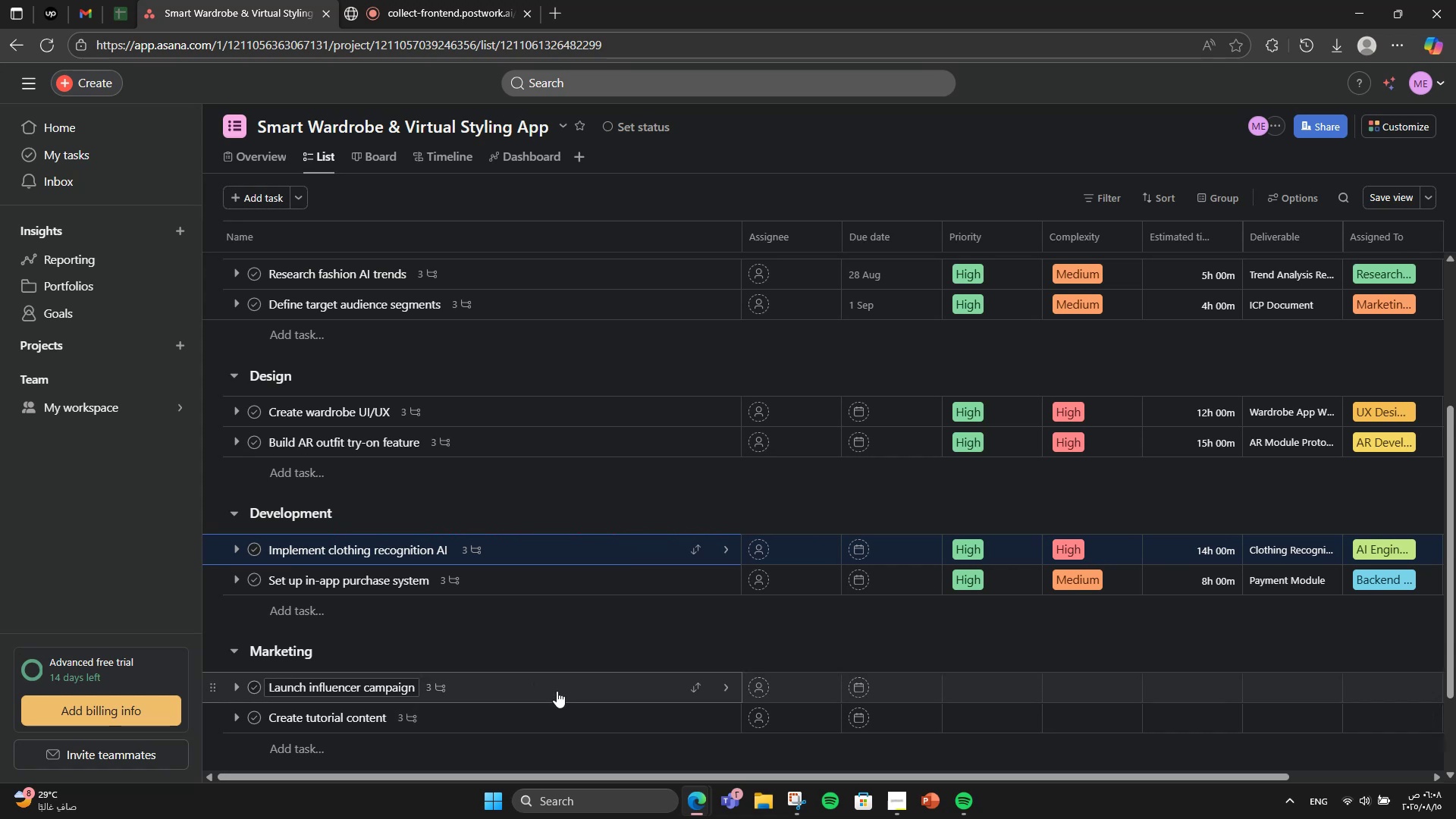 
left_click([562, 574])
 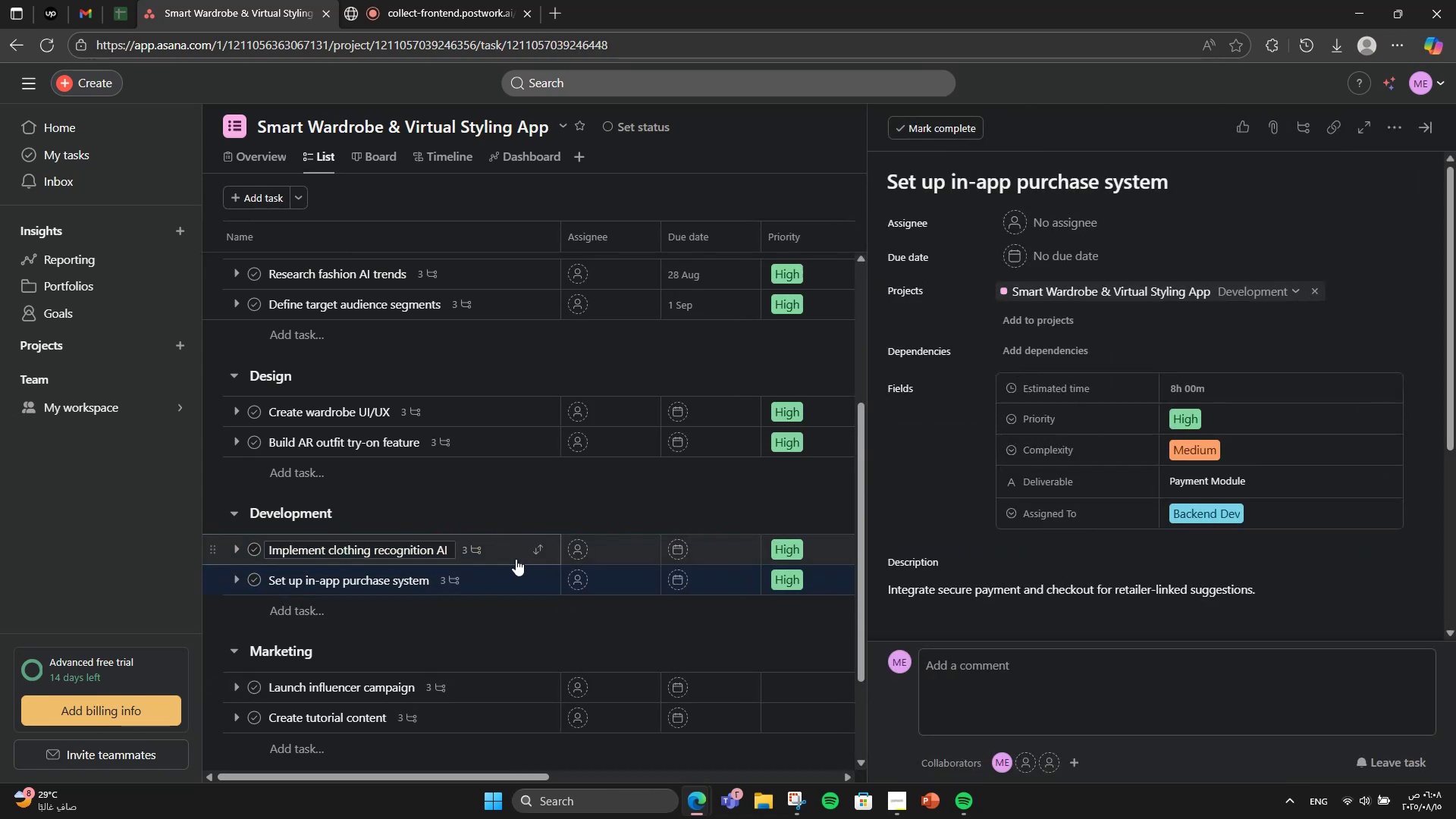 
left_click([521, 542])
 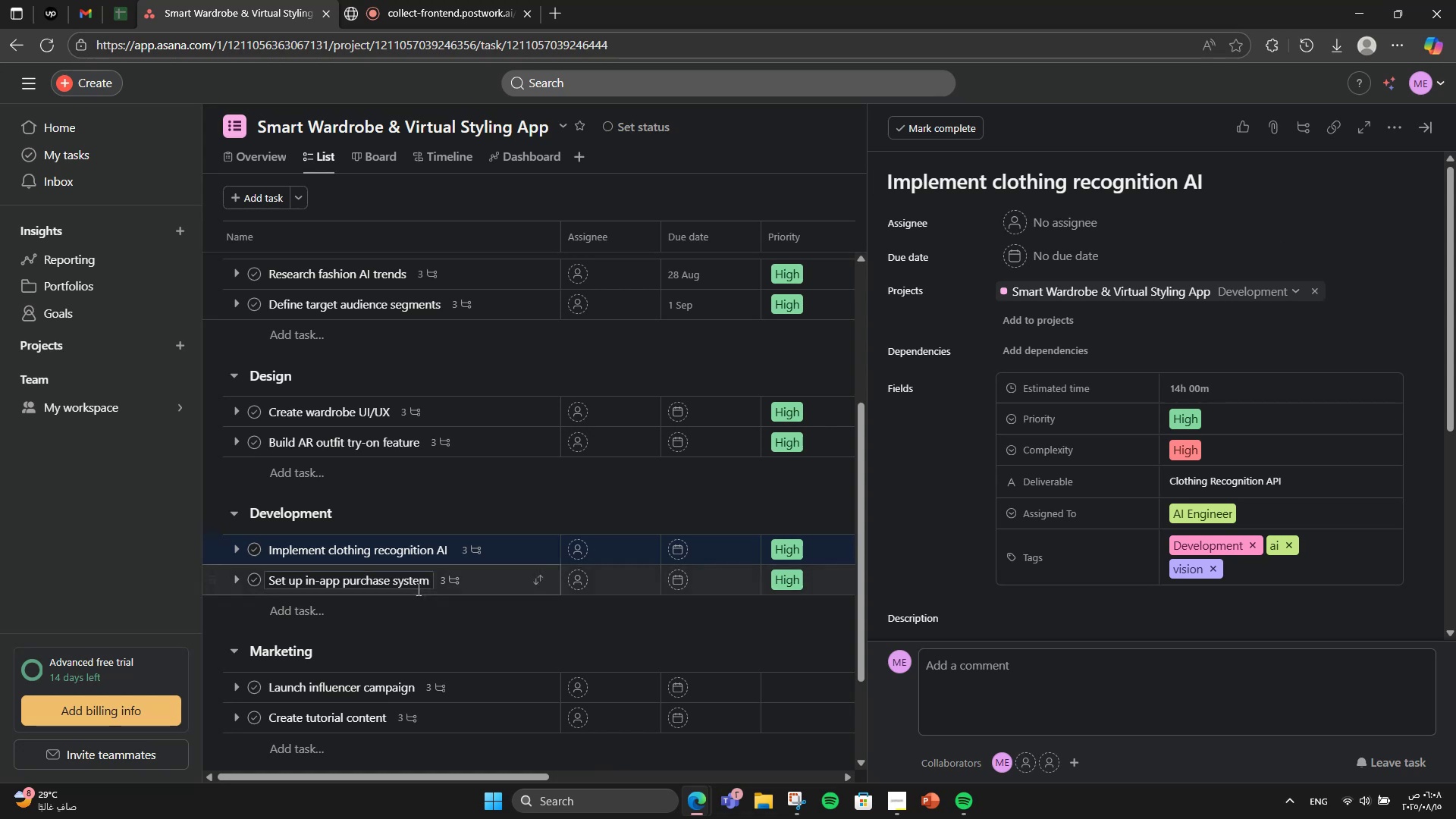 
left_click([482, 579])
 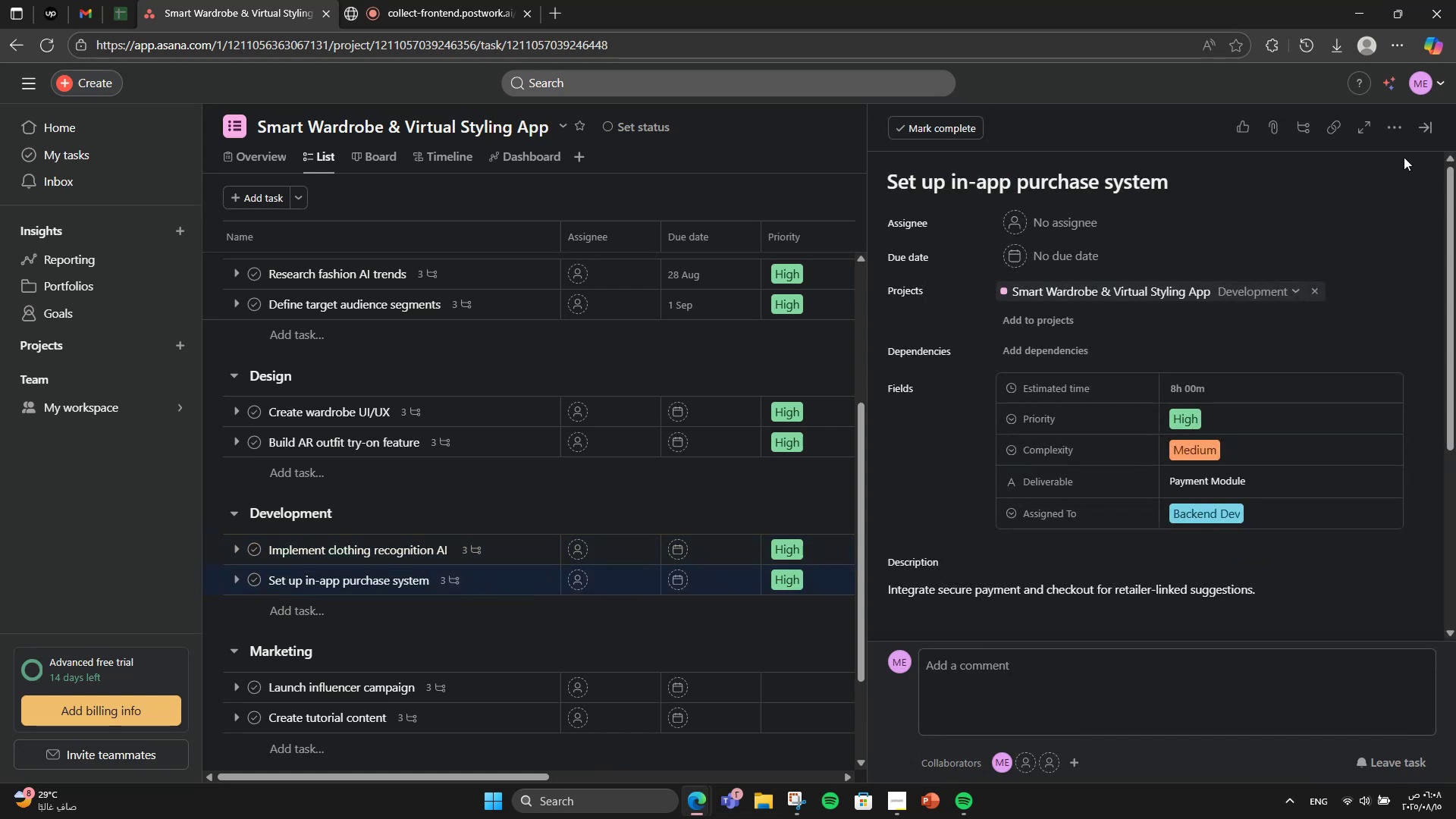 
left_click([1404, 130])
 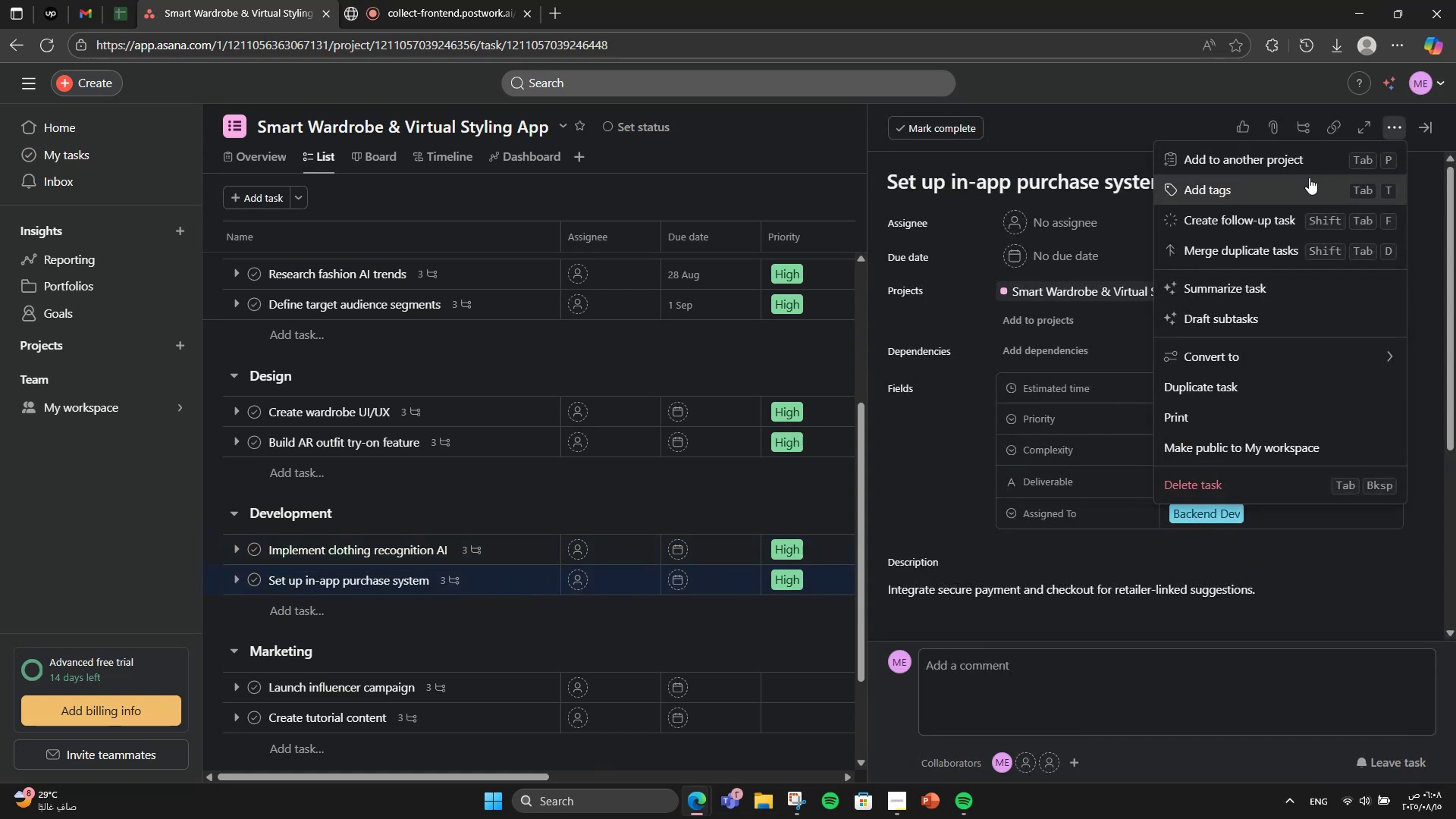 
left_click([1309, 177])
 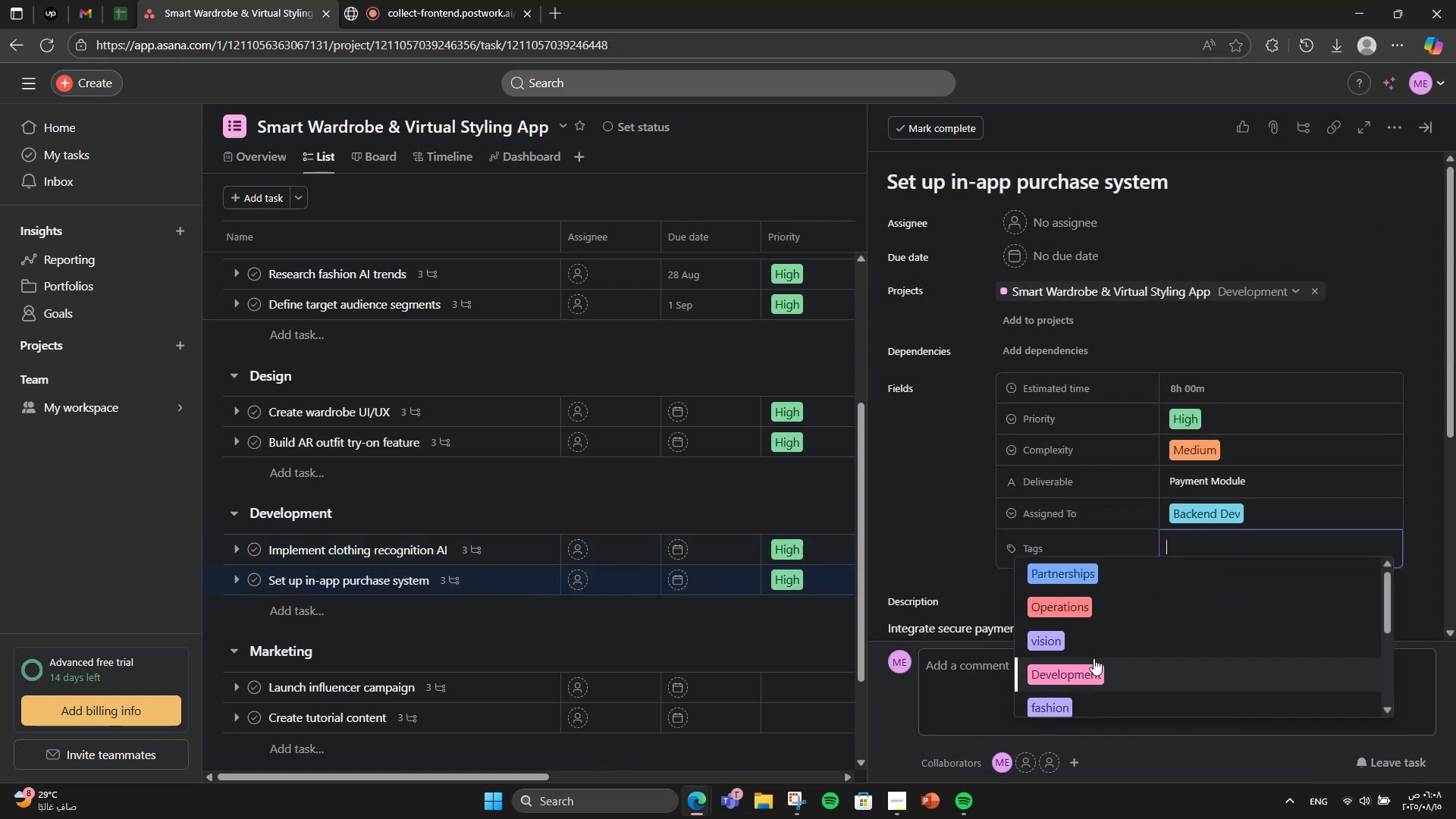 
left_click([1097, 667])
 